 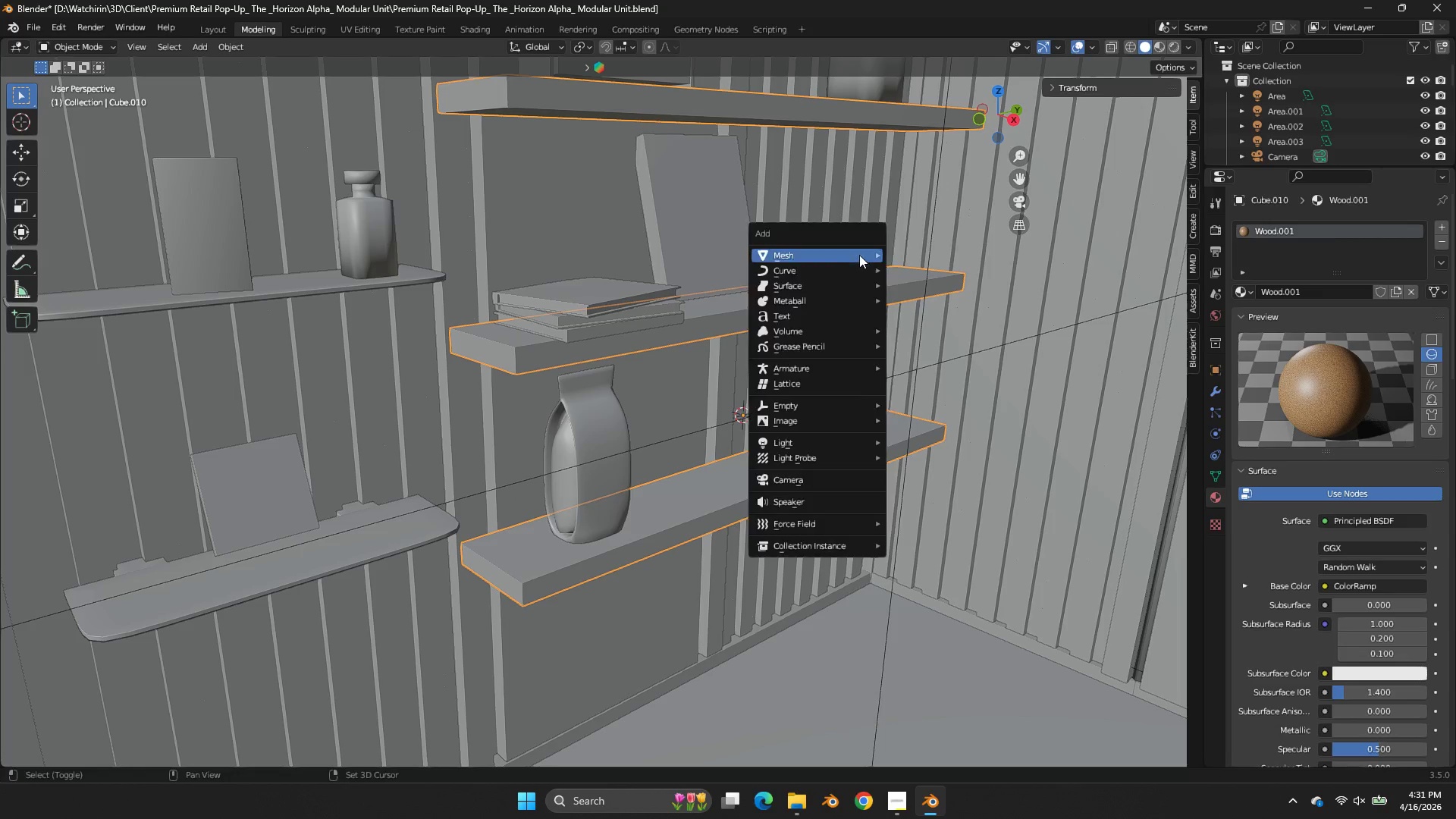 
key(Shift+A)
 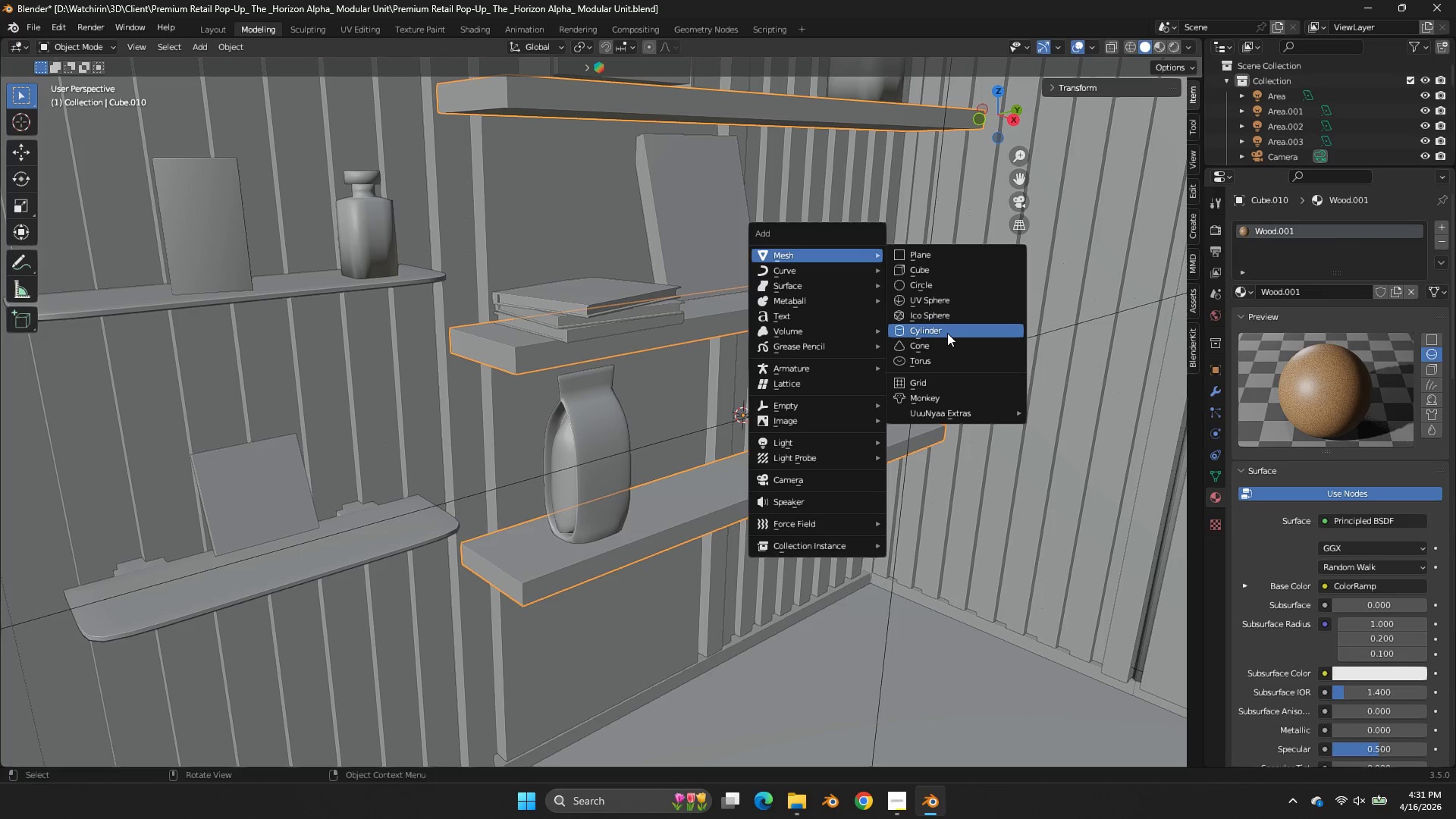 
left_click([946, 328])
 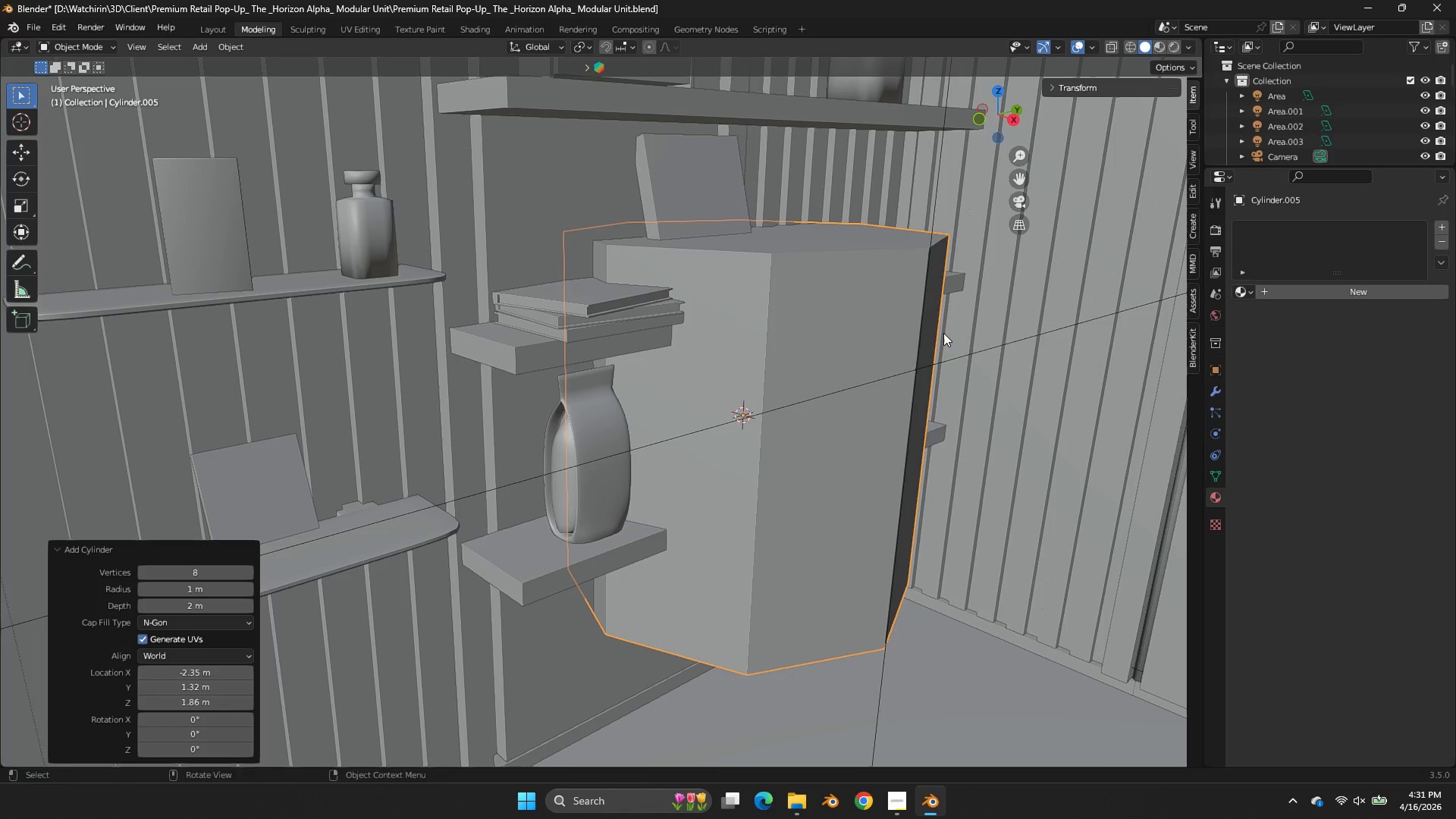 
type(szs)
 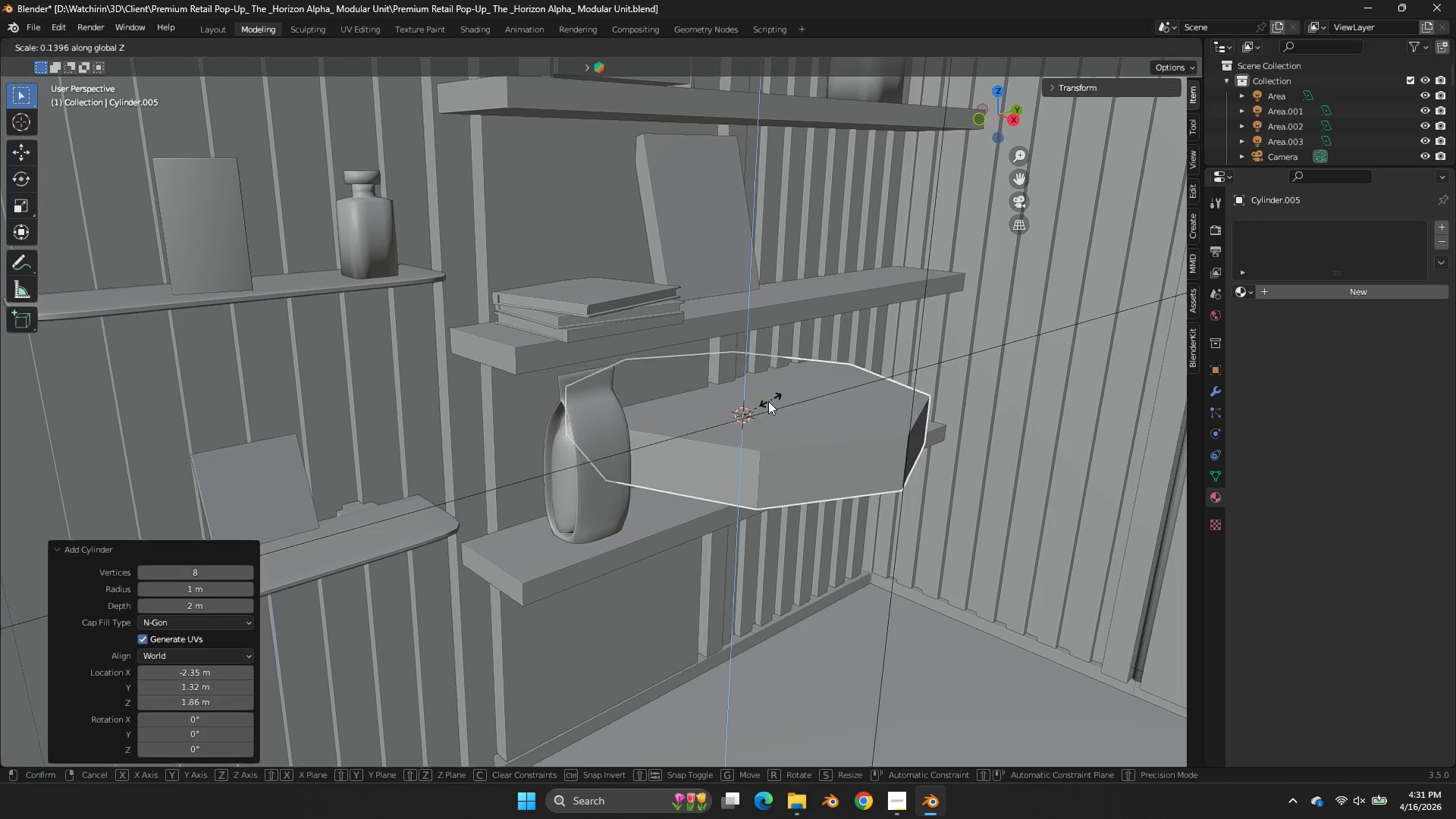 
left_click([768, 401])
 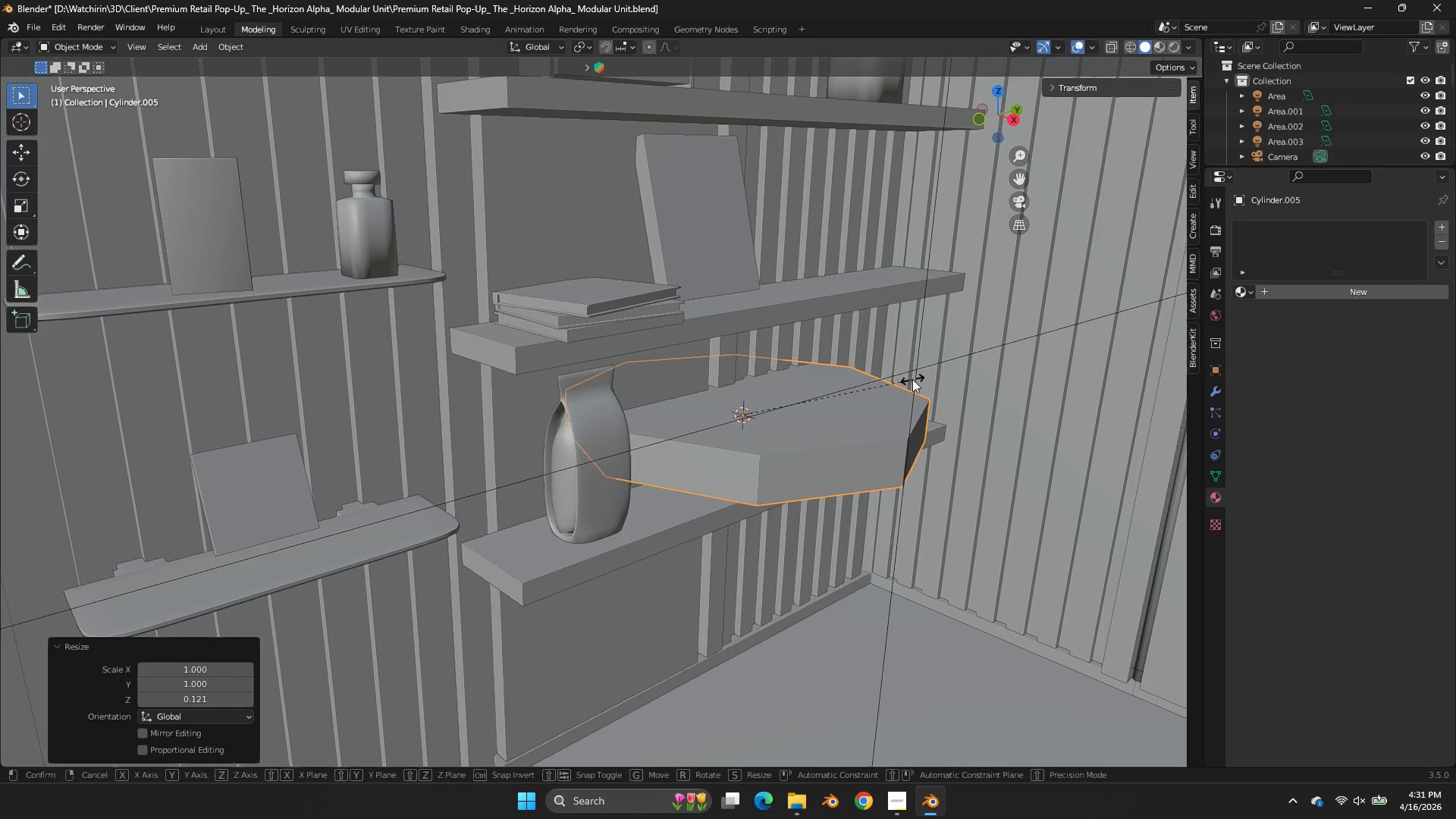 
key(S)
 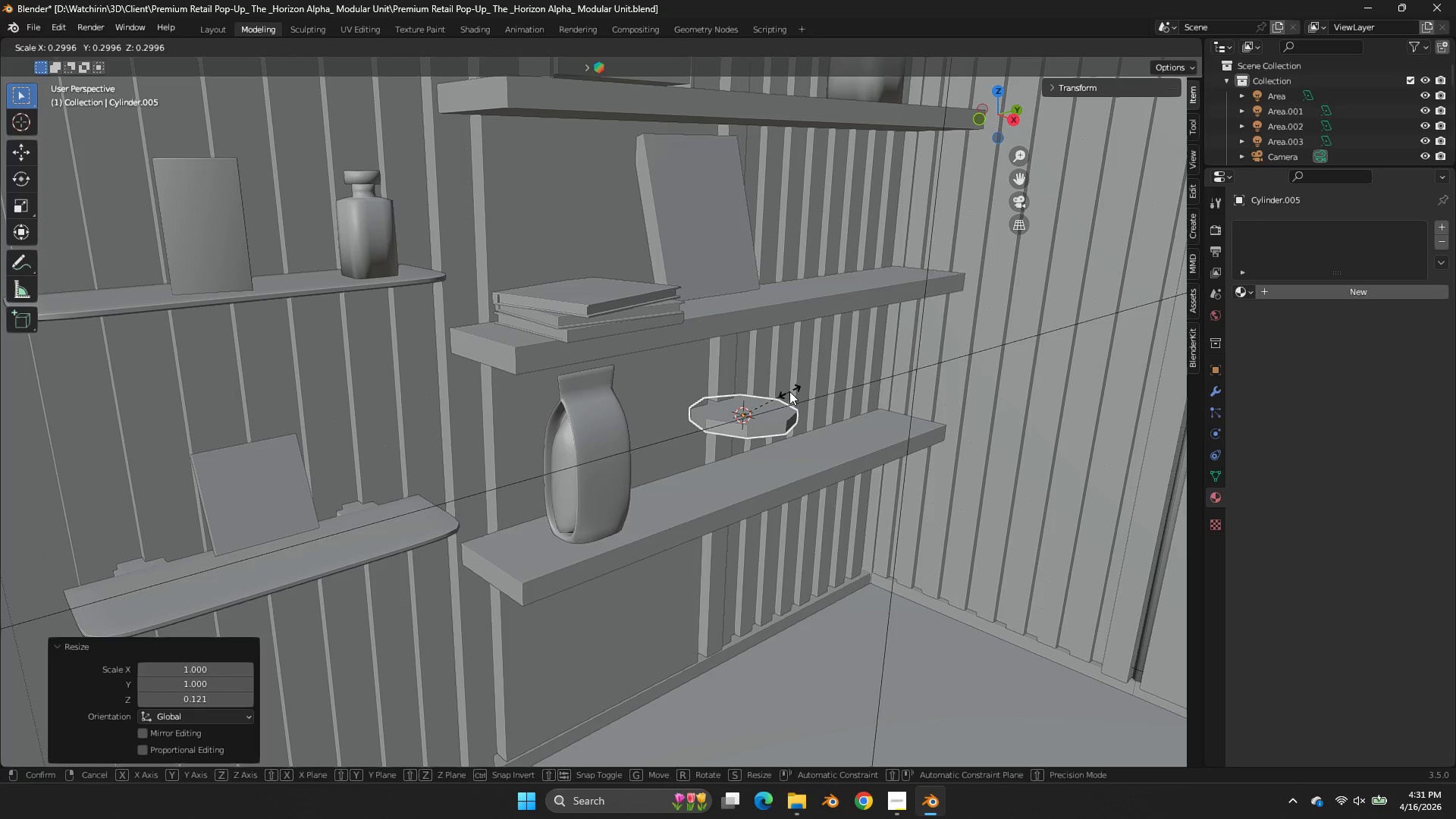 
left_click([789, 391])
 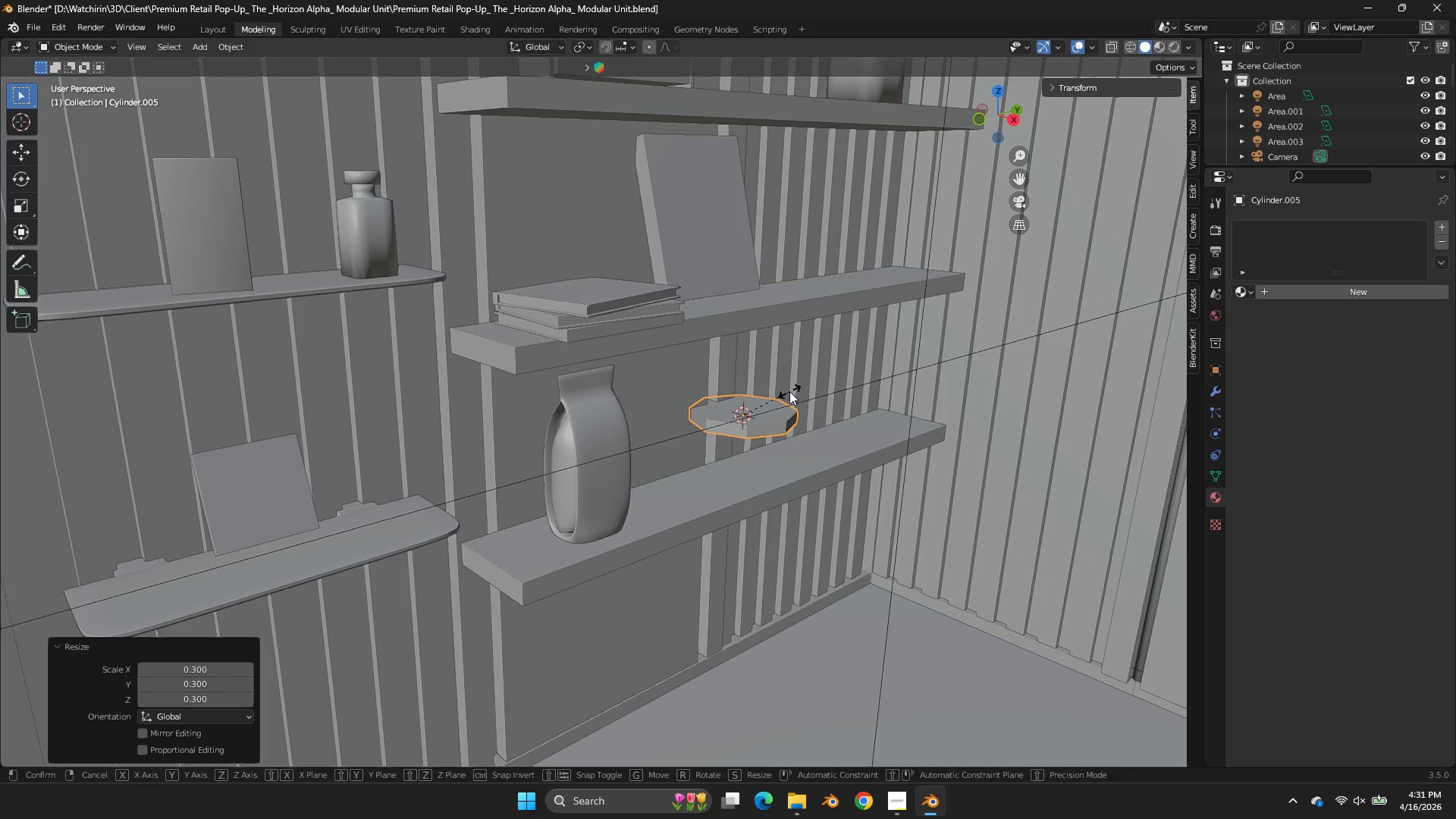 
type(sz)
 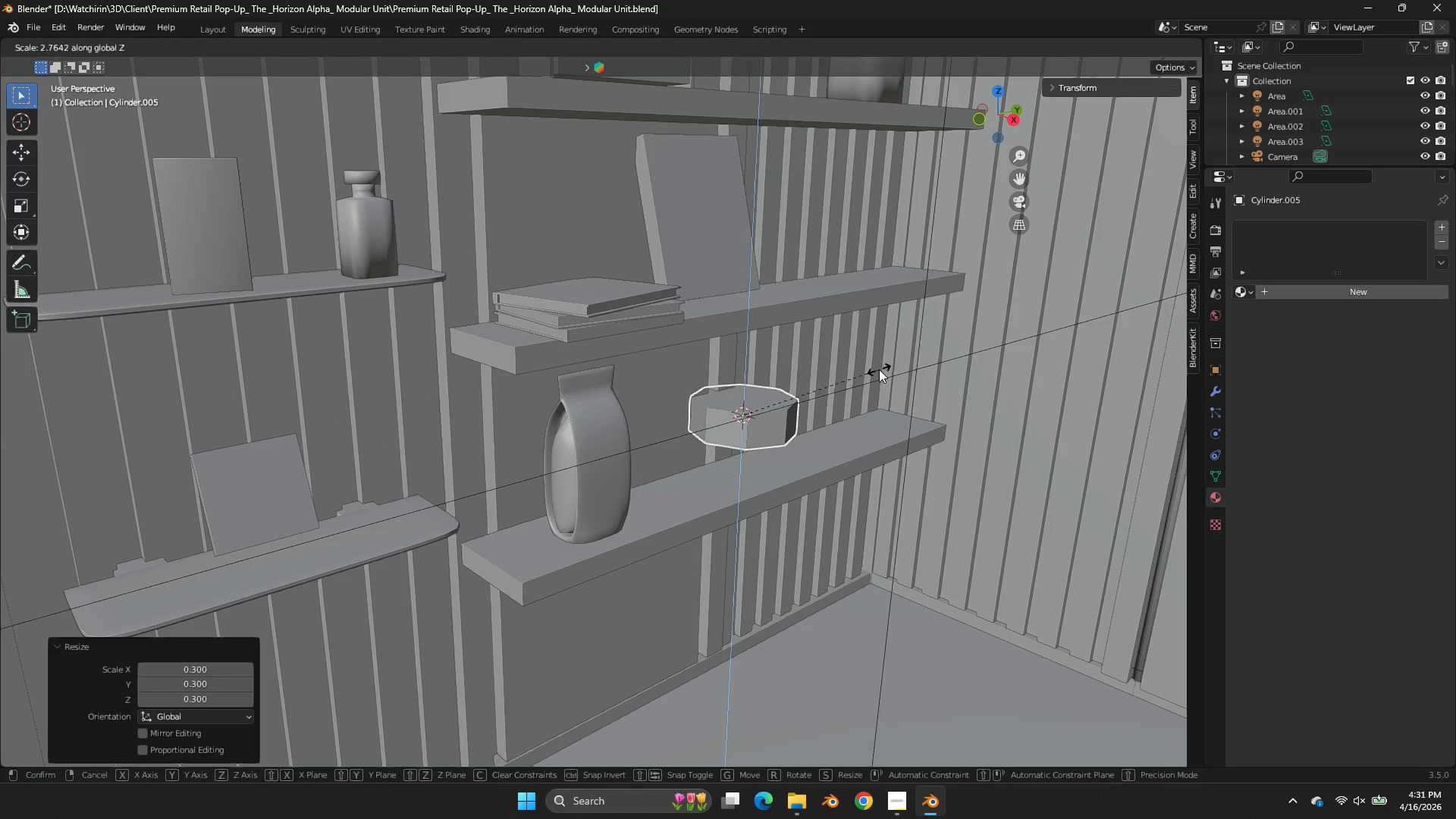 
left_click([880, 369])
 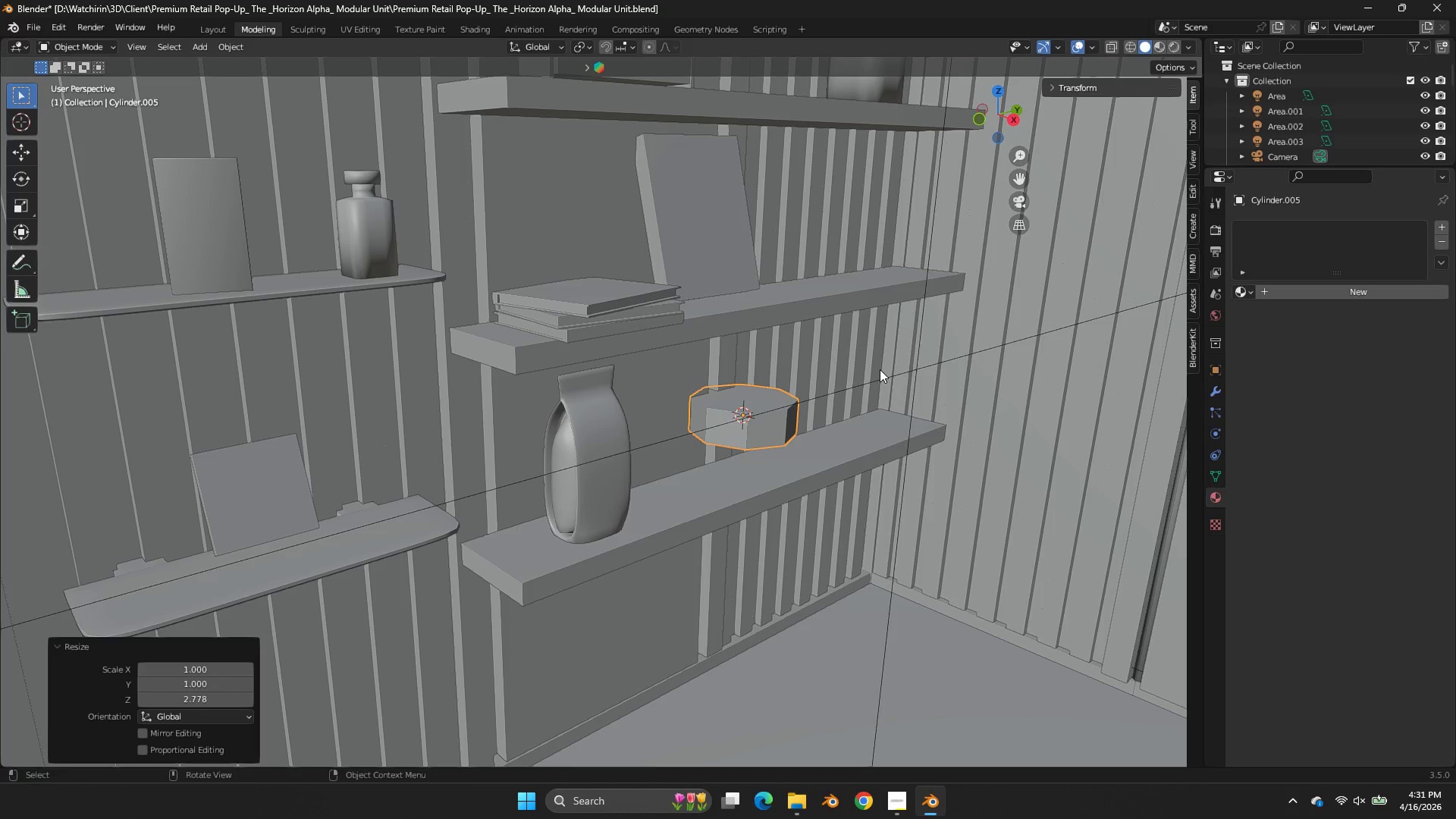 
key(NumpadDivide)
 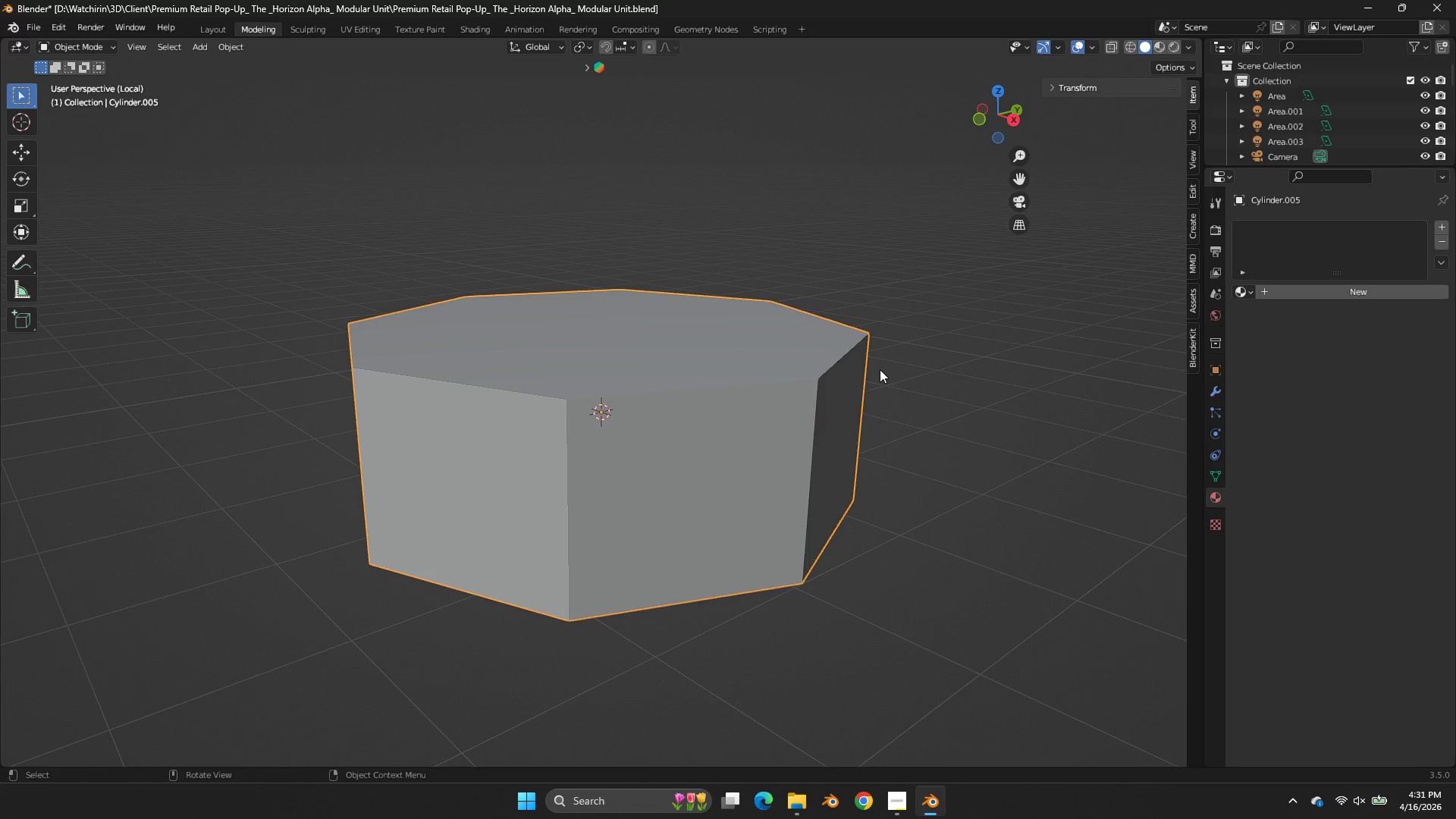 
key(Tab)
 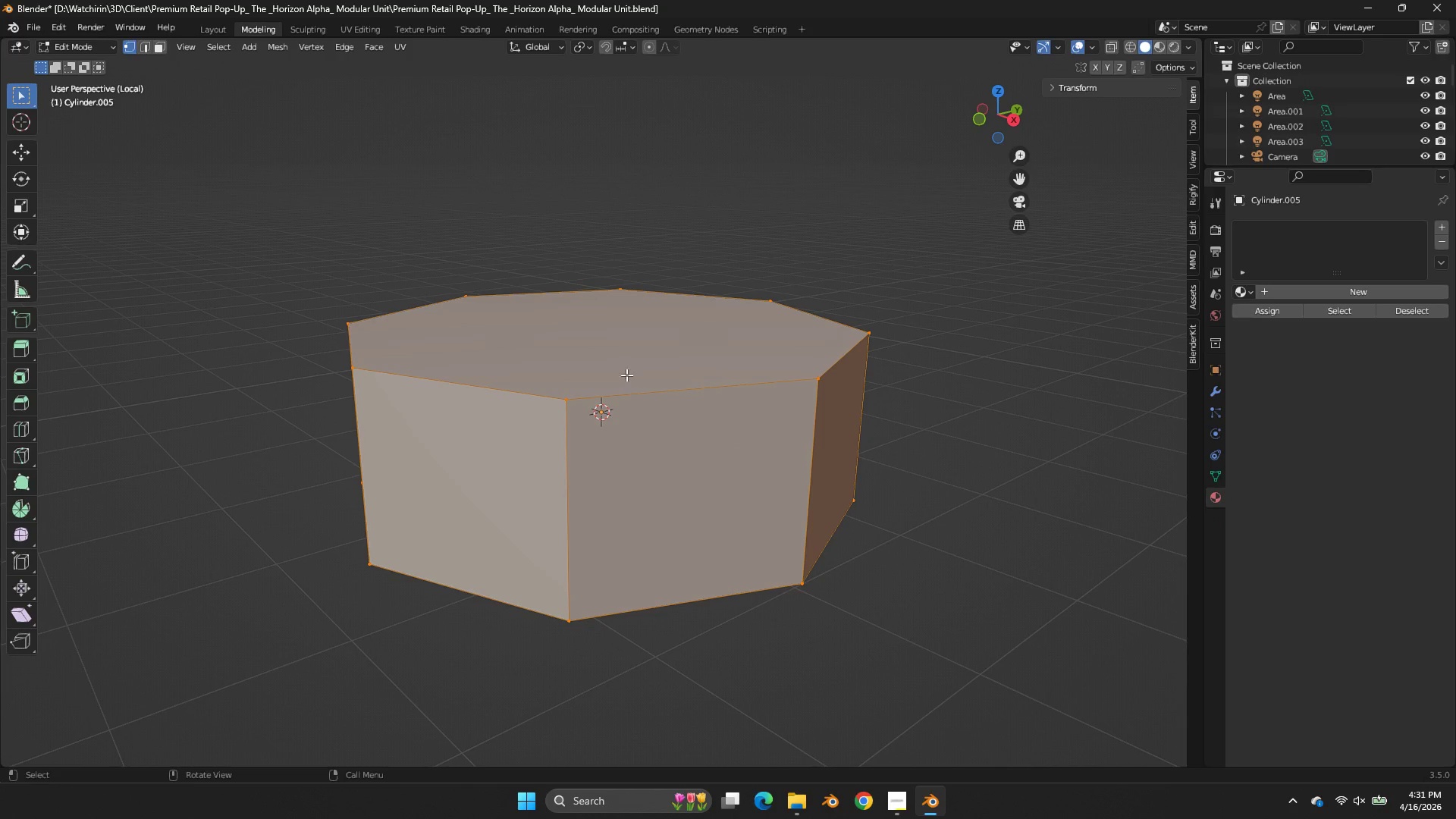 
hold_key(key=AltLeft, duration=0.66)
left_click([630, 394])
 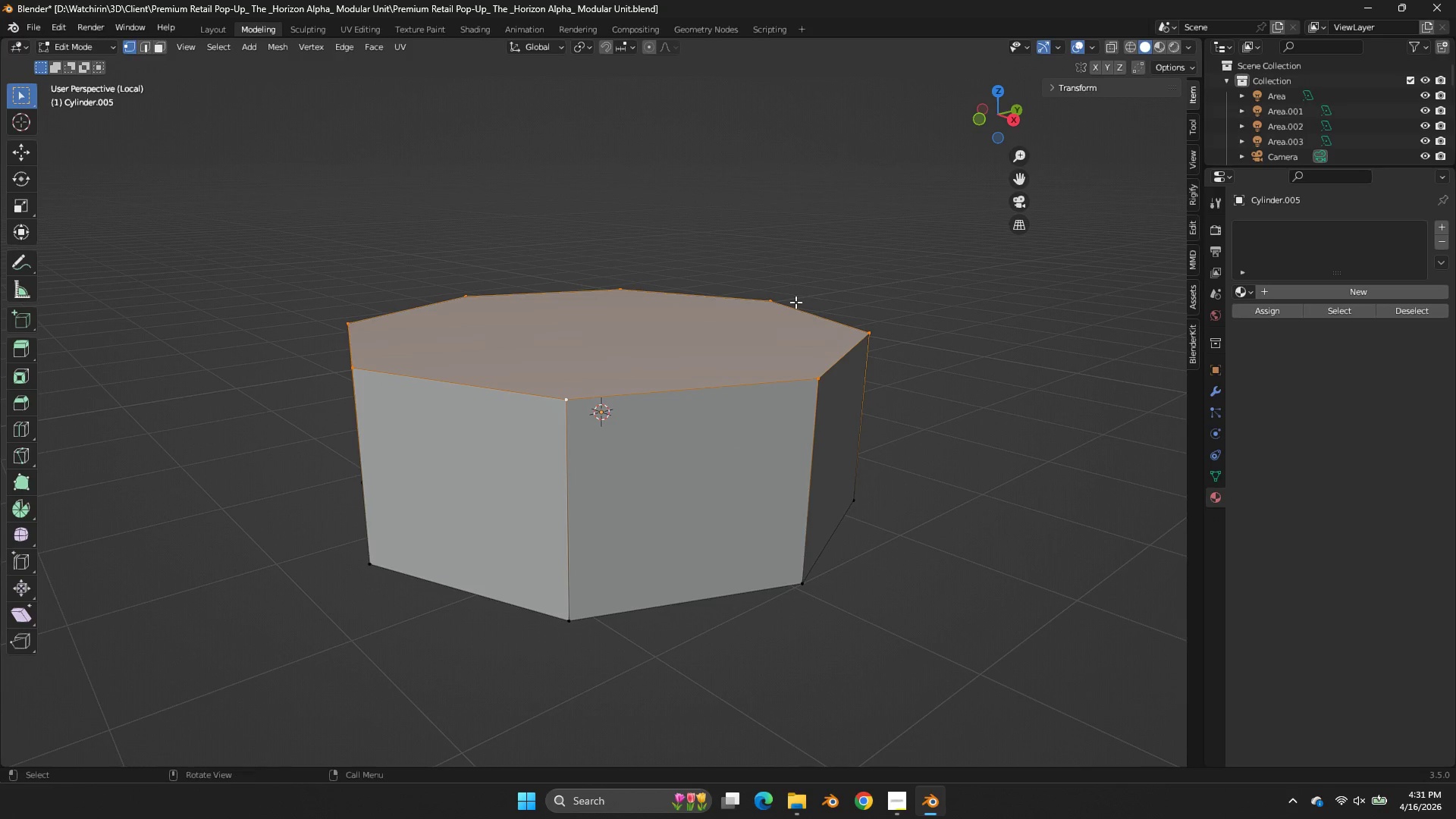 
key(Shift+S)
 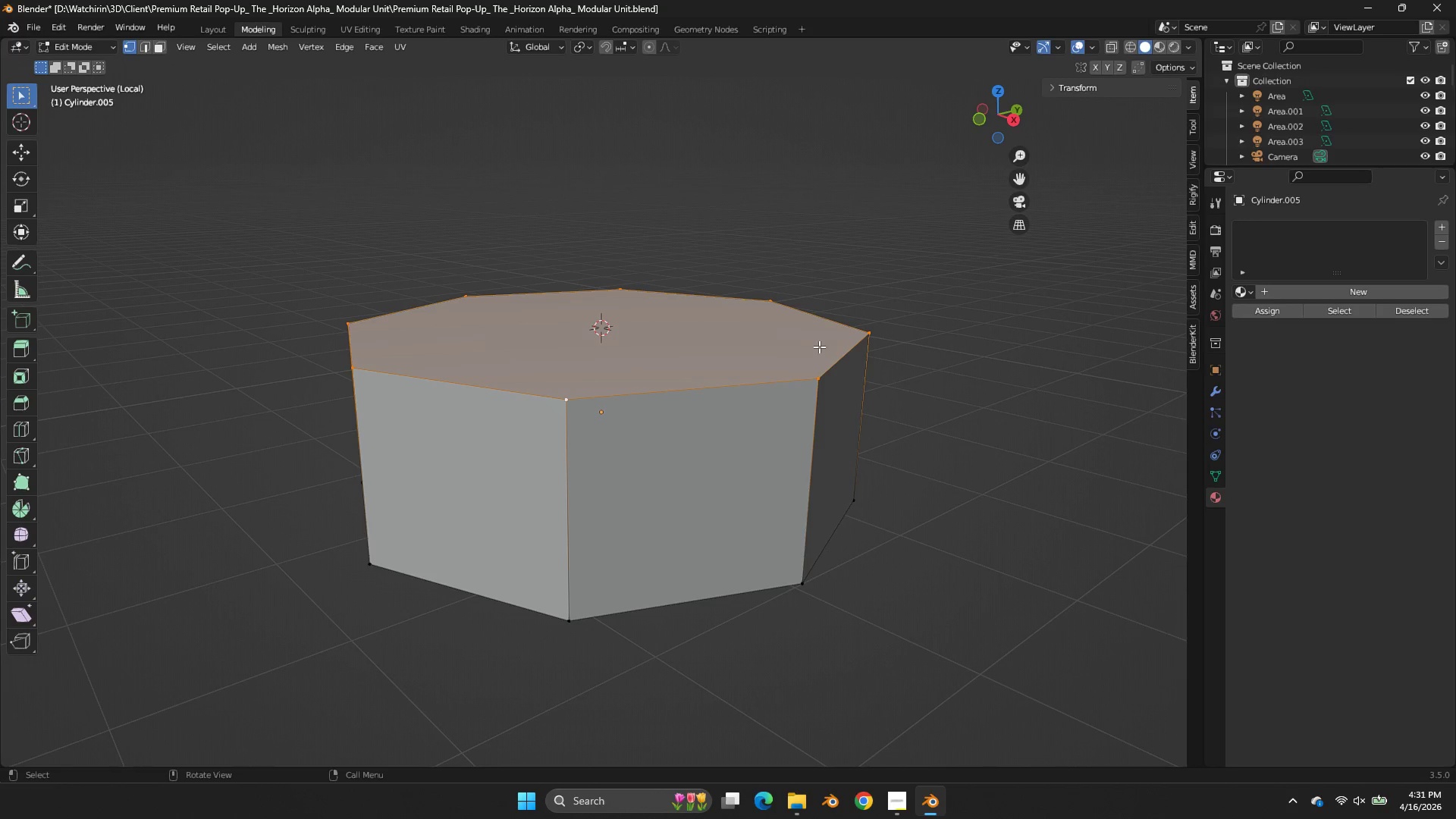 
hold_key(key=ShiftLeft, duration=0.31)
 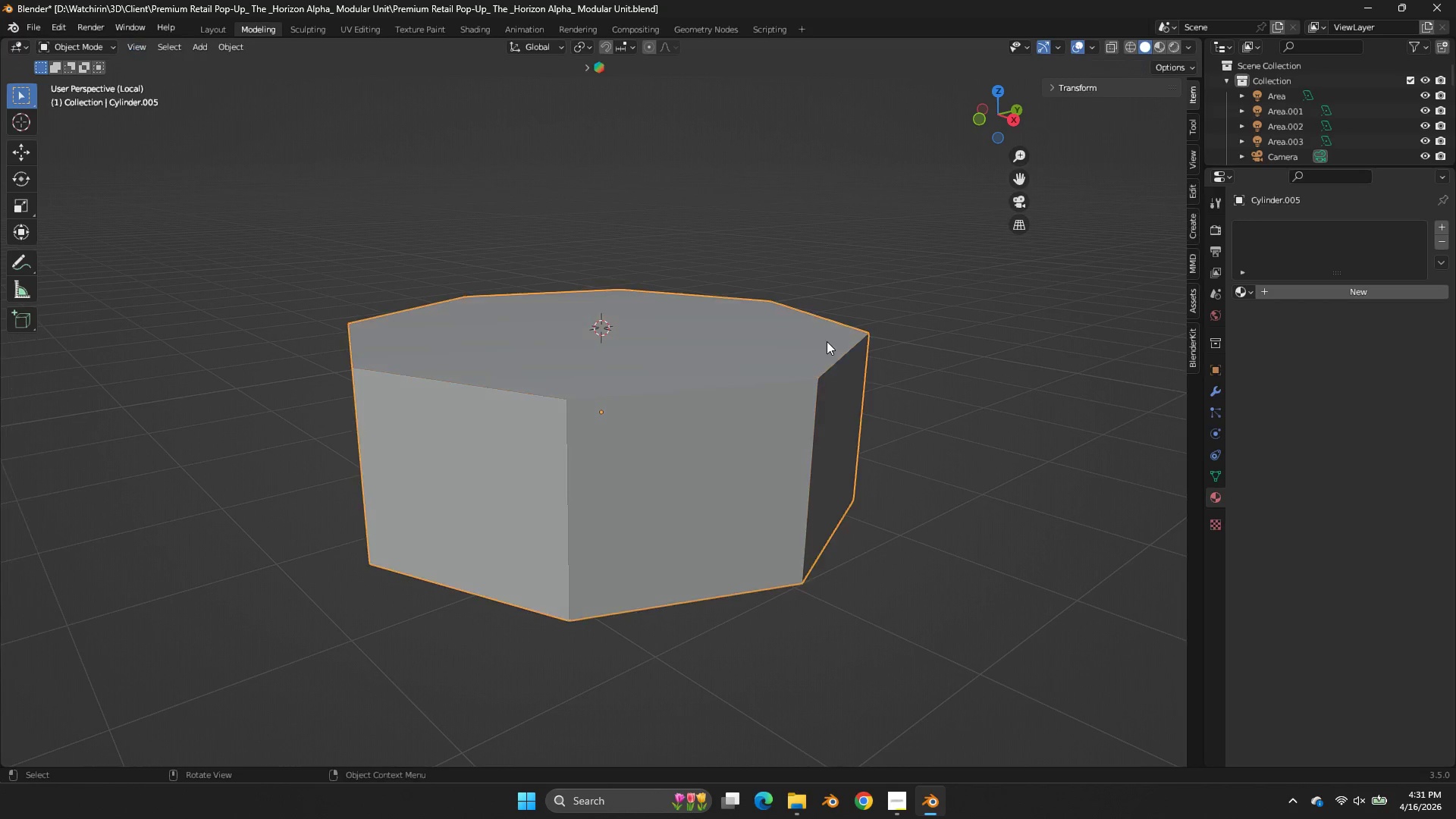 
key(Tab)
 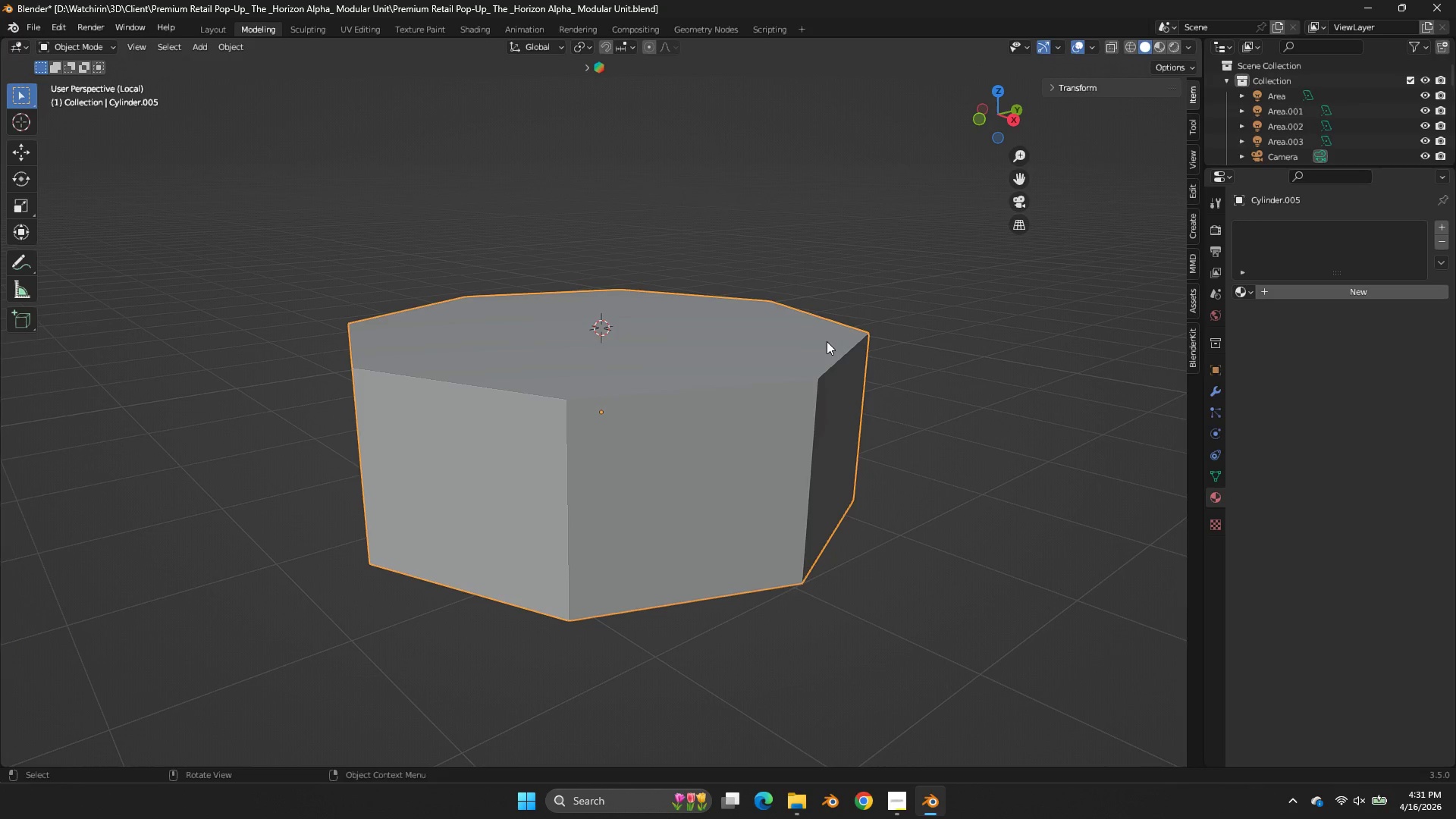 
key(Shift+ShiftLeft)
 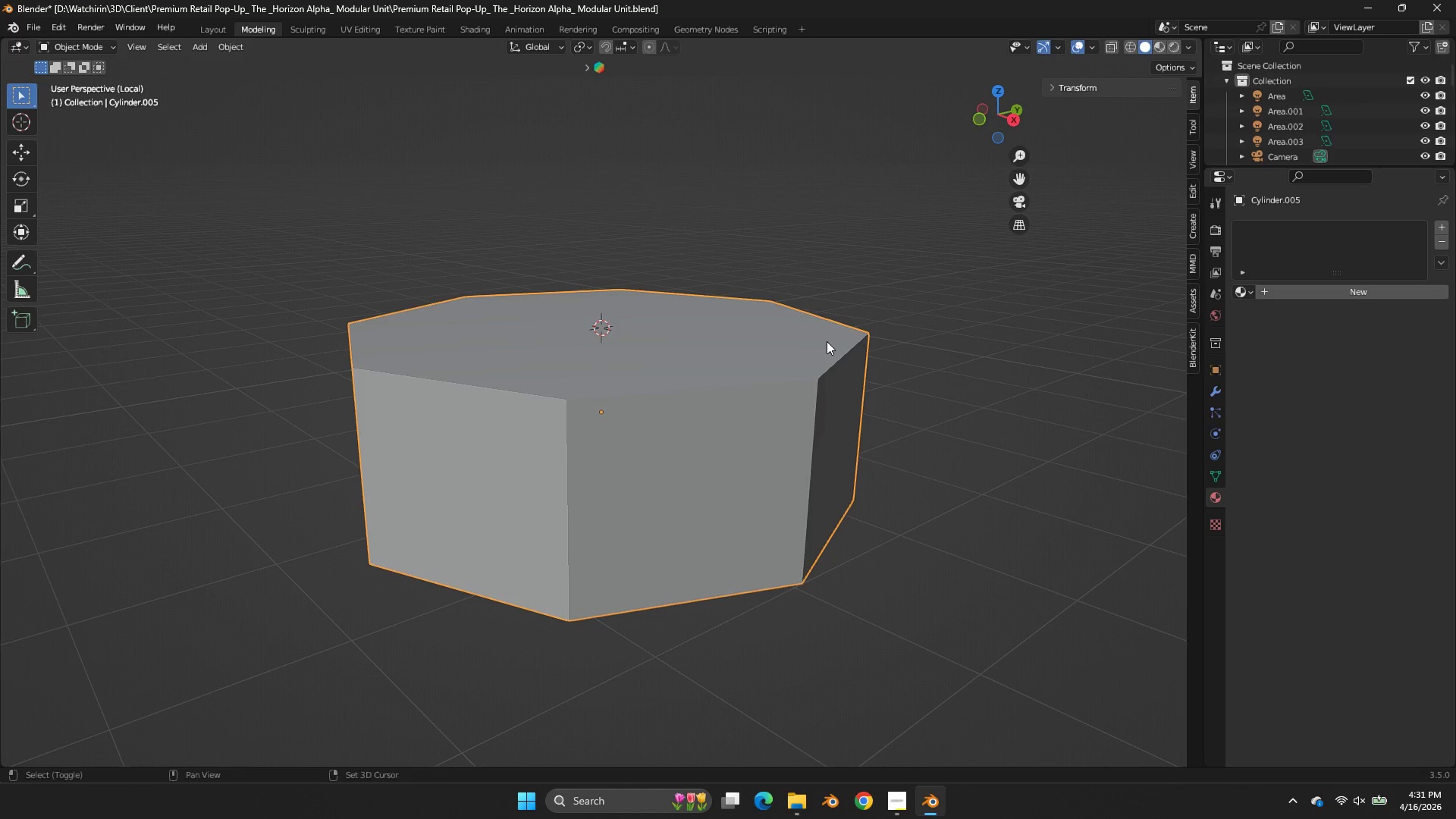 
key(Shift+A)
 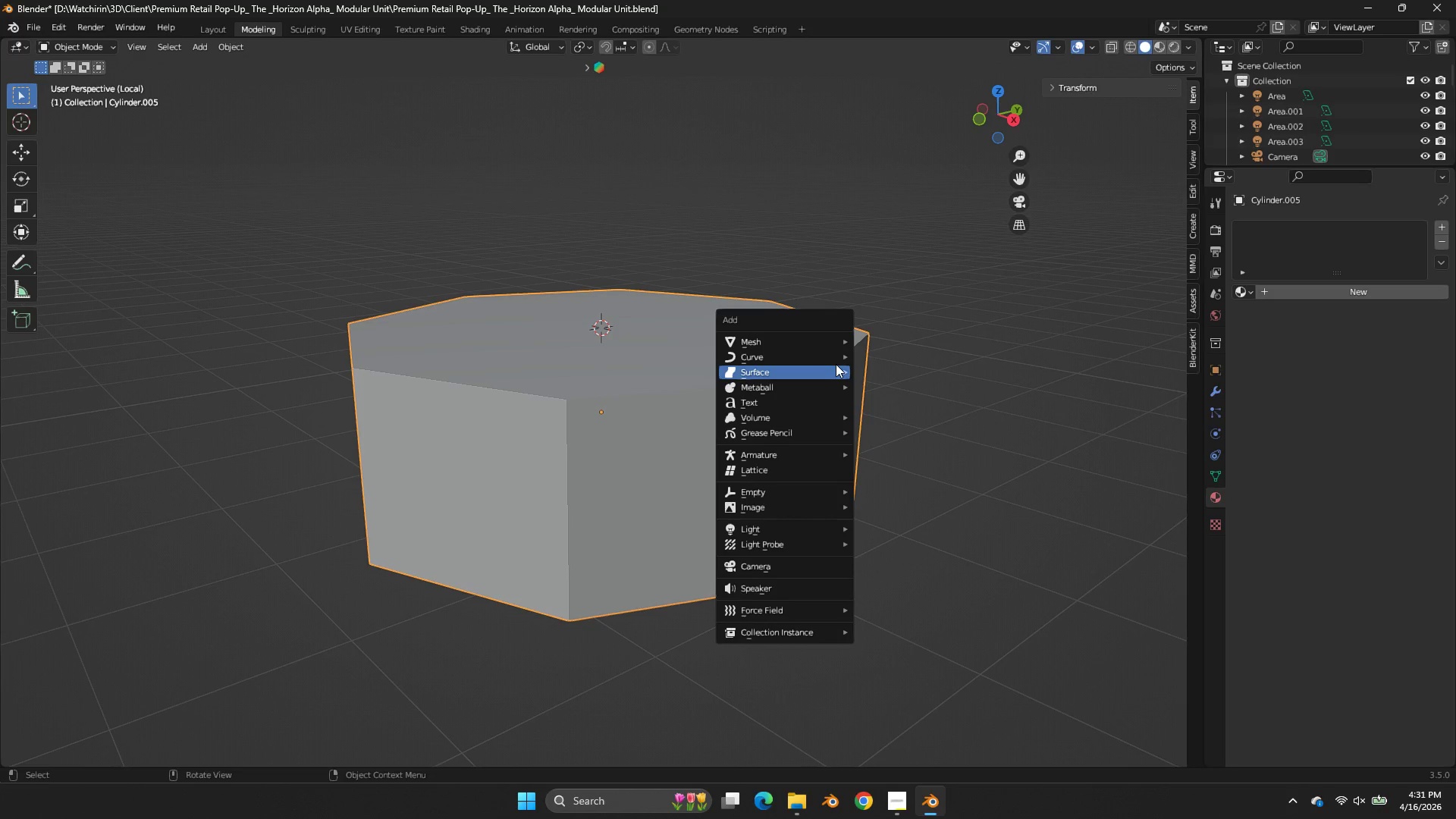 
double_click([830, 356])
 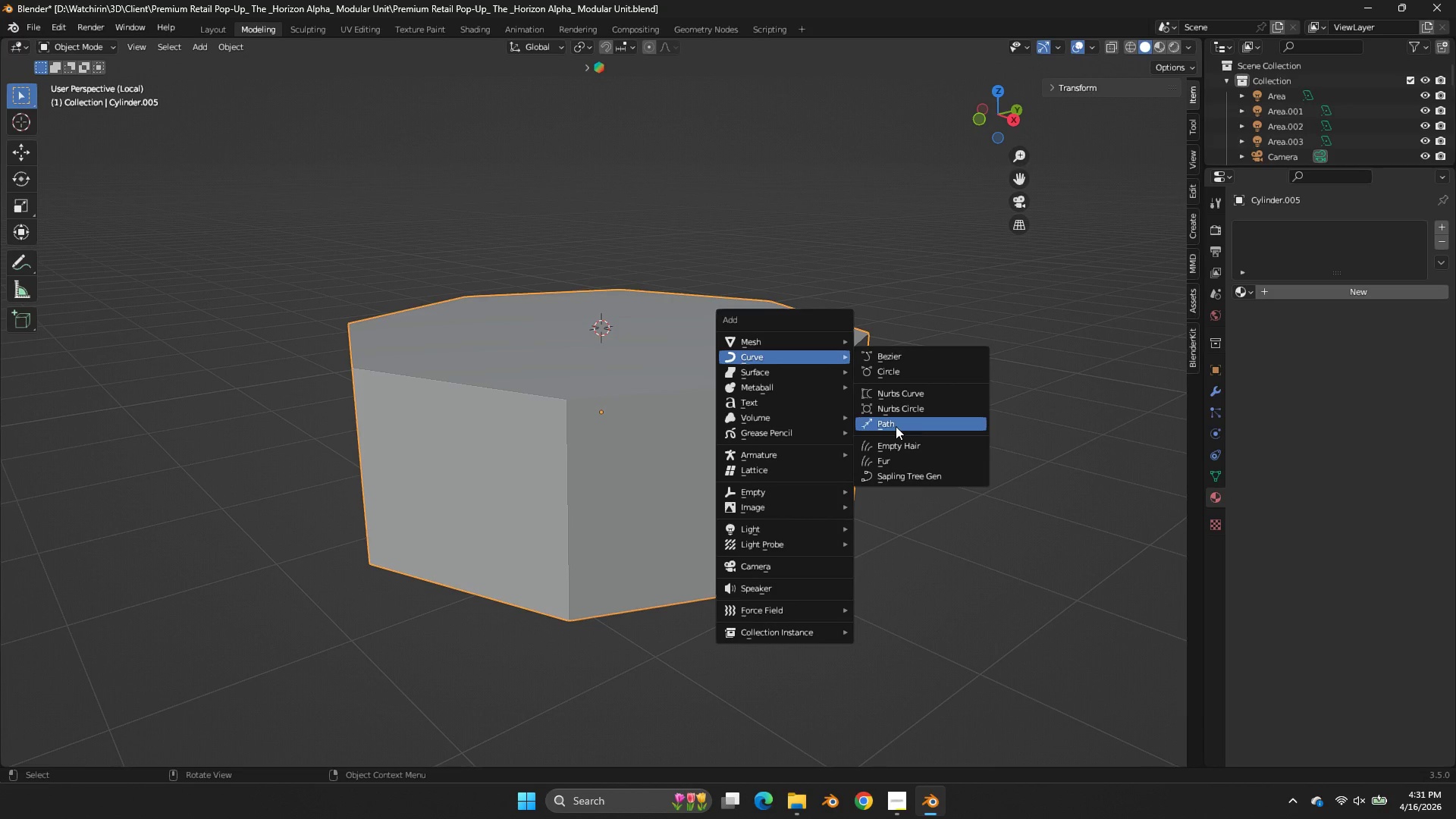 
left_click([896, 426])
 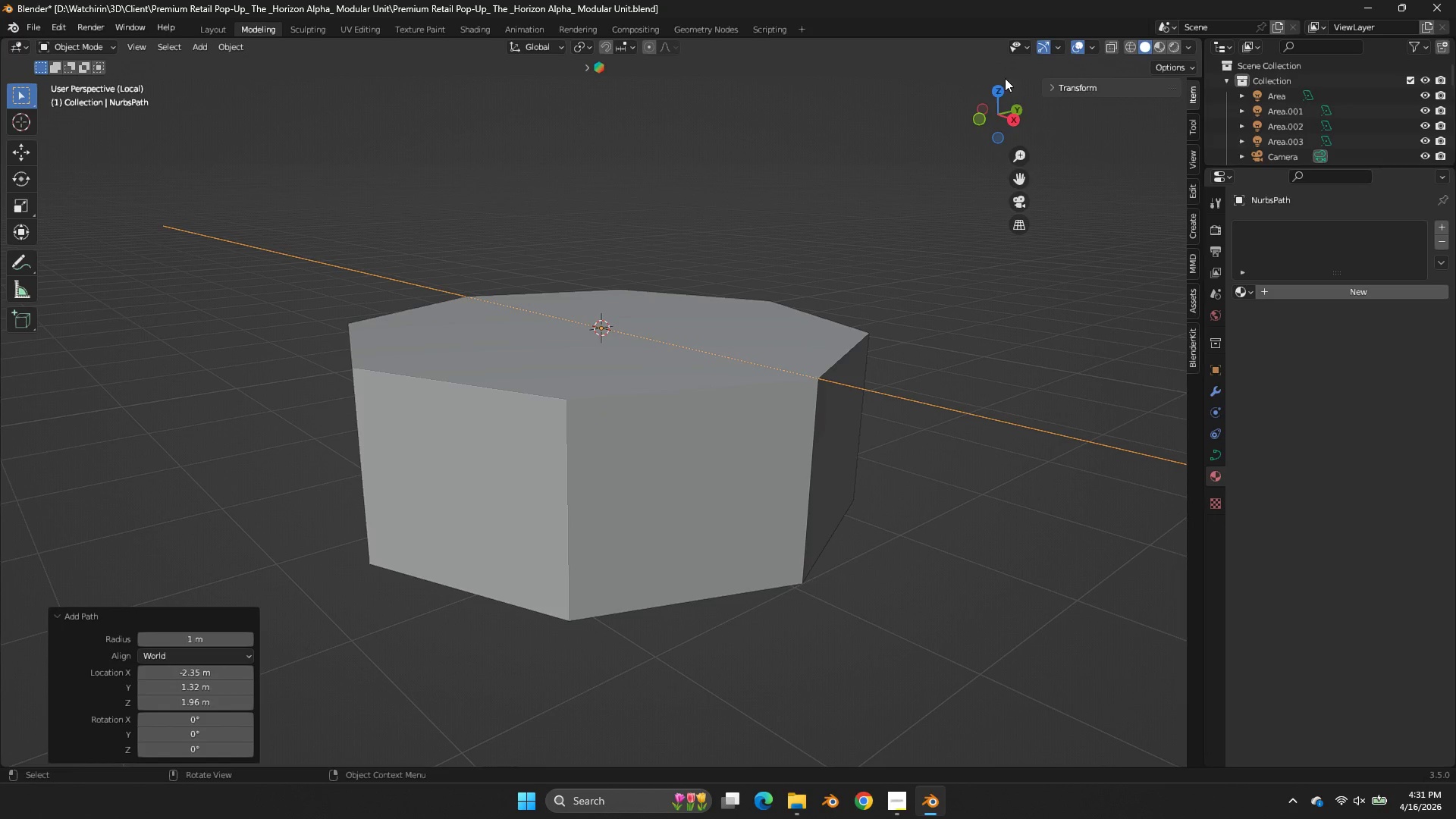 
key(Tab)
 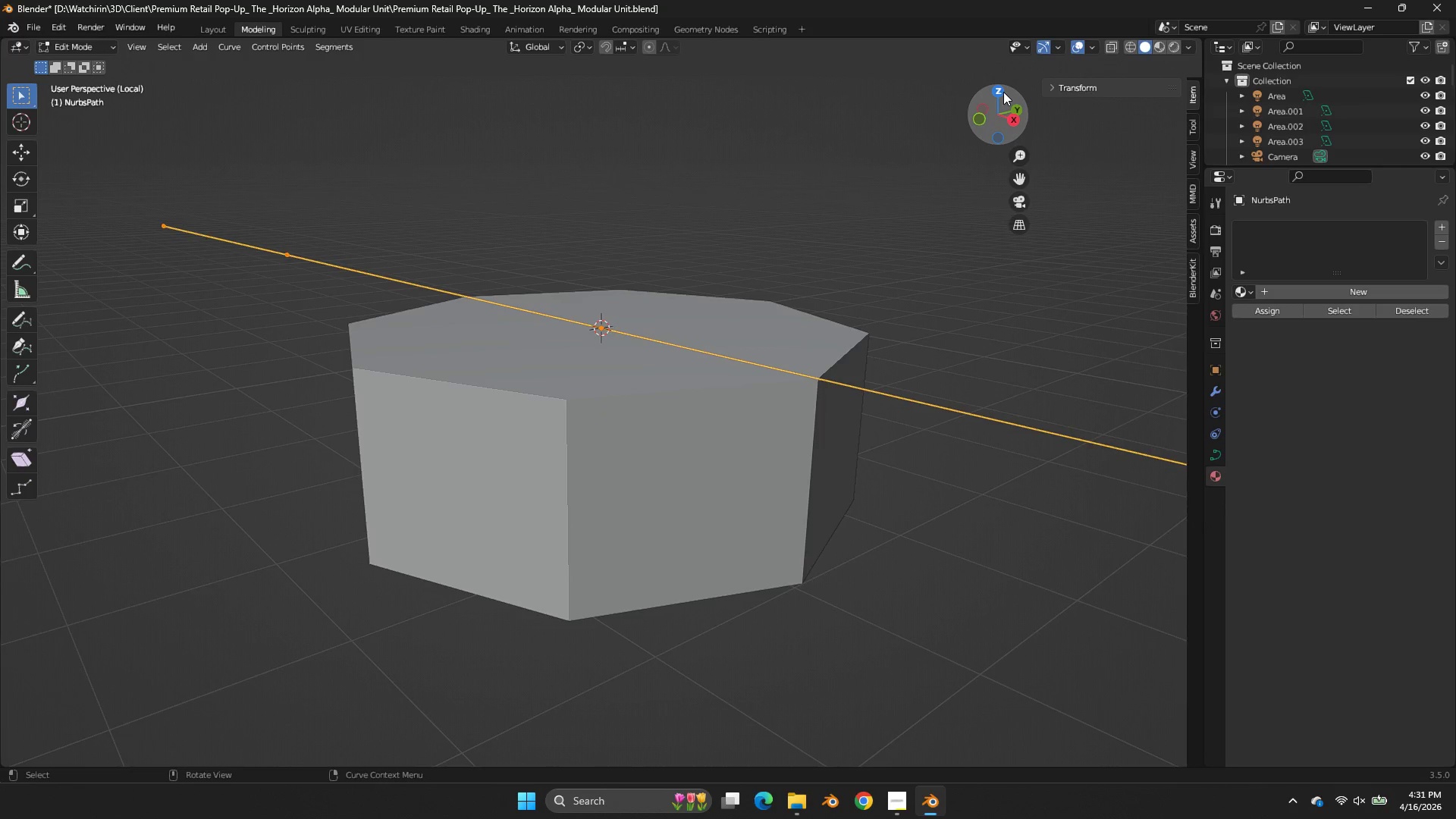 
left_click([1003, 92])
 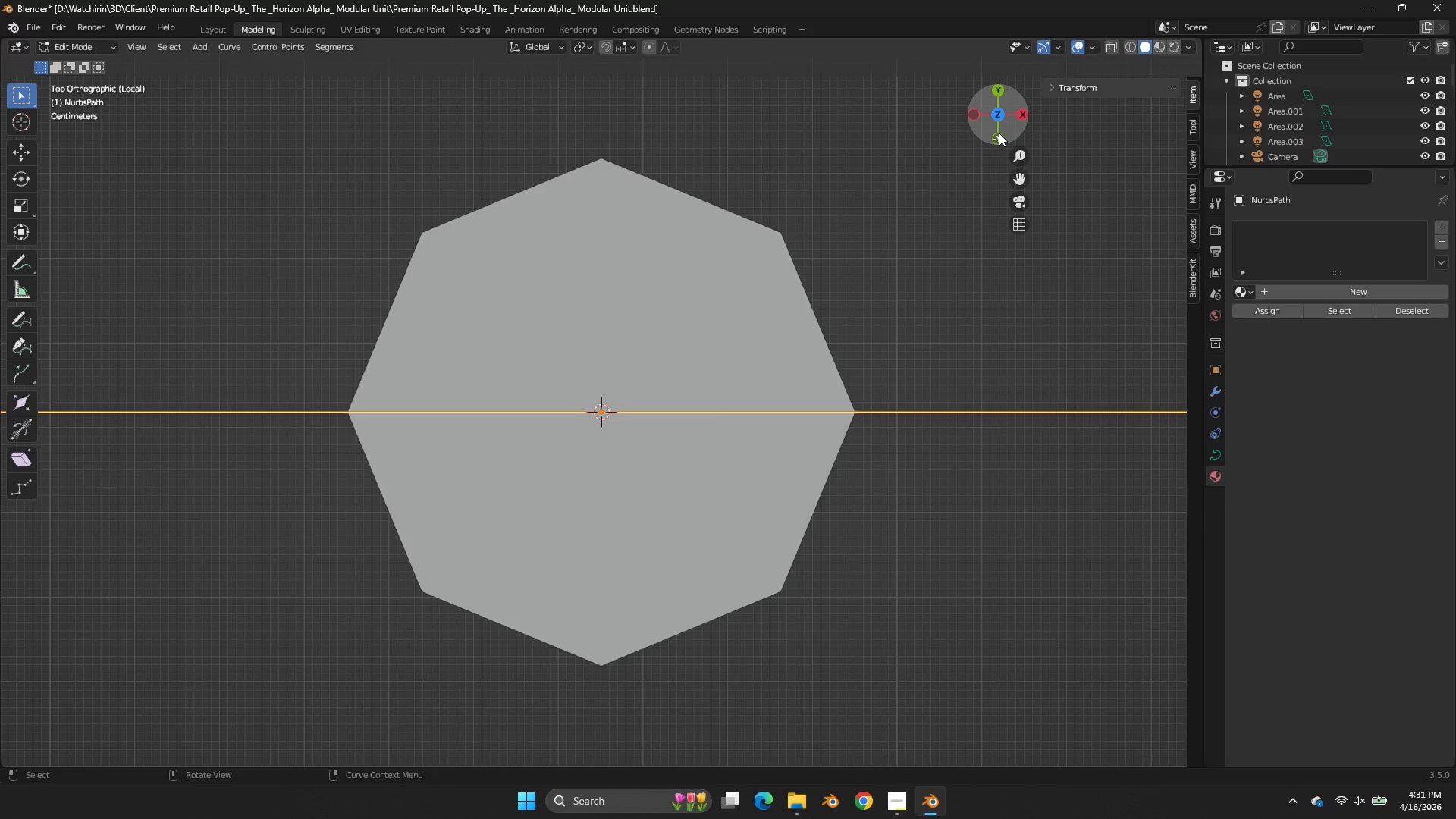 
left_click([1000, 136])
 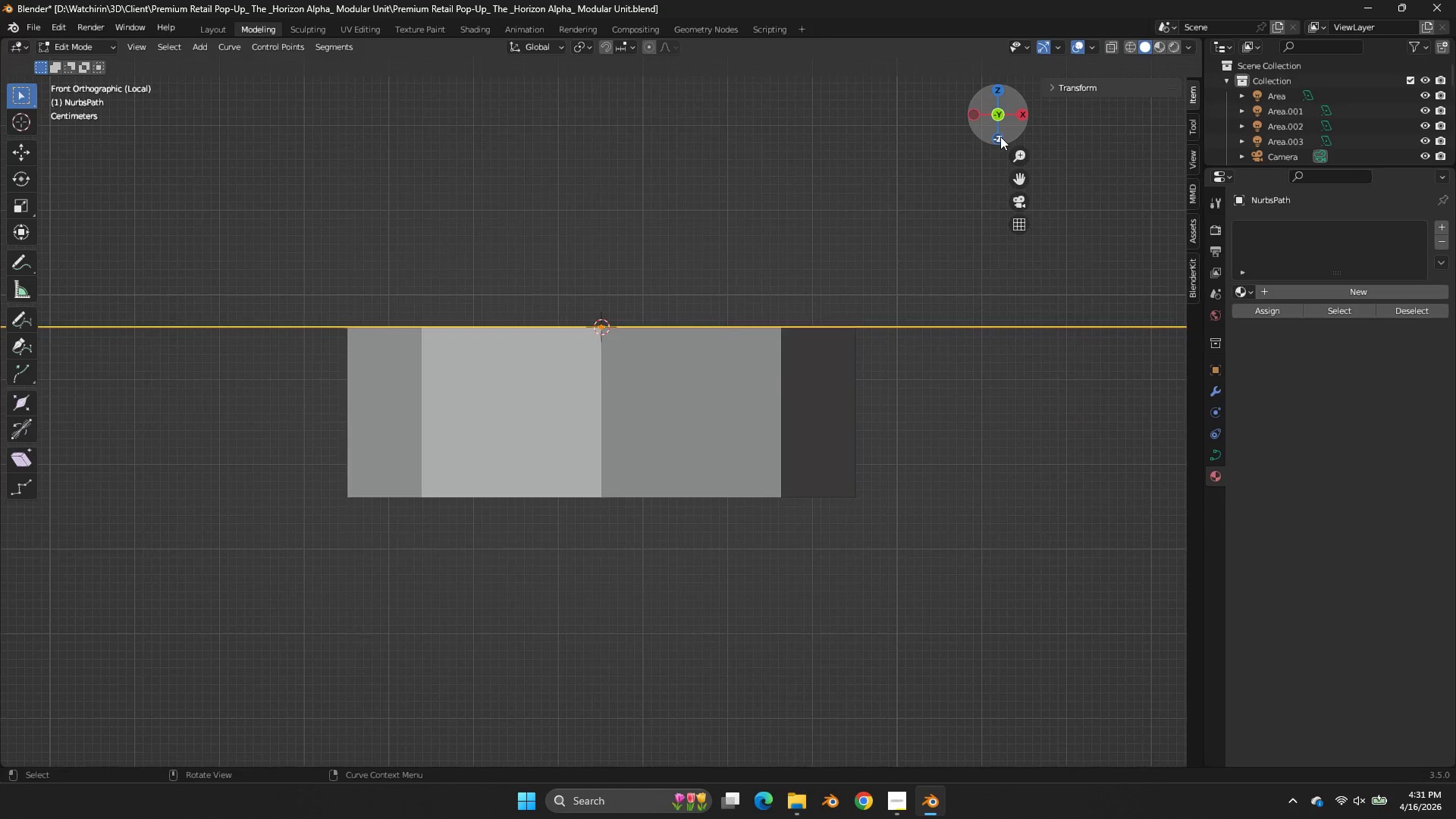 
key(Z)
 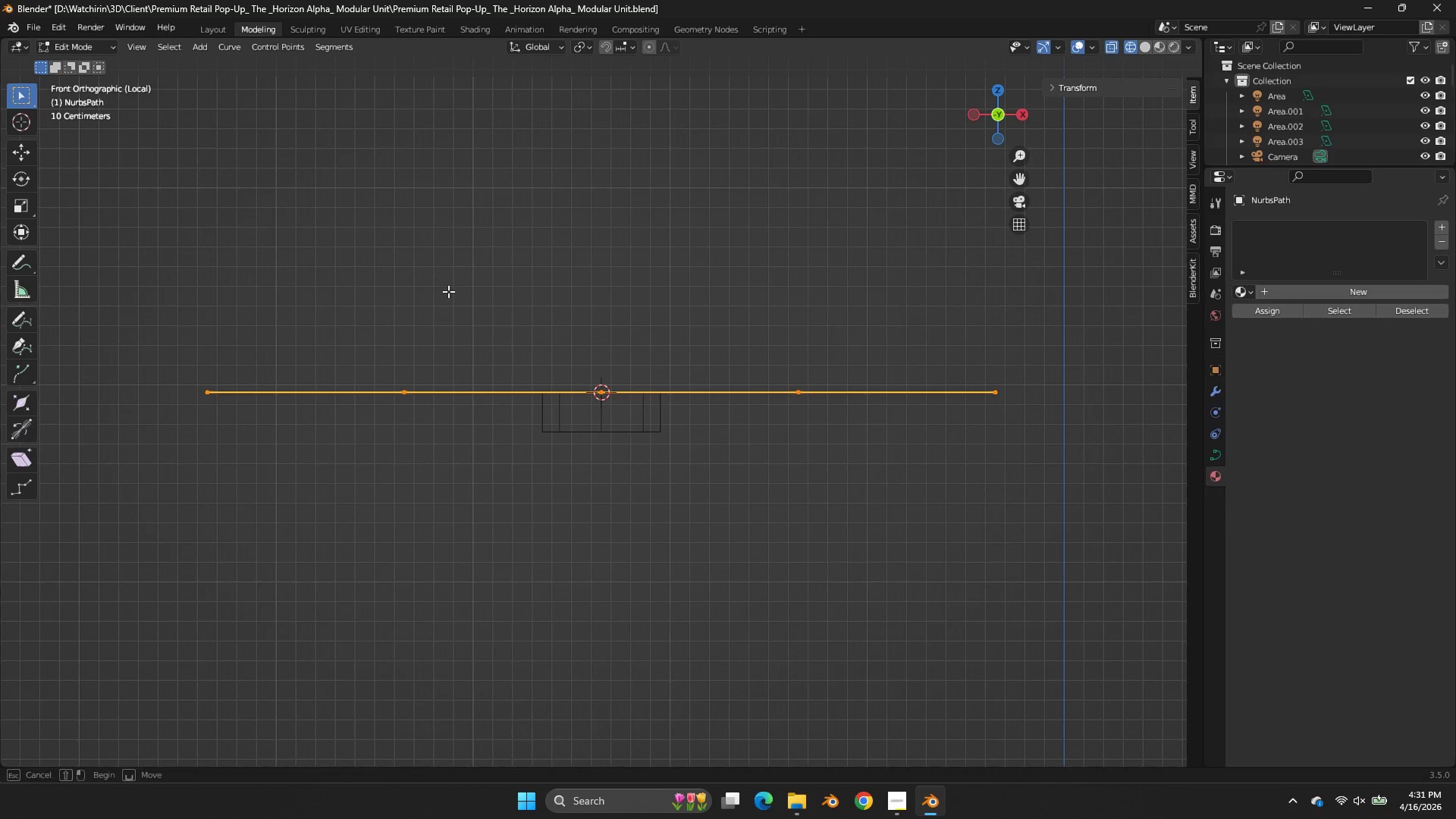 
scroll: coordinate [836, 278], scroll_direction: down, amount: 8.0
 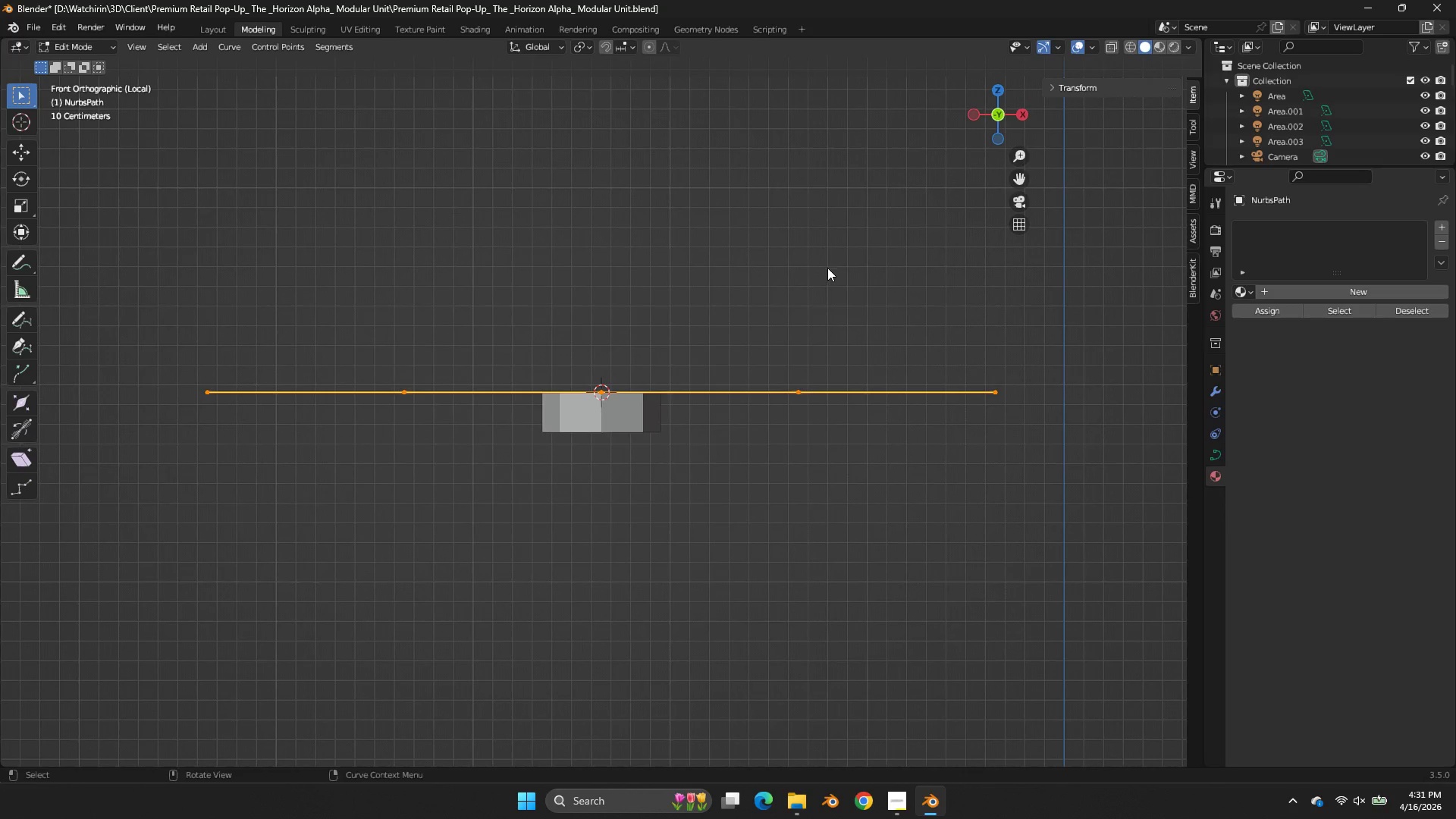 
left_click_drag(start_coordinate=[451, 287], to_coordinate=[39, 538])
 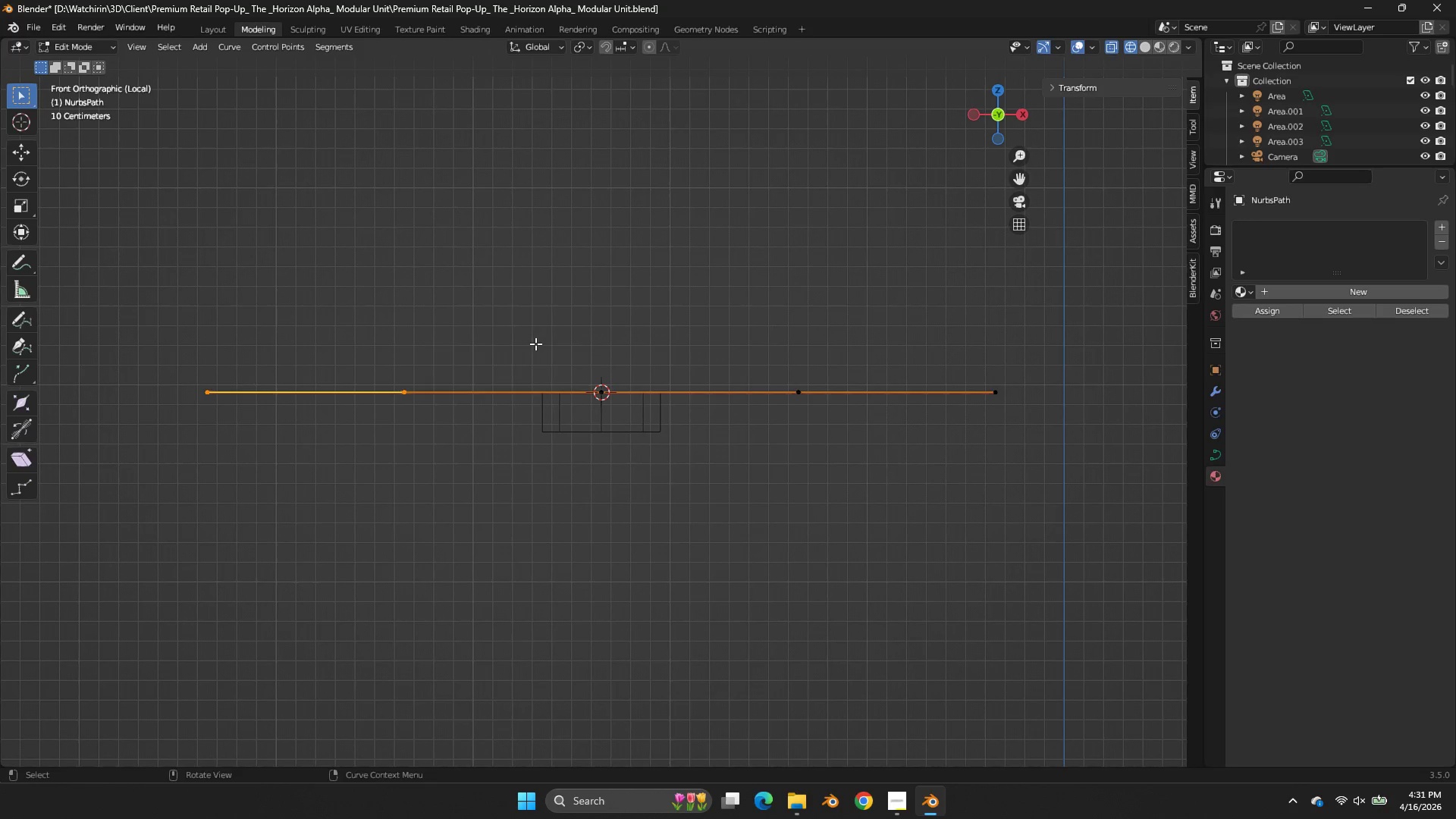 
key(X)
 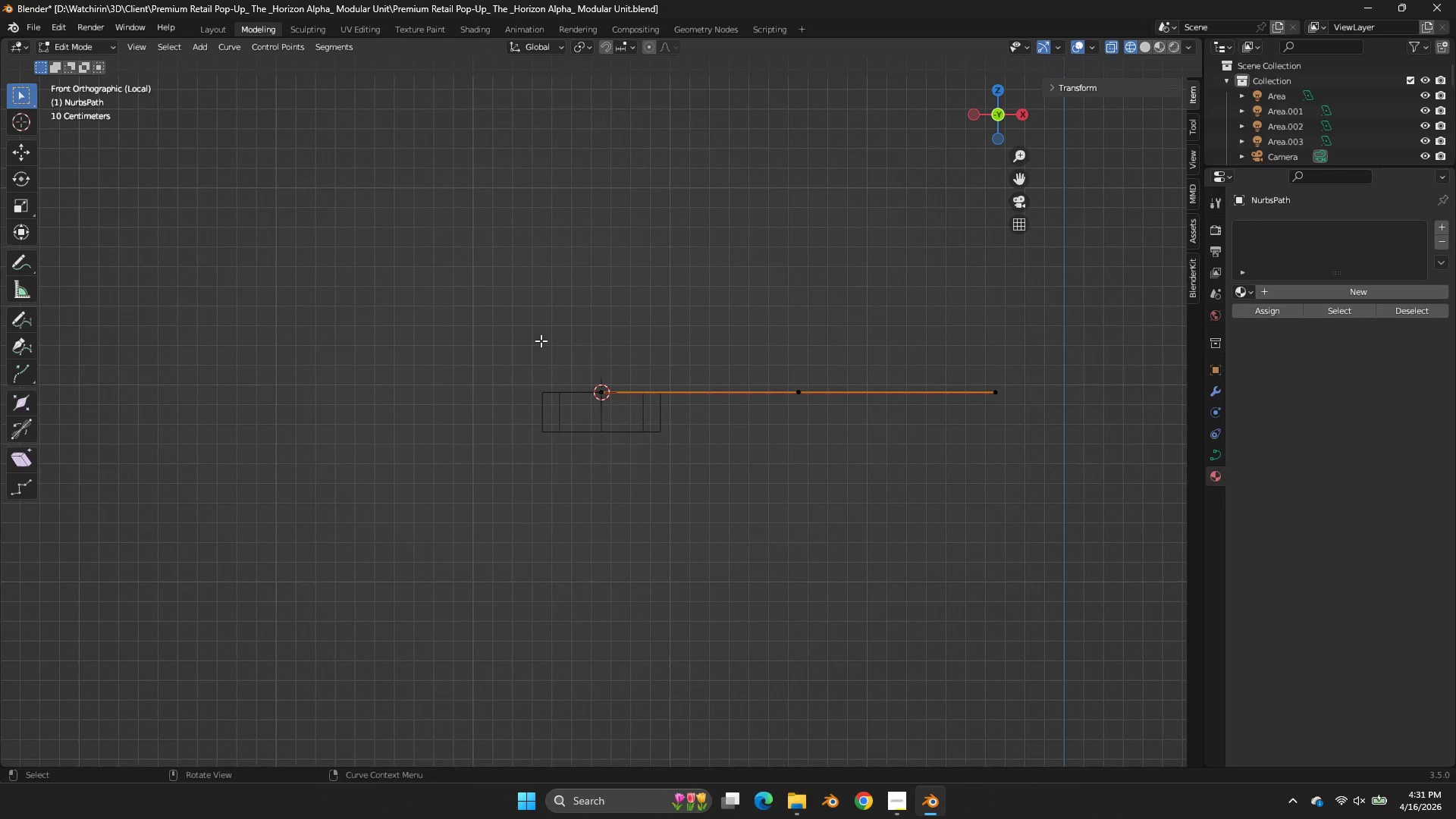 
double_click([541, 340])
 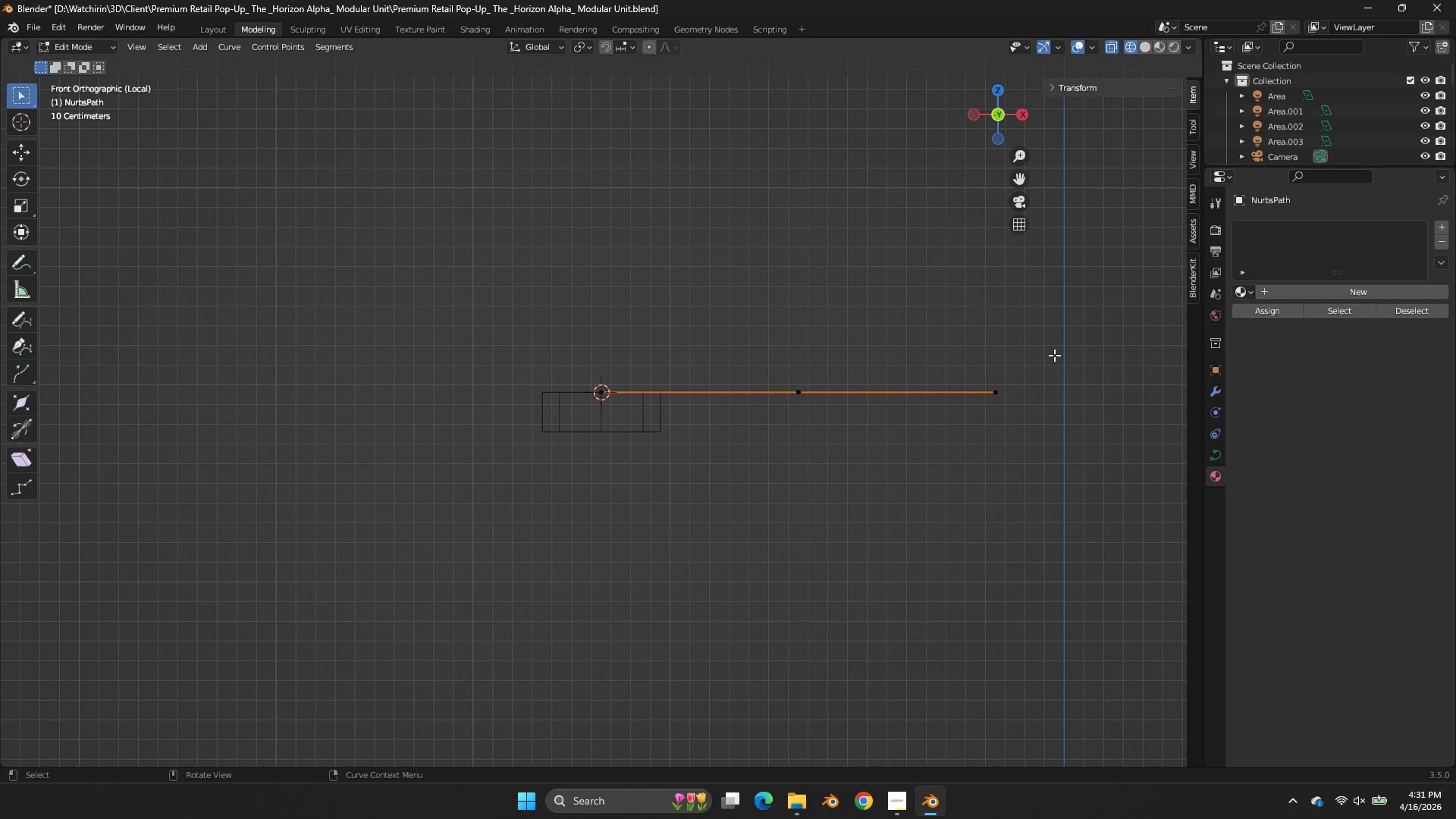 
left_click_drag(start_coordinate=[1056, 355], to_coordinate=[769, 460])
 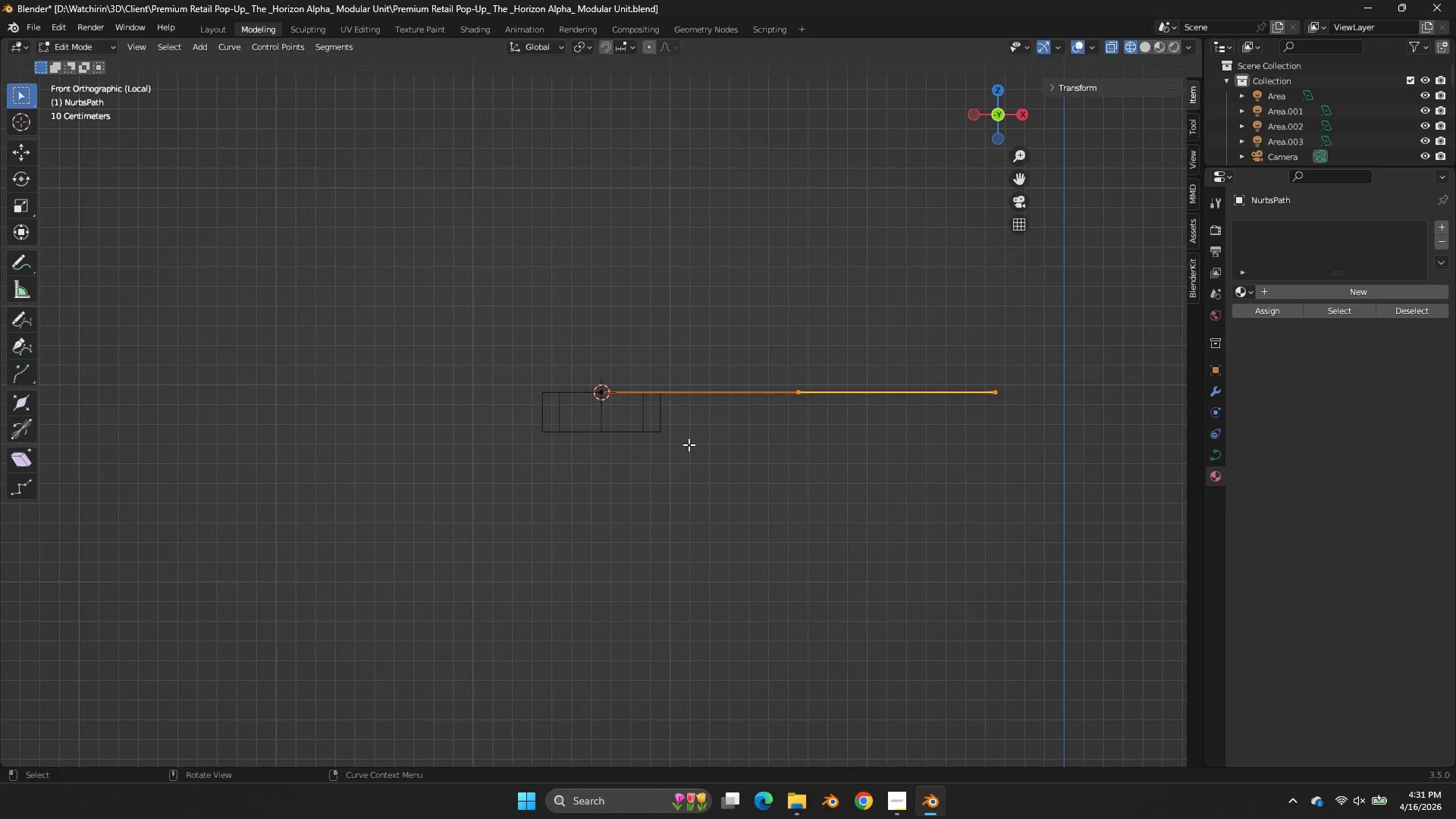 
key(G)
 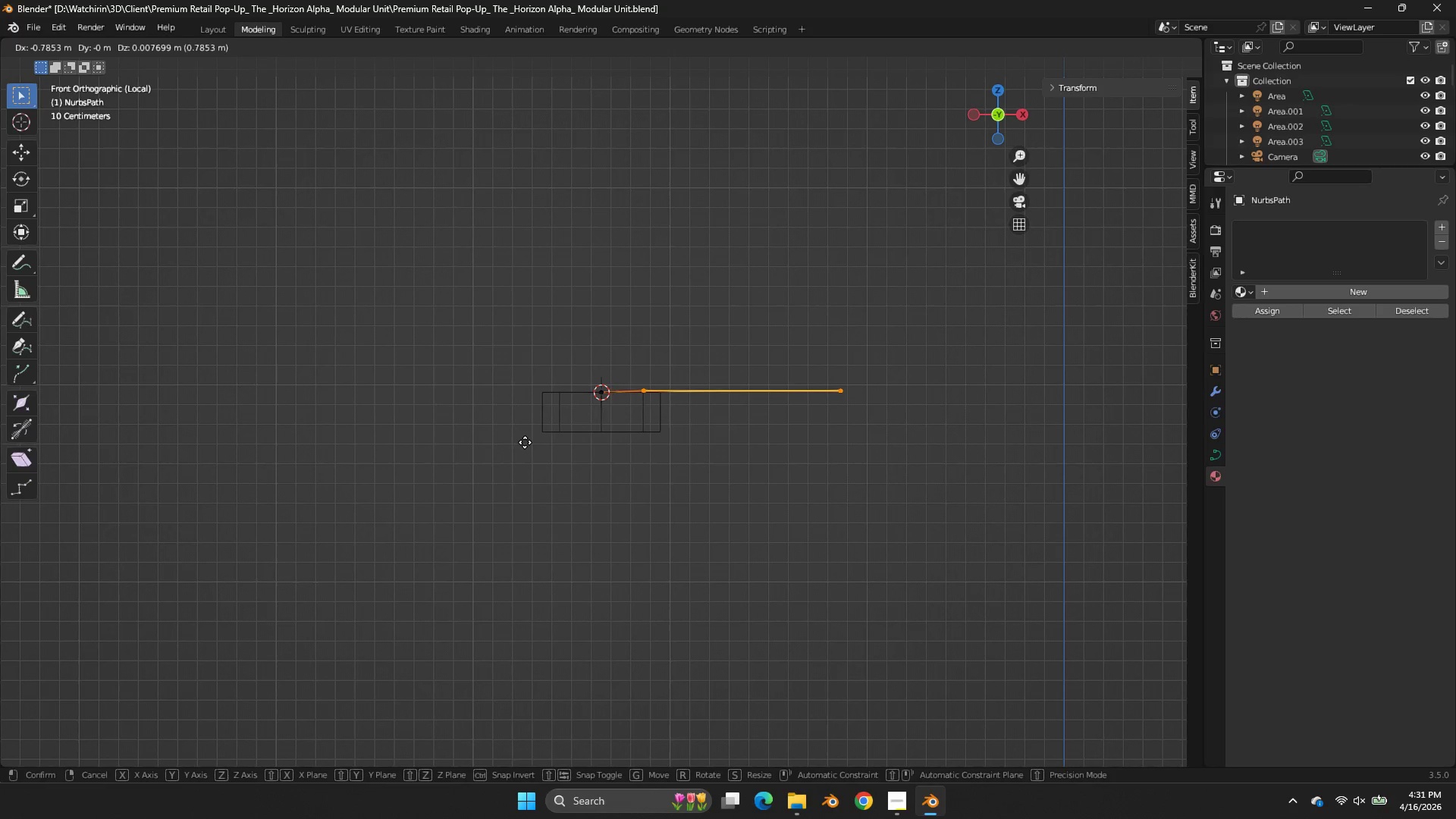 
left_click([526, 442])
 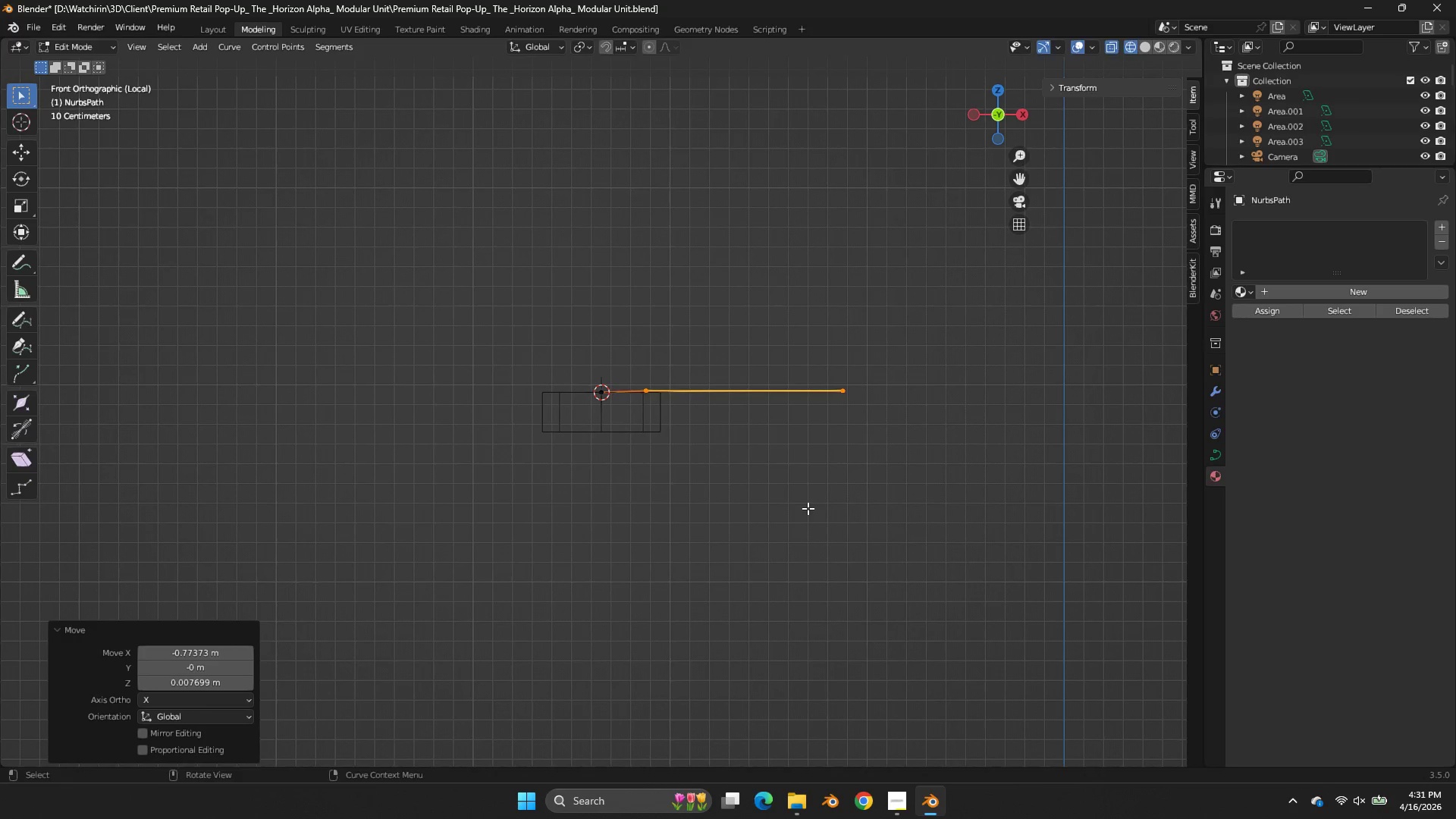 
key(R)
 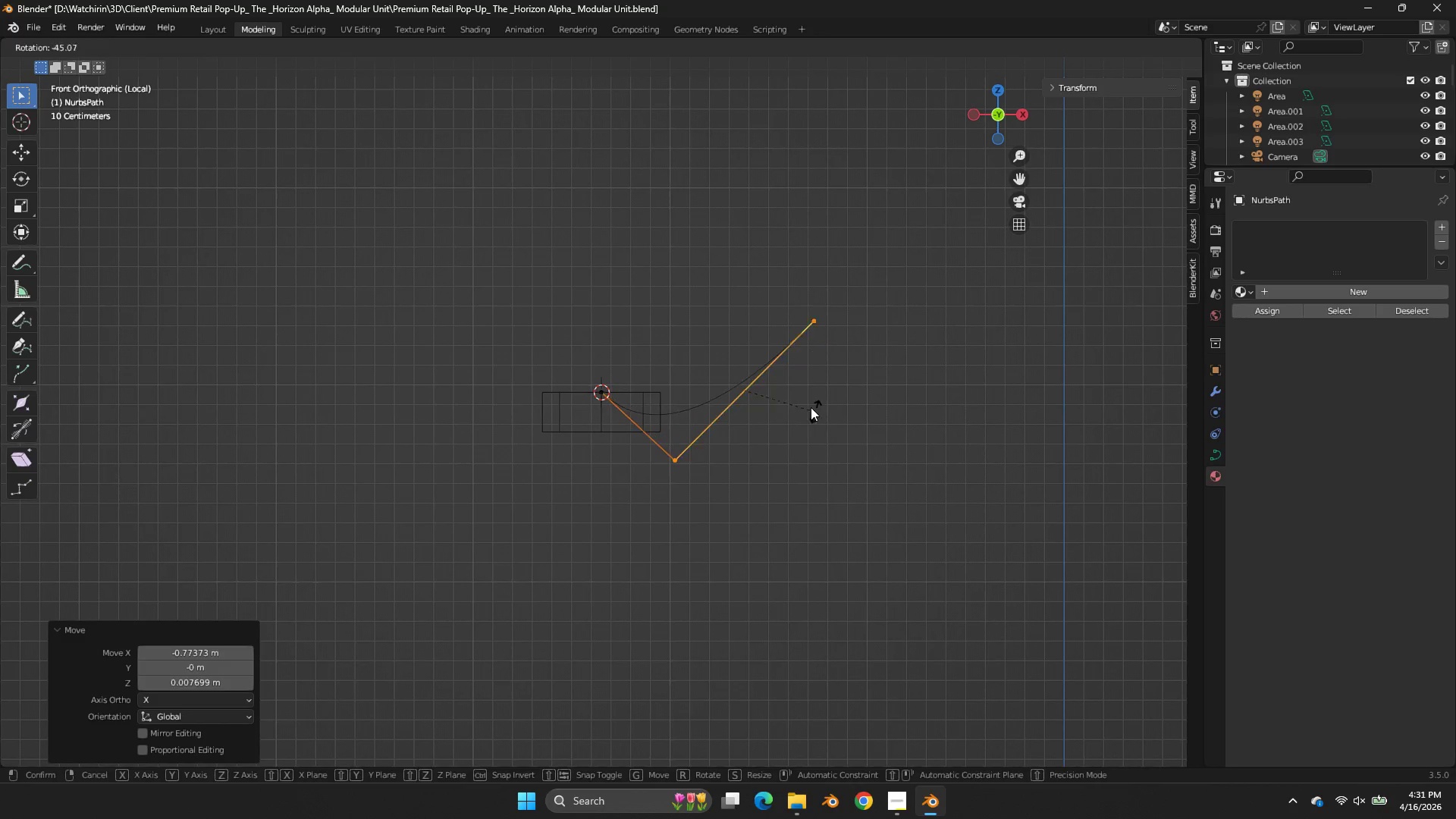 
left_click([811, 407])
 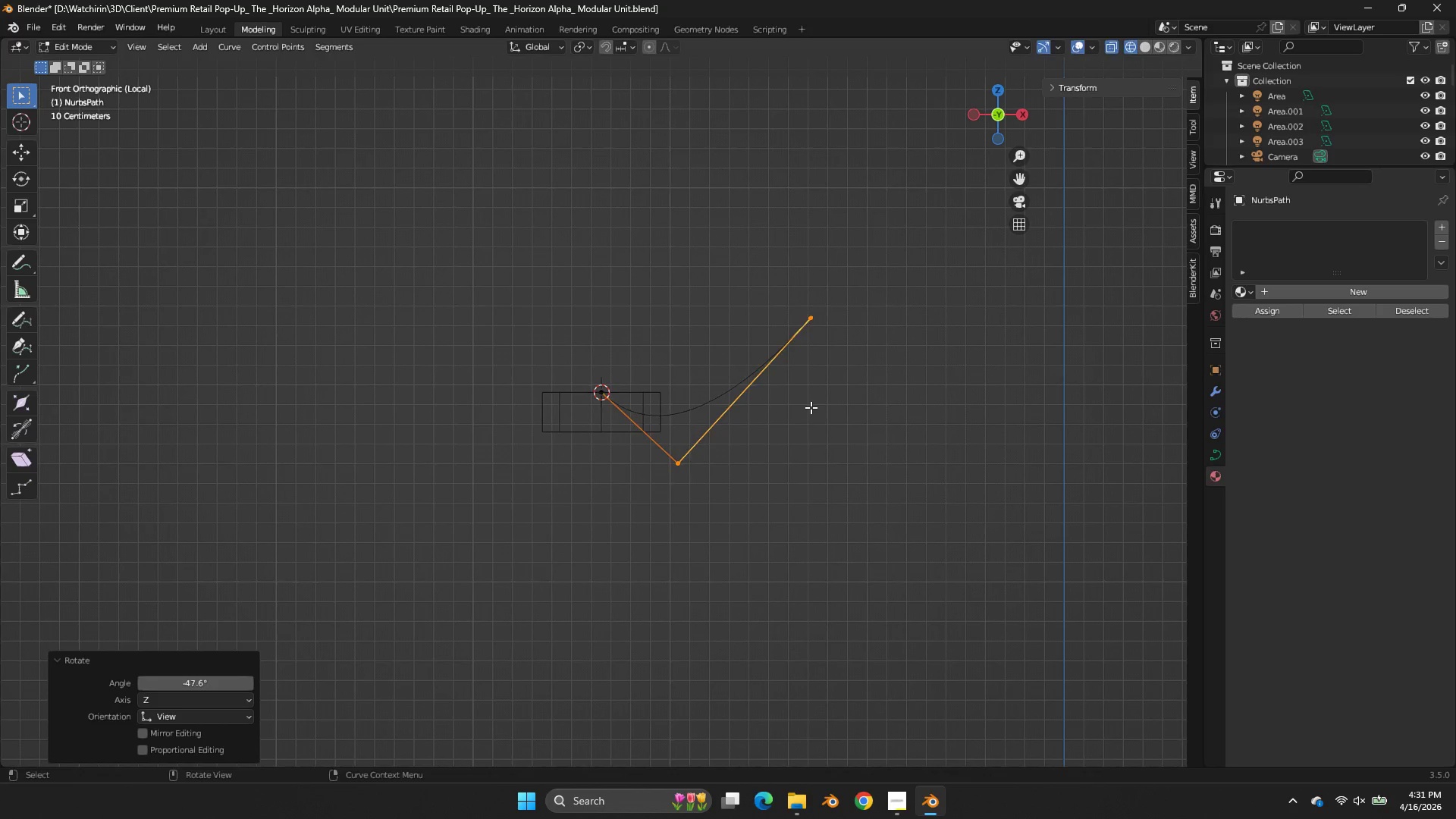 
key(G)
 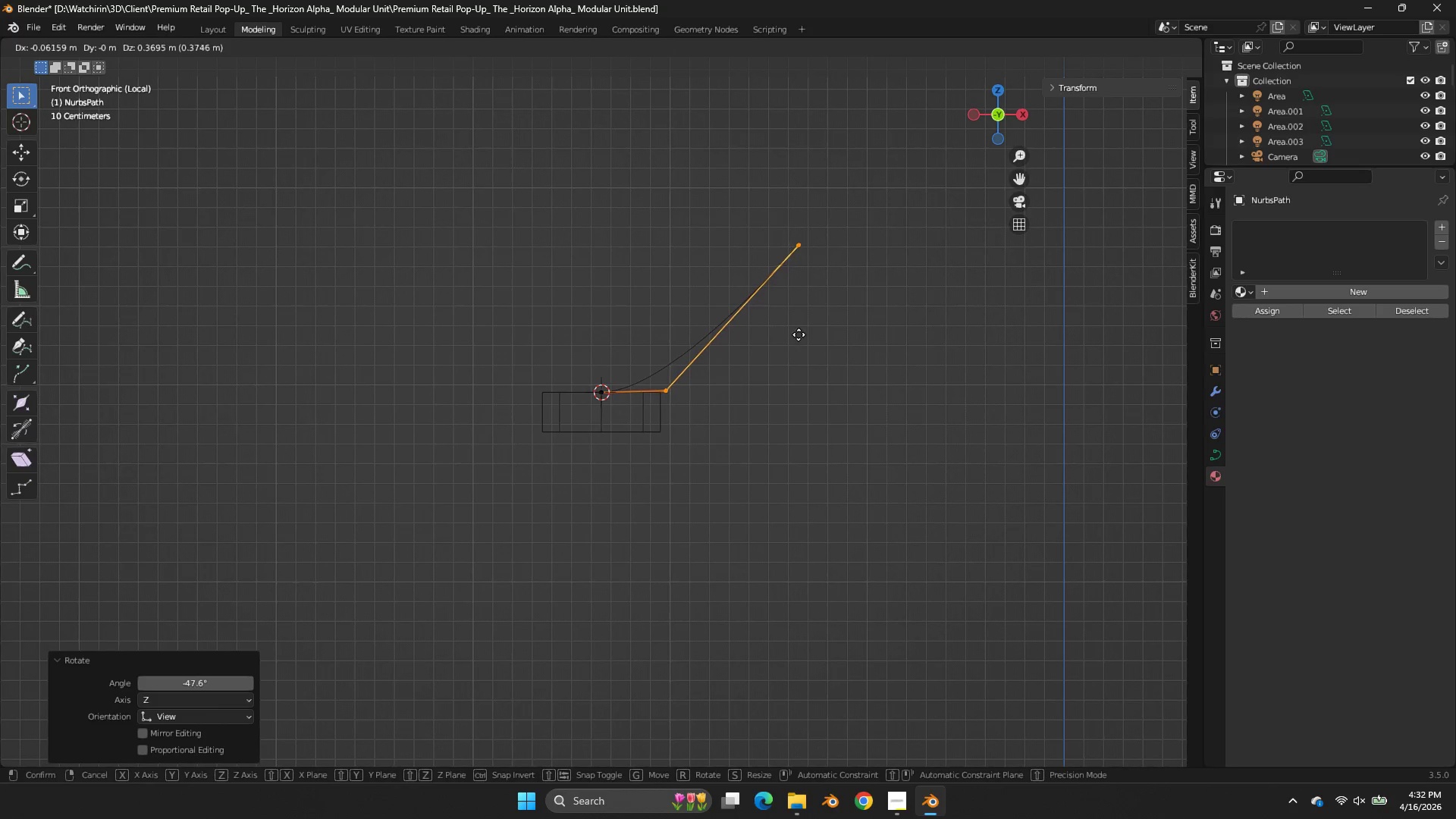 
double_click([808, 244])
 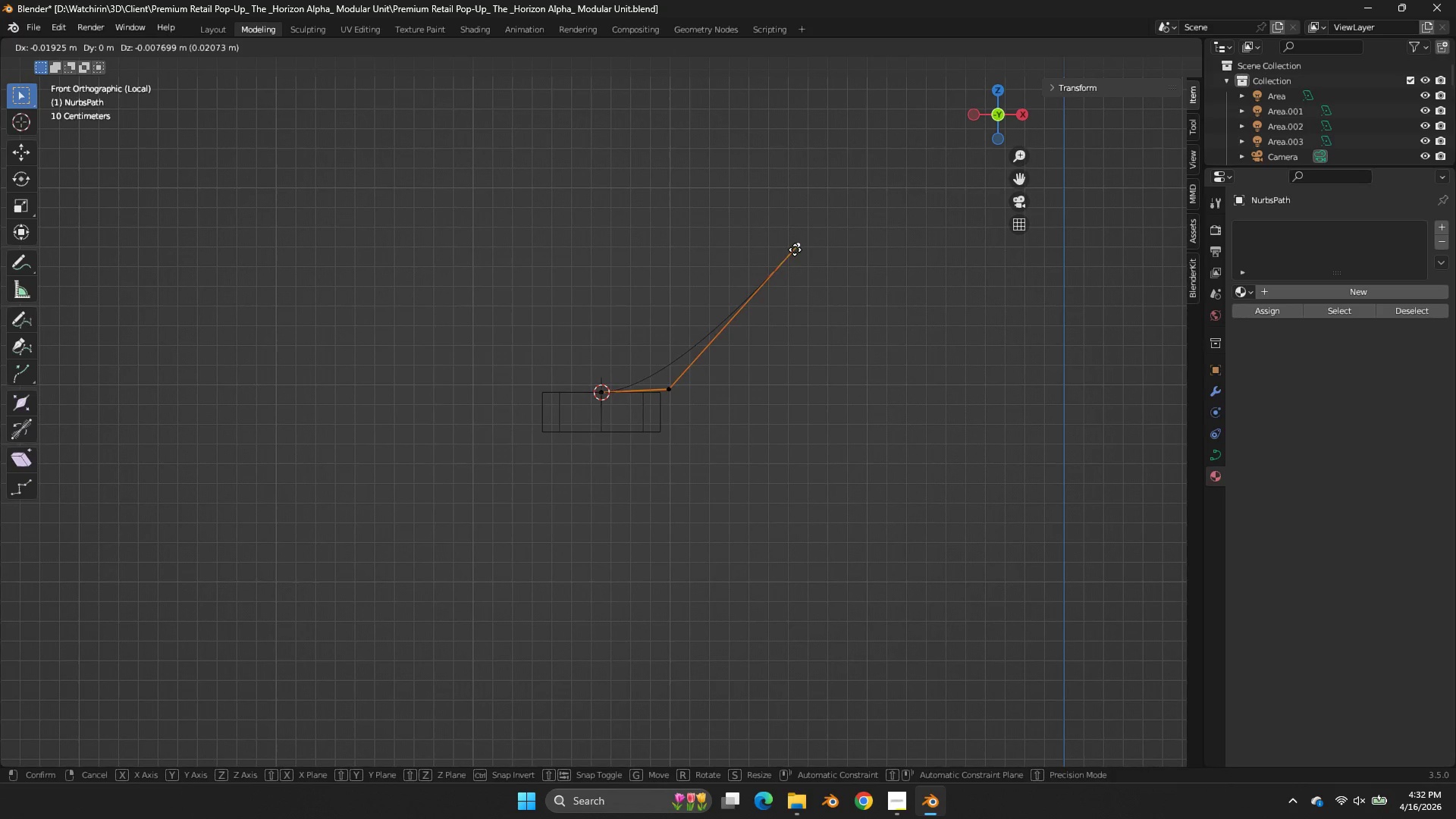 
key(G)
 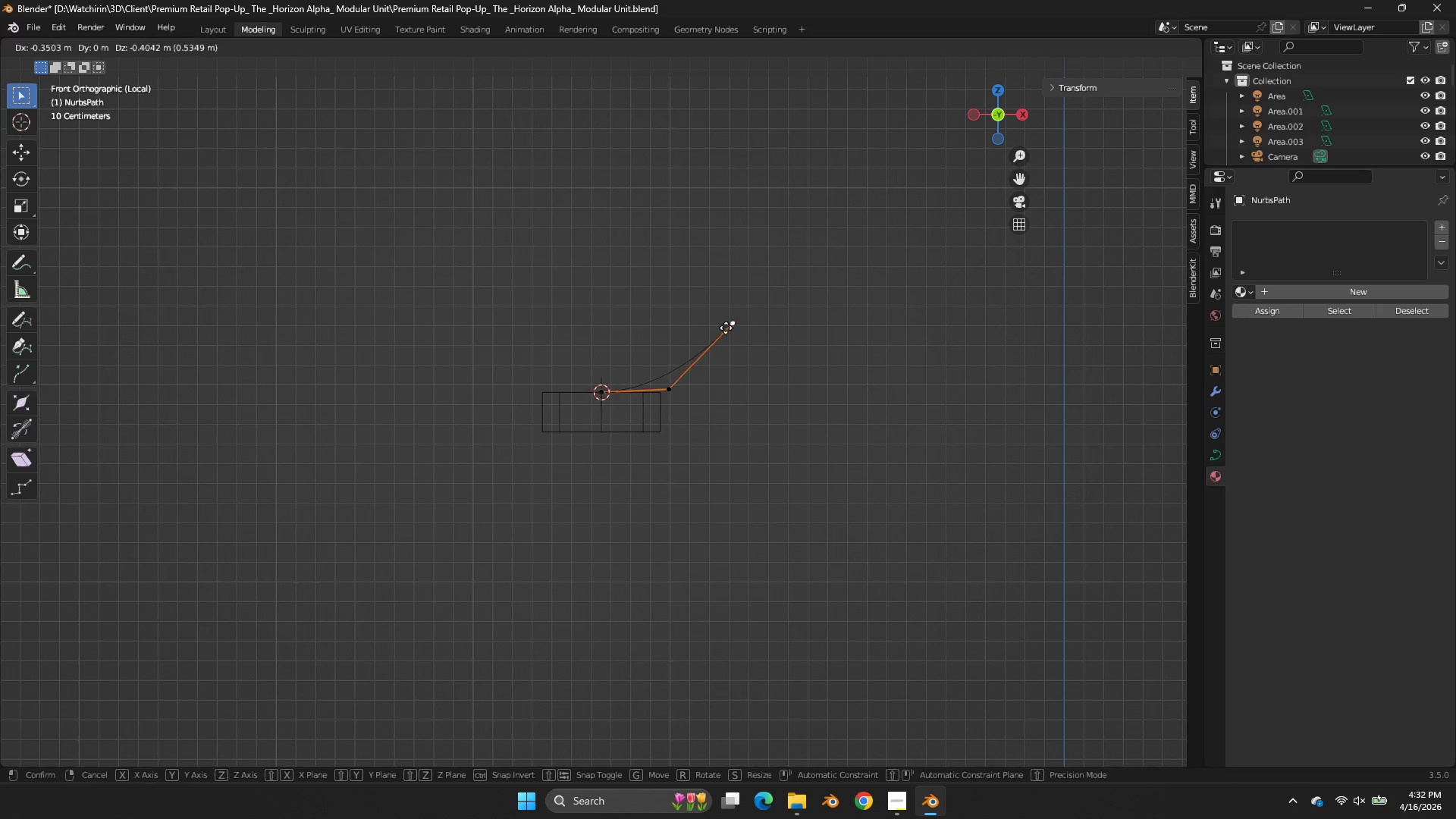 
left_click([719, 329])
 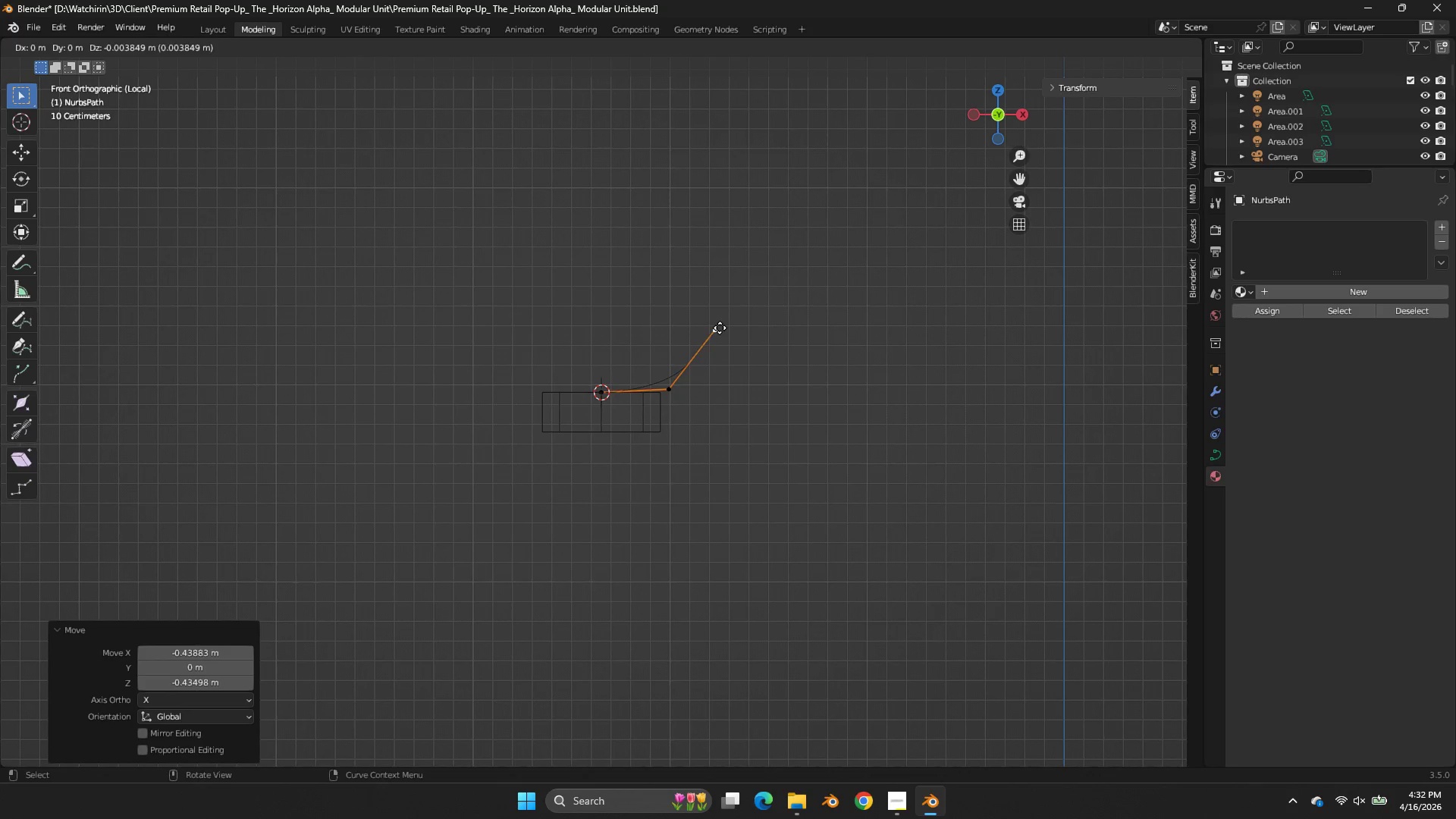 
key(E)
 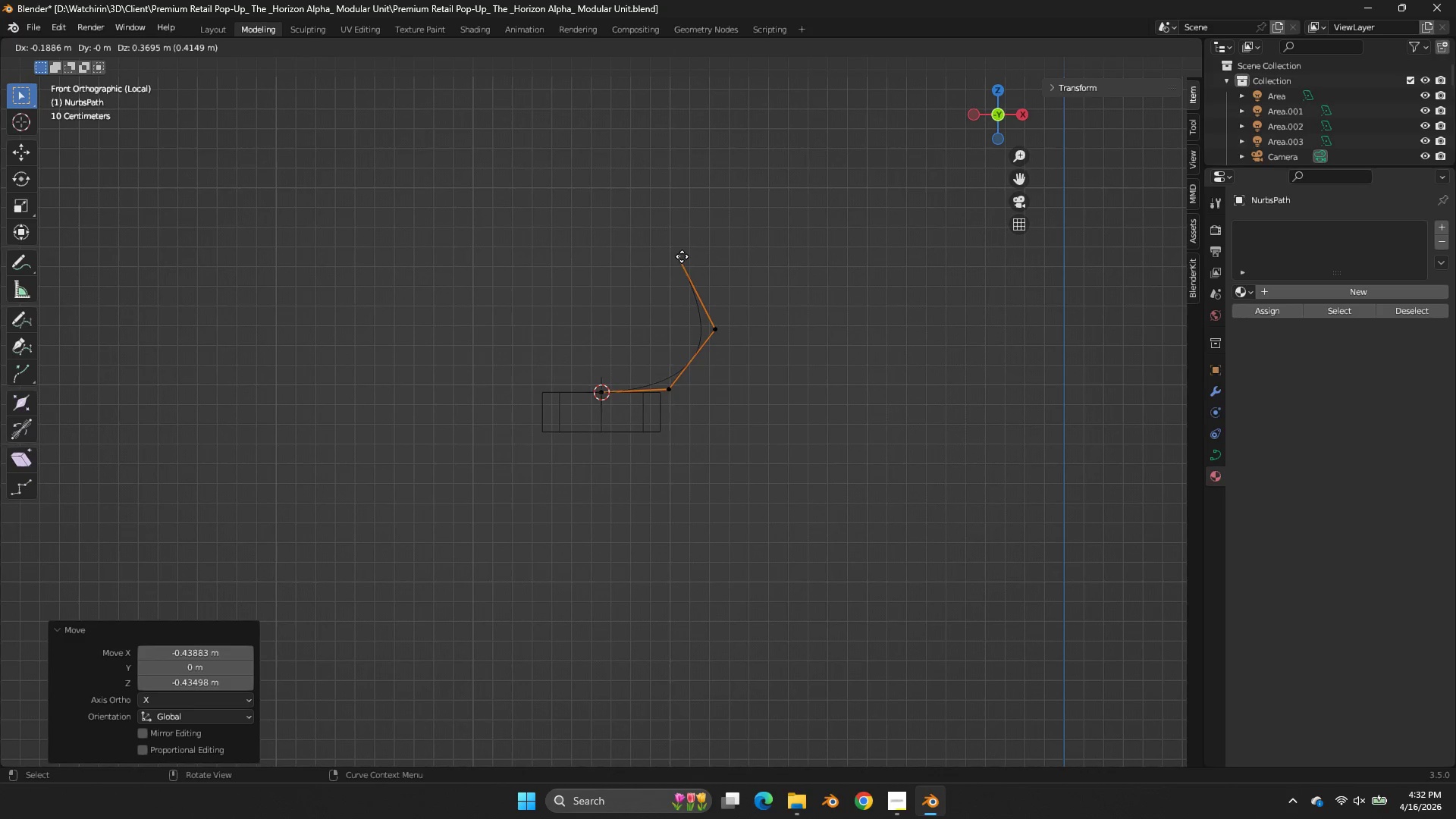 
left_click([673, 262])
 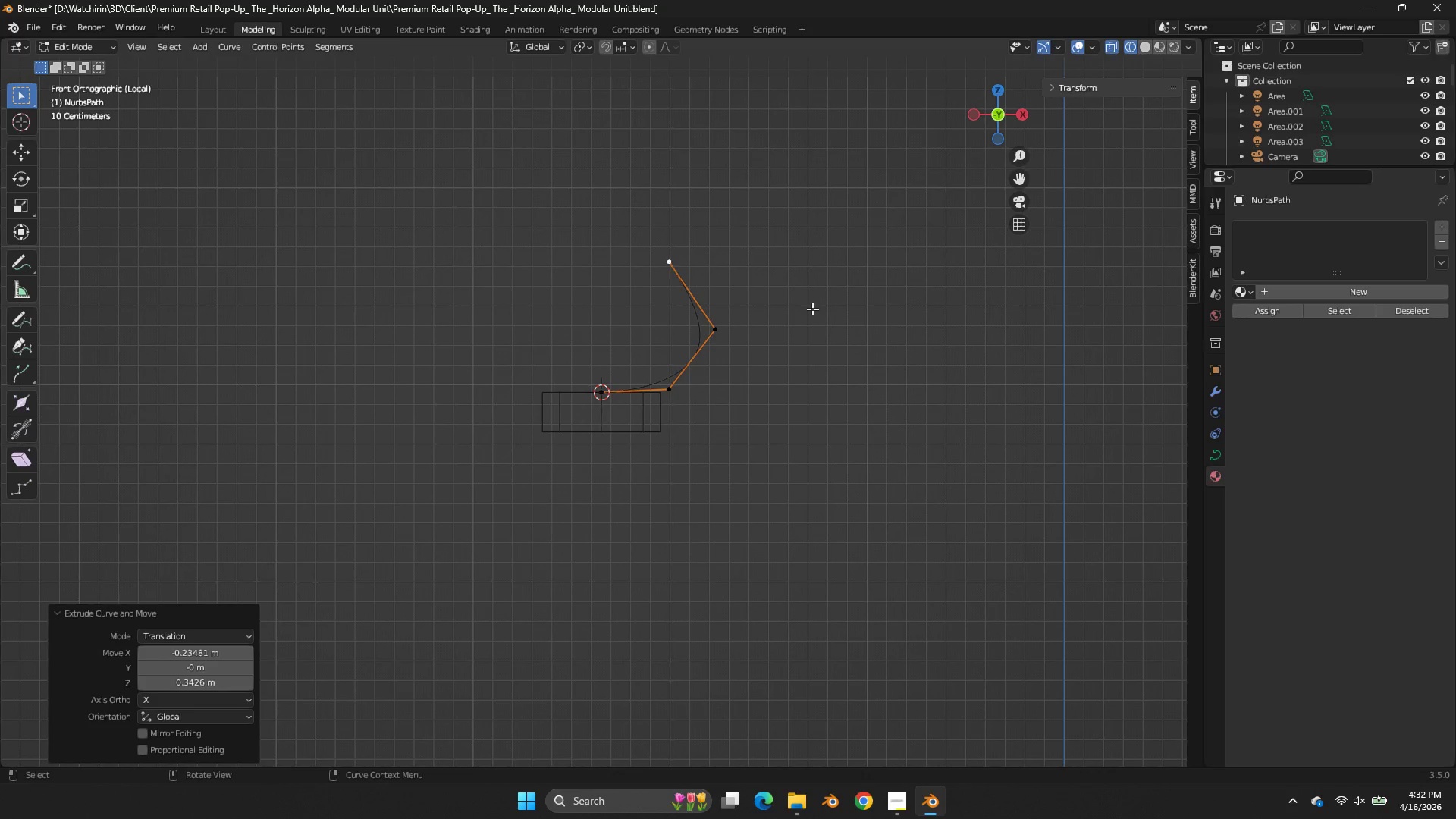 
left_click_drag(start_coordinate=[807, 315], to_coordinate=[797, 321])
 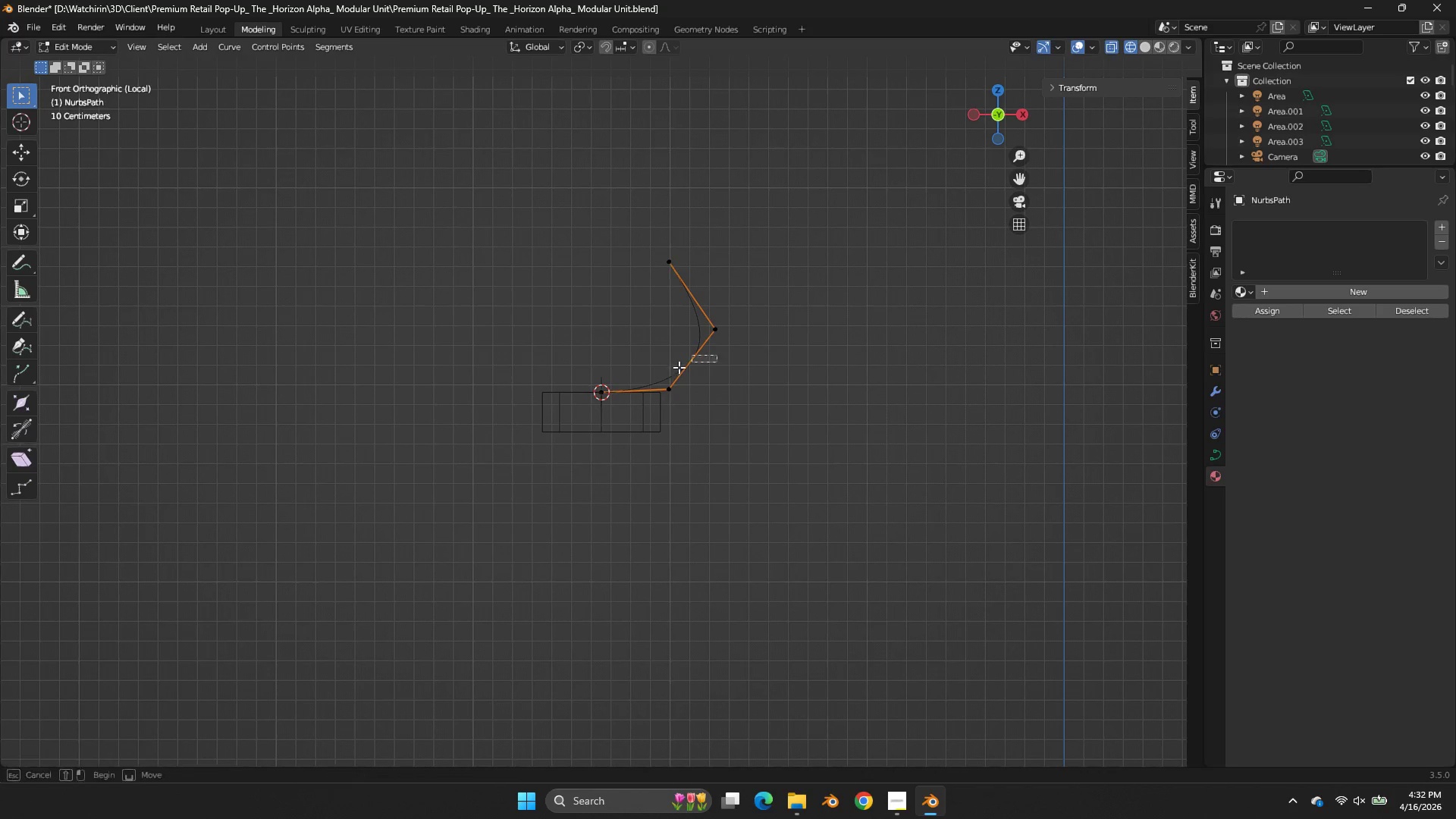 
left_click_drag(start_coordinate=[788, 327], to_coordinate=[783, 330])
 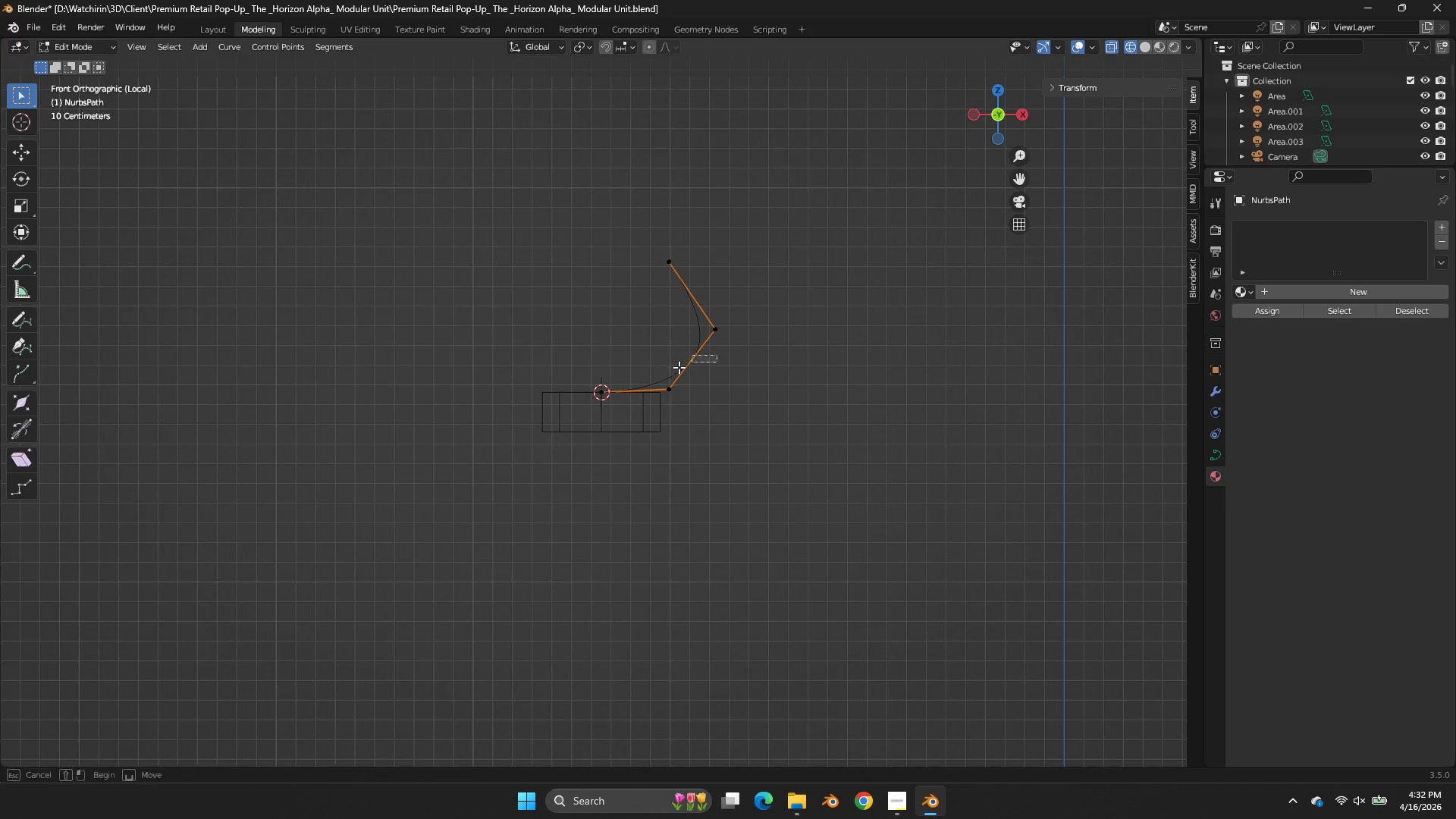 
left_click_drag(start_coordinate=[717, 355], to_coordinate=[679, 367])
 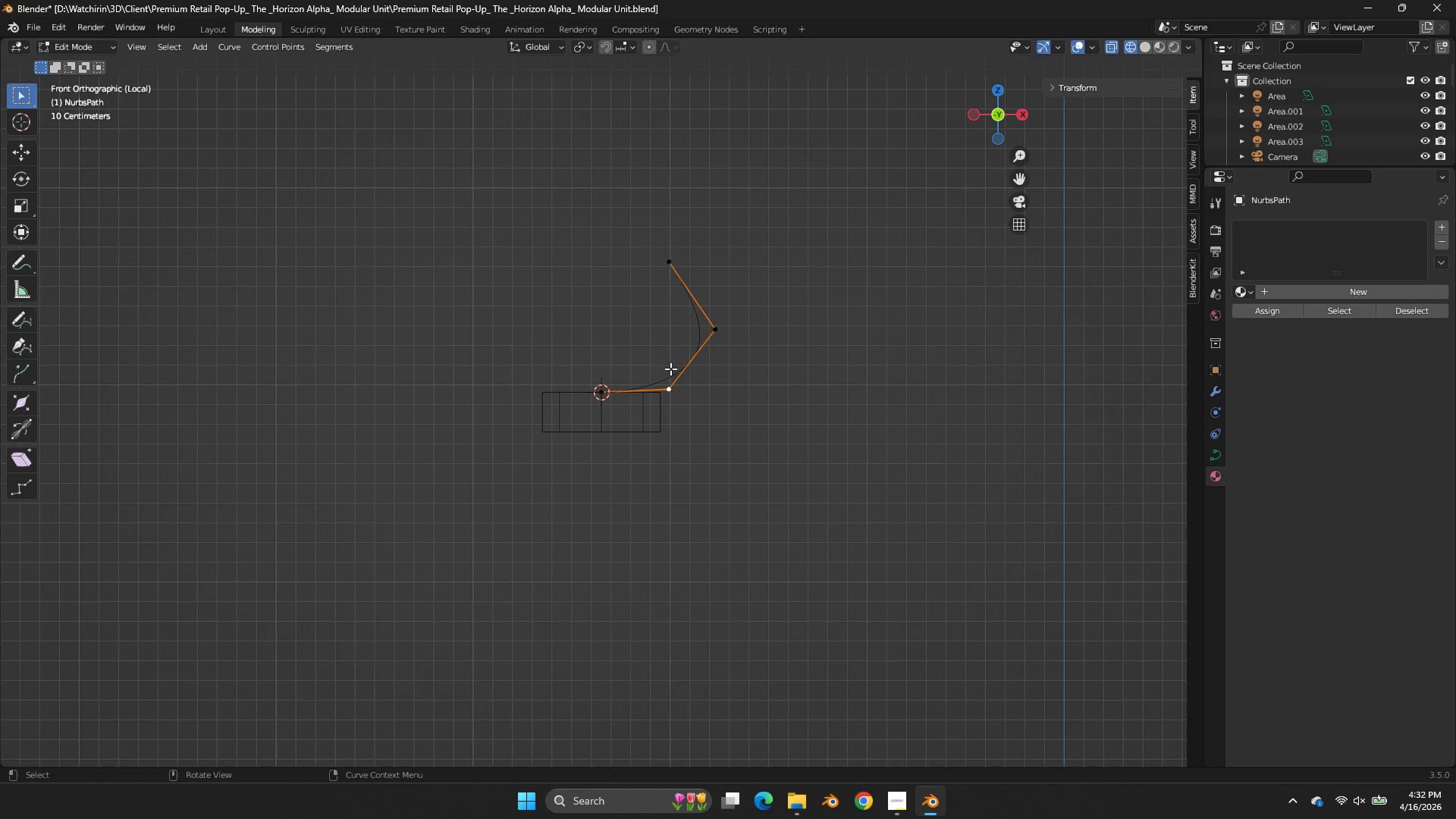 
triple_click([670, 369])
 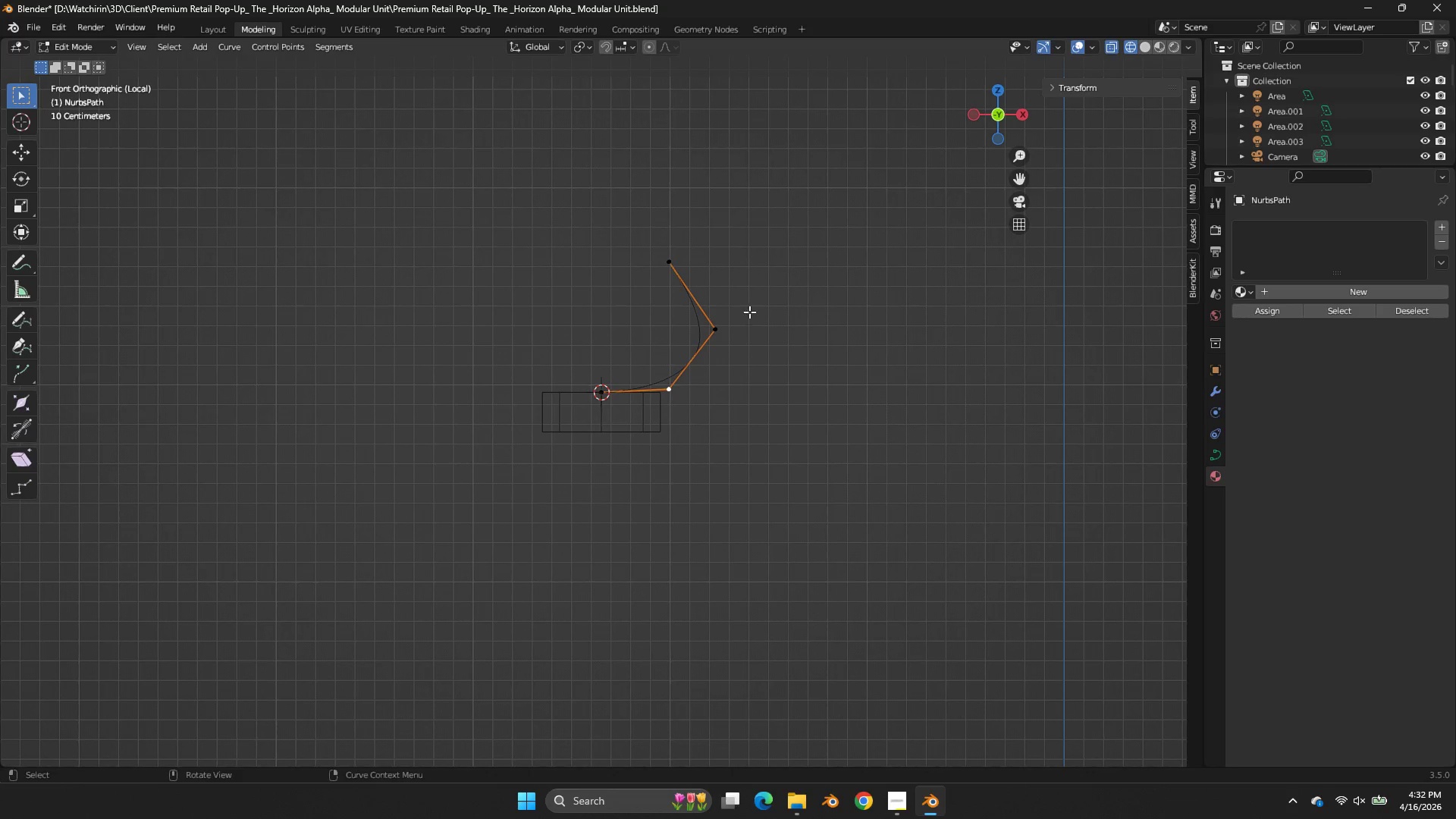 
left_click_drag(start_coordinate=[748, 312], to_coordinate=[704, 357])
 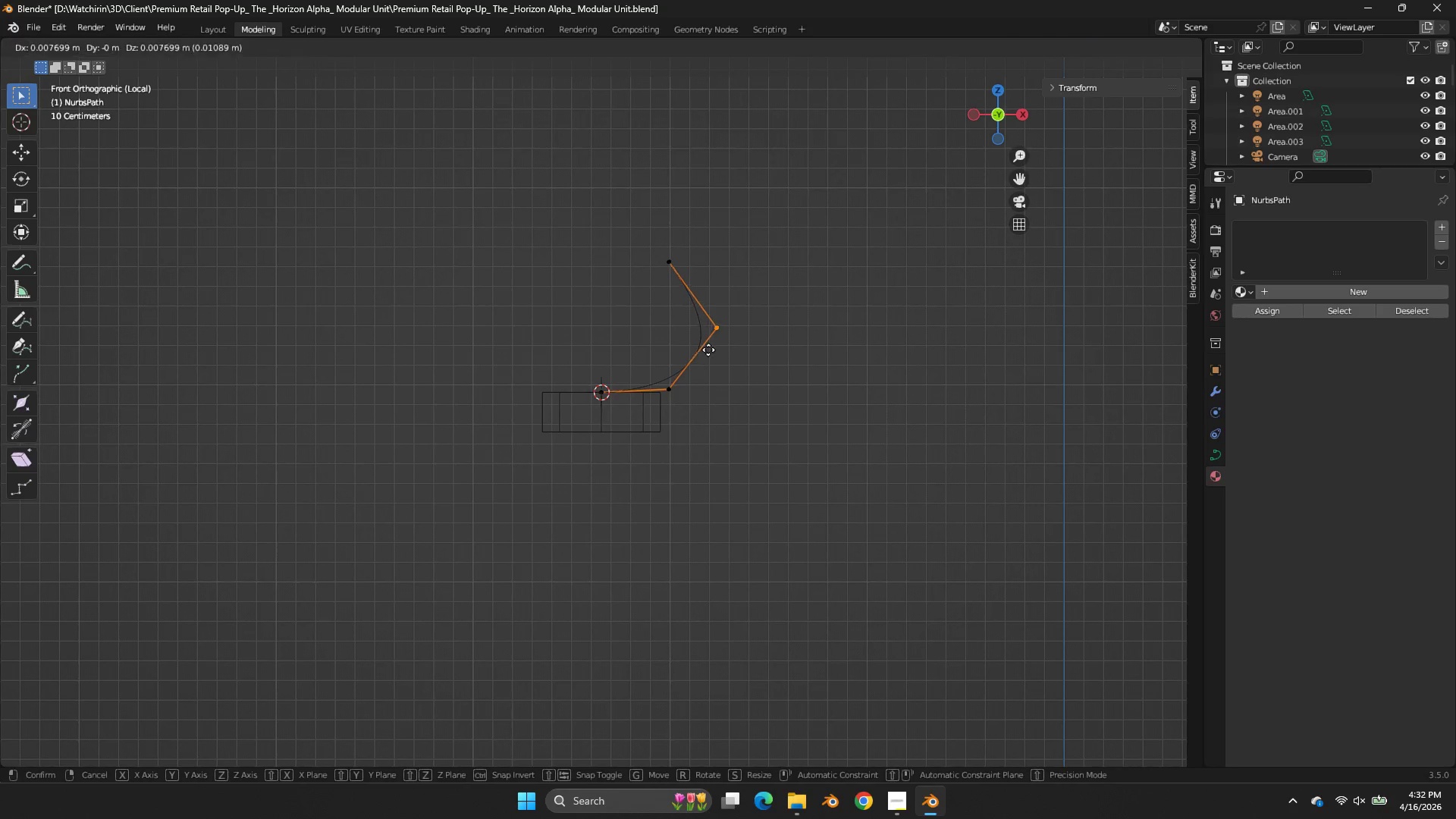 
key(G)
 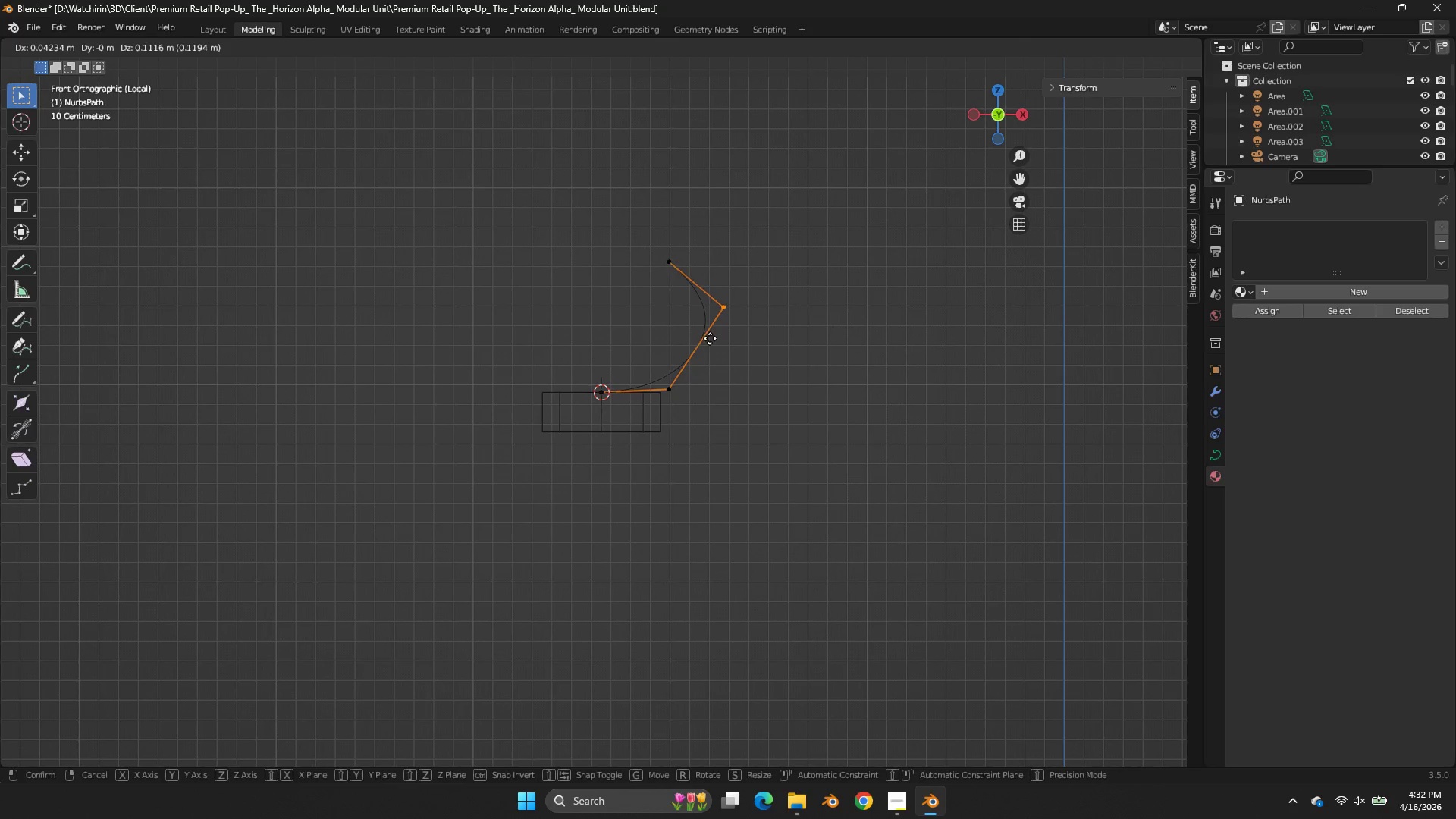 
left_click([710, 341])
 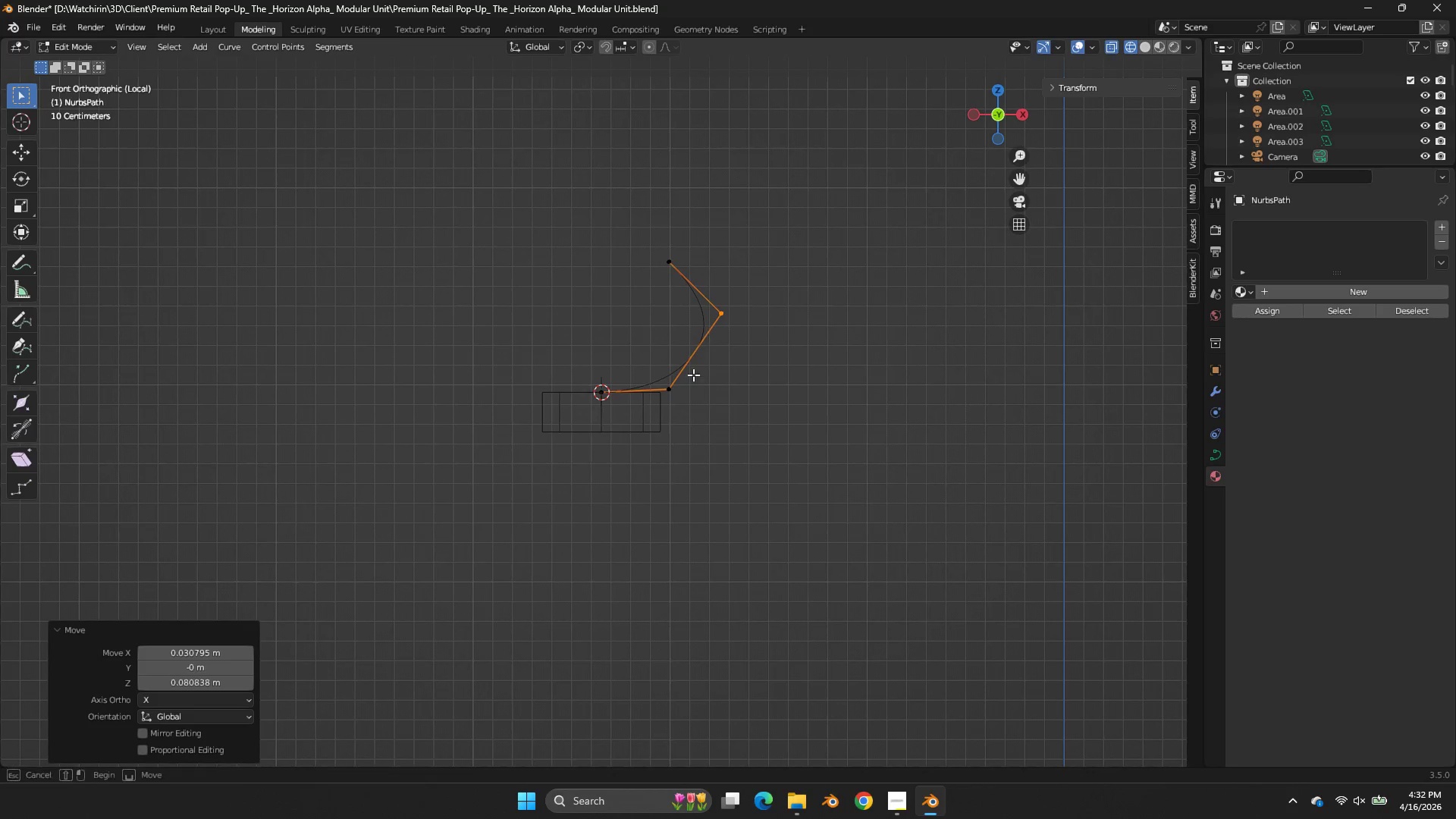 
left_click_drag(start_coordinate=[701, 359], to_coordinate=[663, 410])
 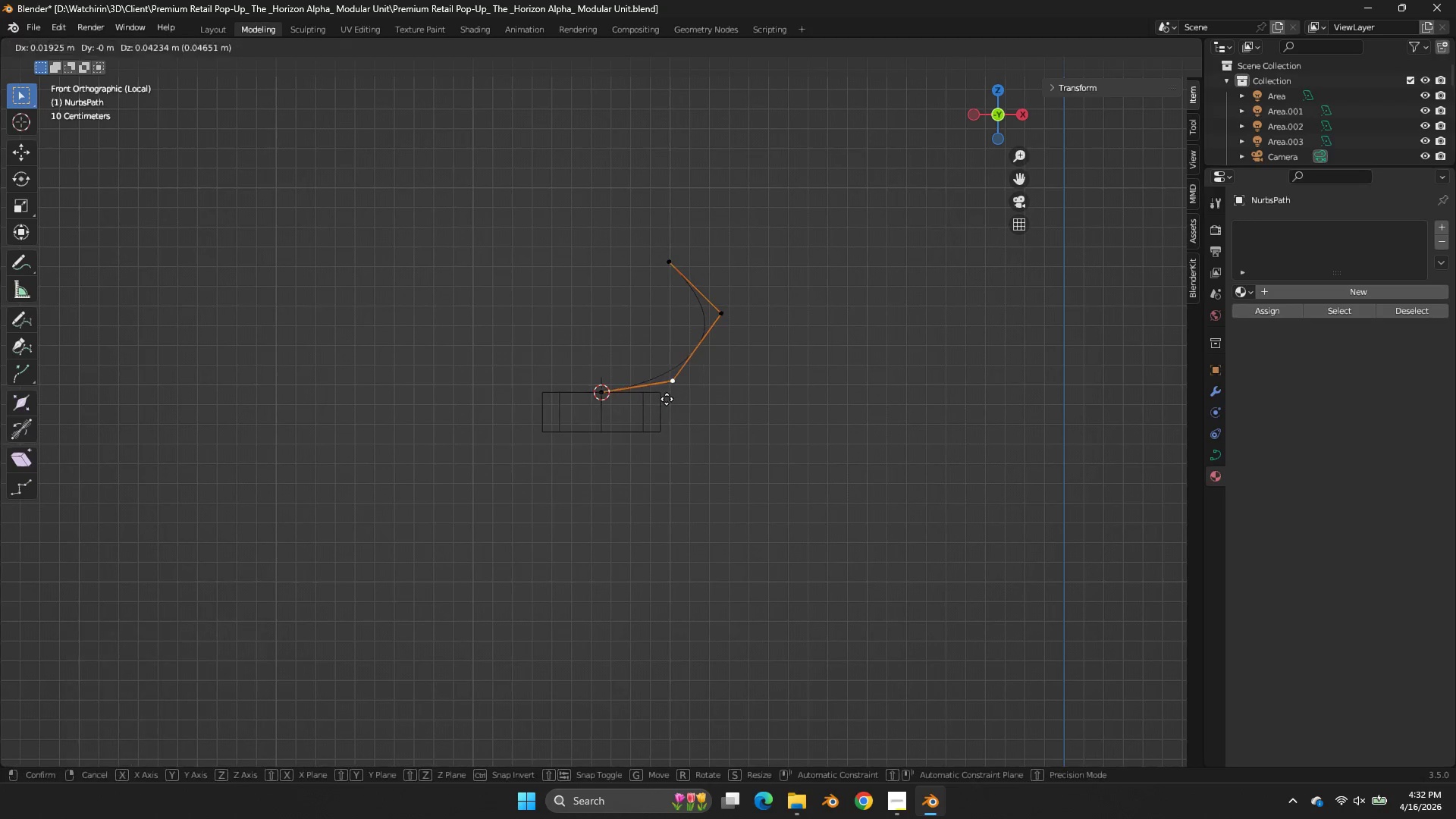 
type(gg)
 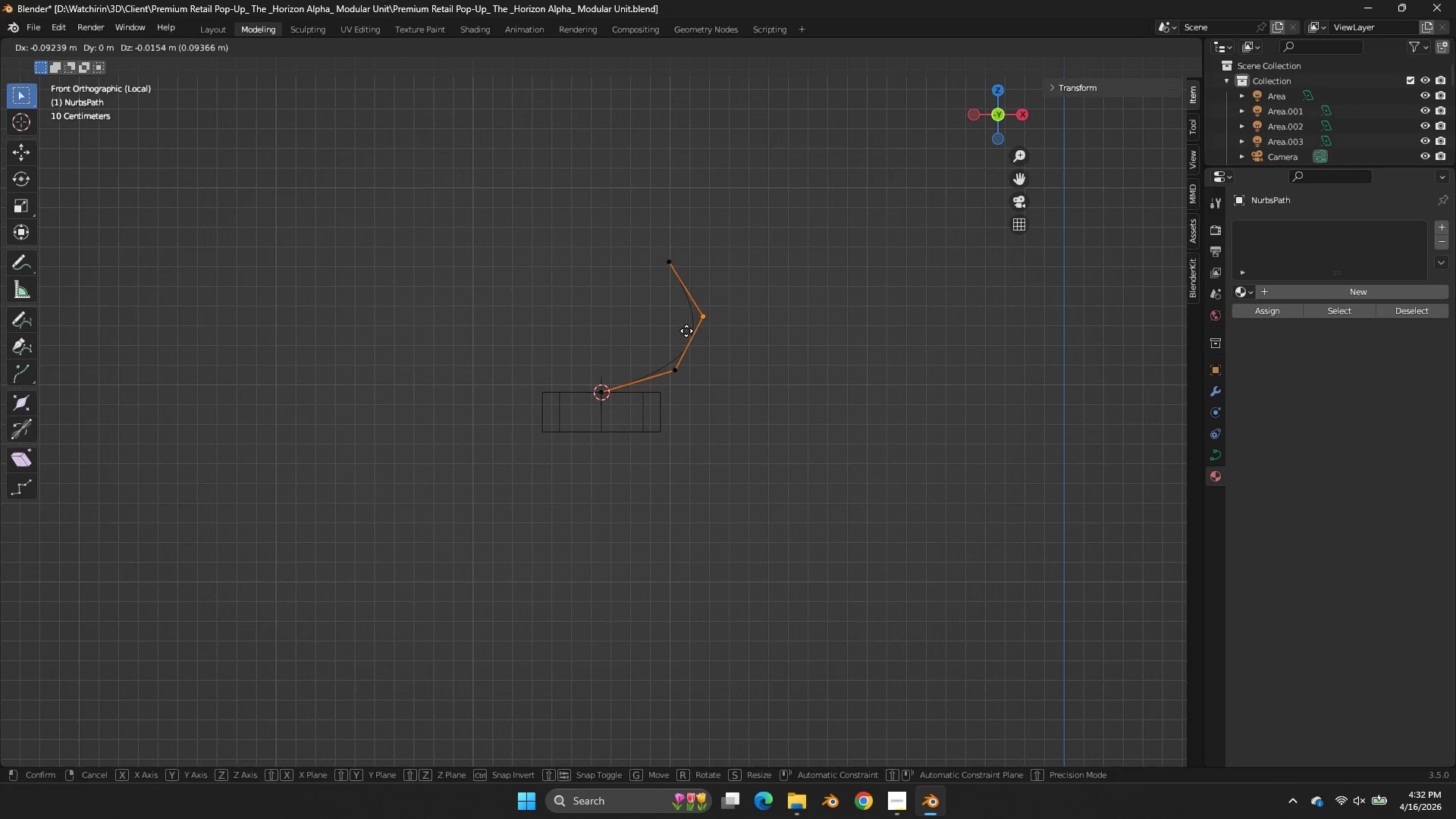 
left_click_drag(start_coordinate=[673, 387], to_coordinate=[677, 383])
 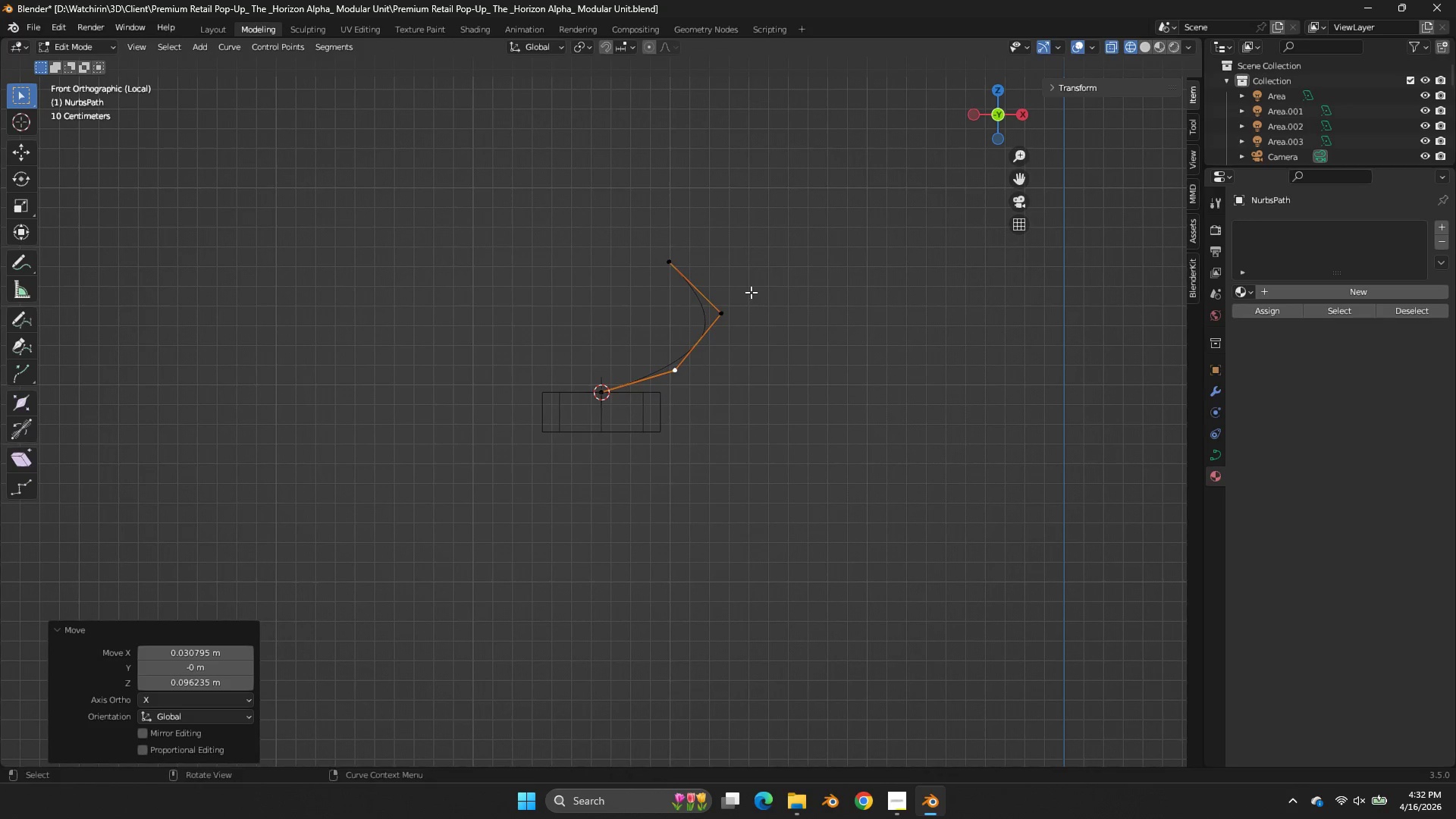 
left_click_drag(start_coordinate=[751, 292], to_coordinate=[708, 325])
 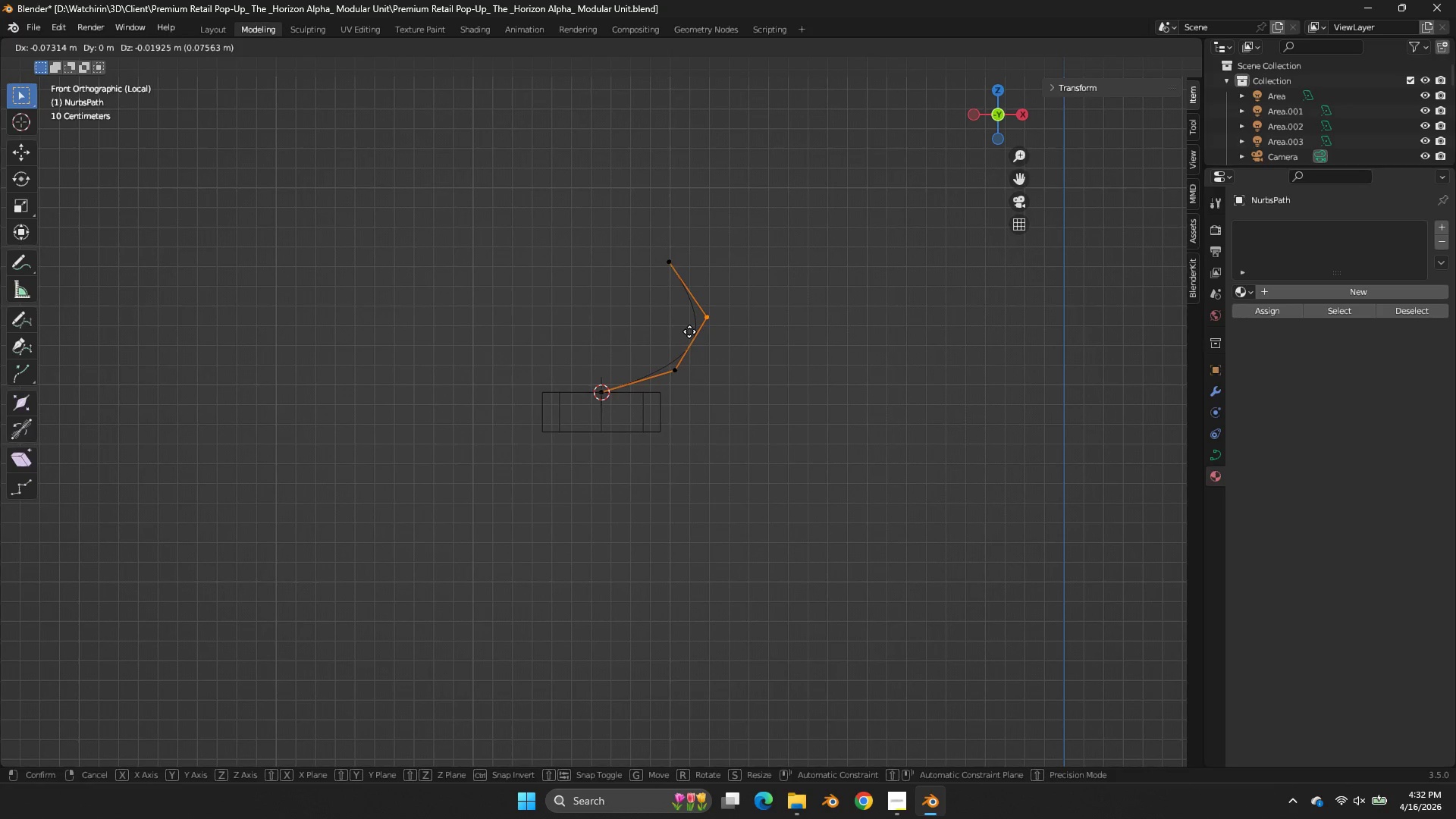 
left_click([686, 331])
 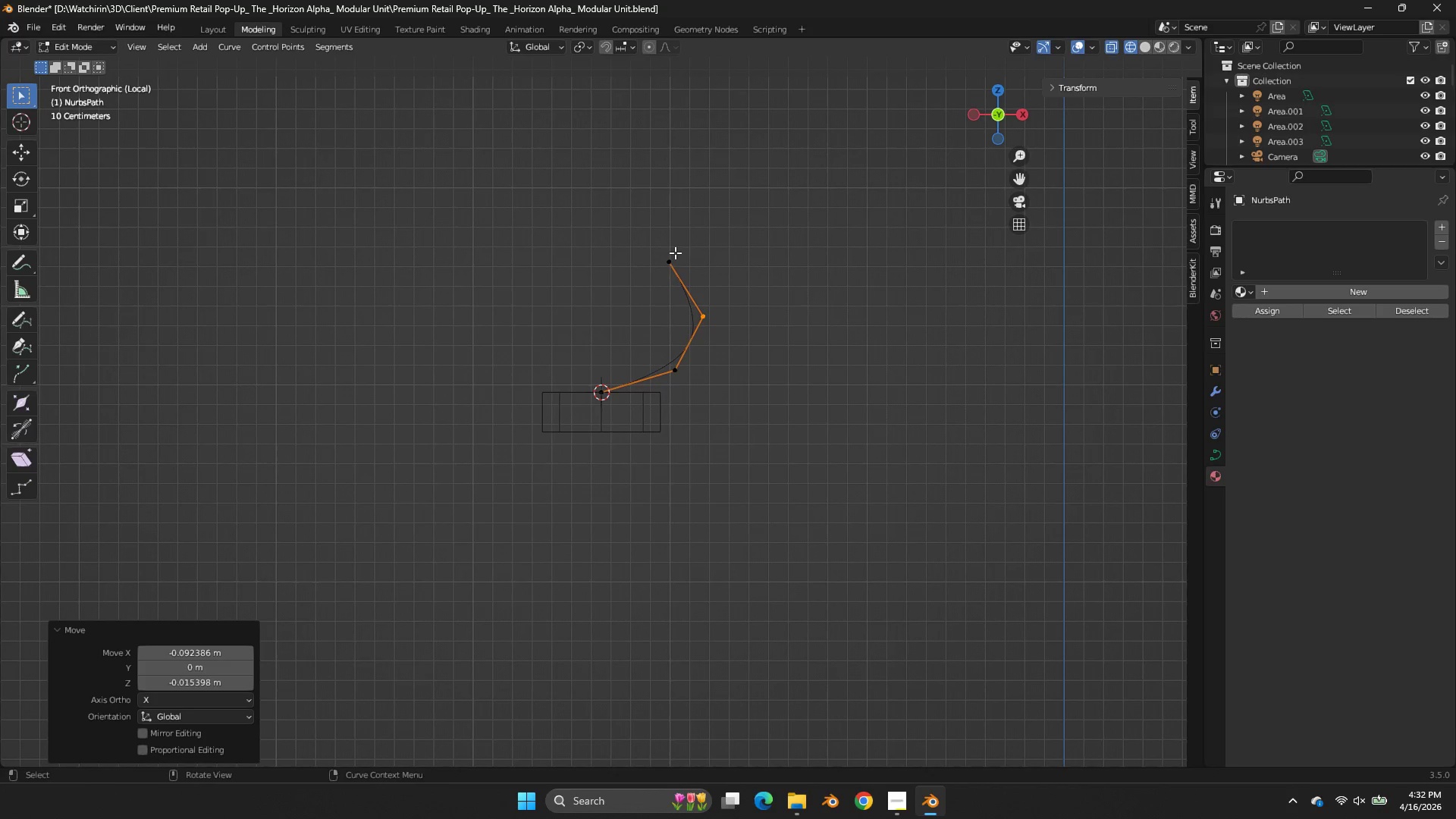 
left_click_drag(start_coordinate=[675, 253], to_coordinate=[654, 265])
 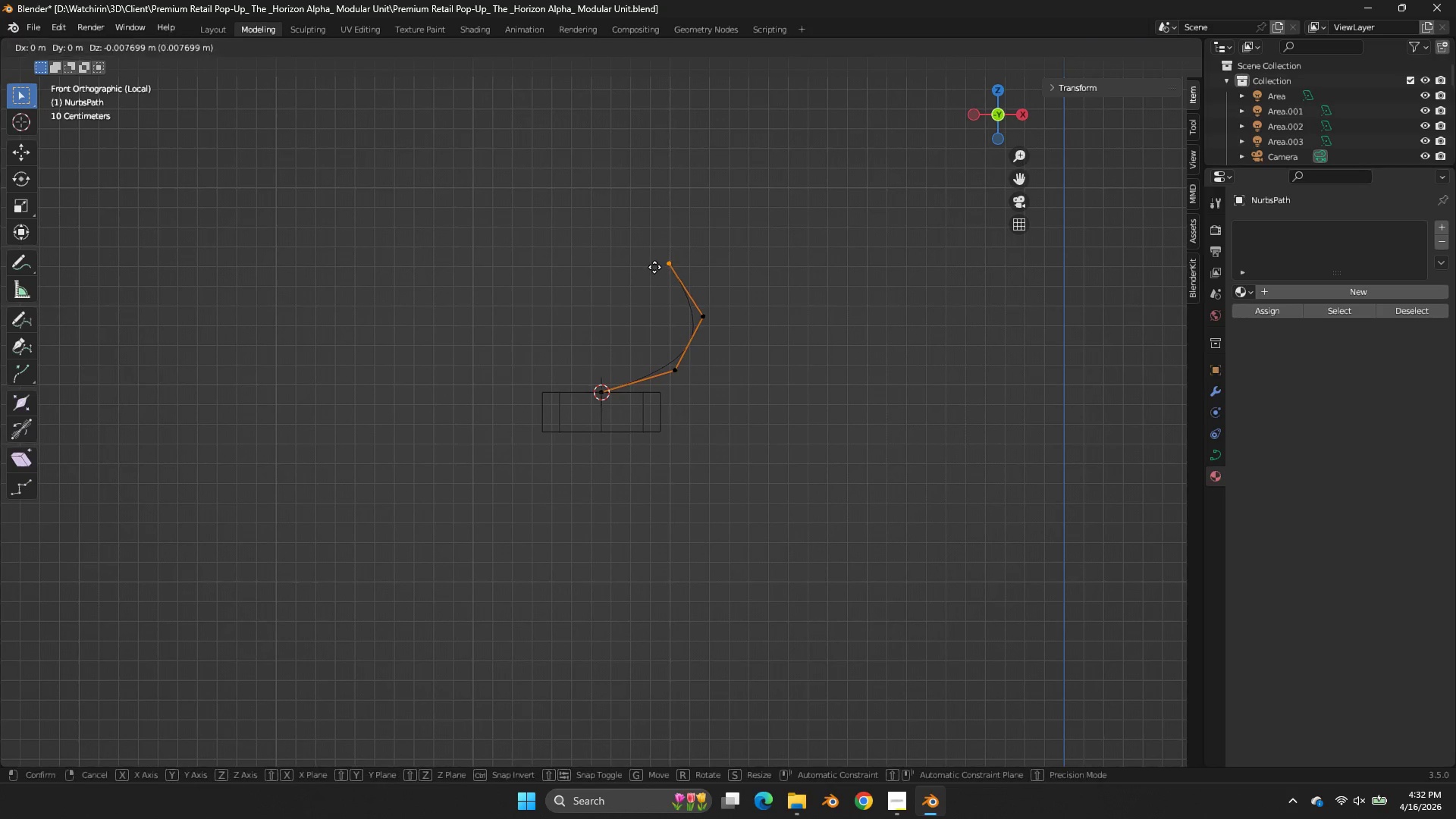 
key(G)
 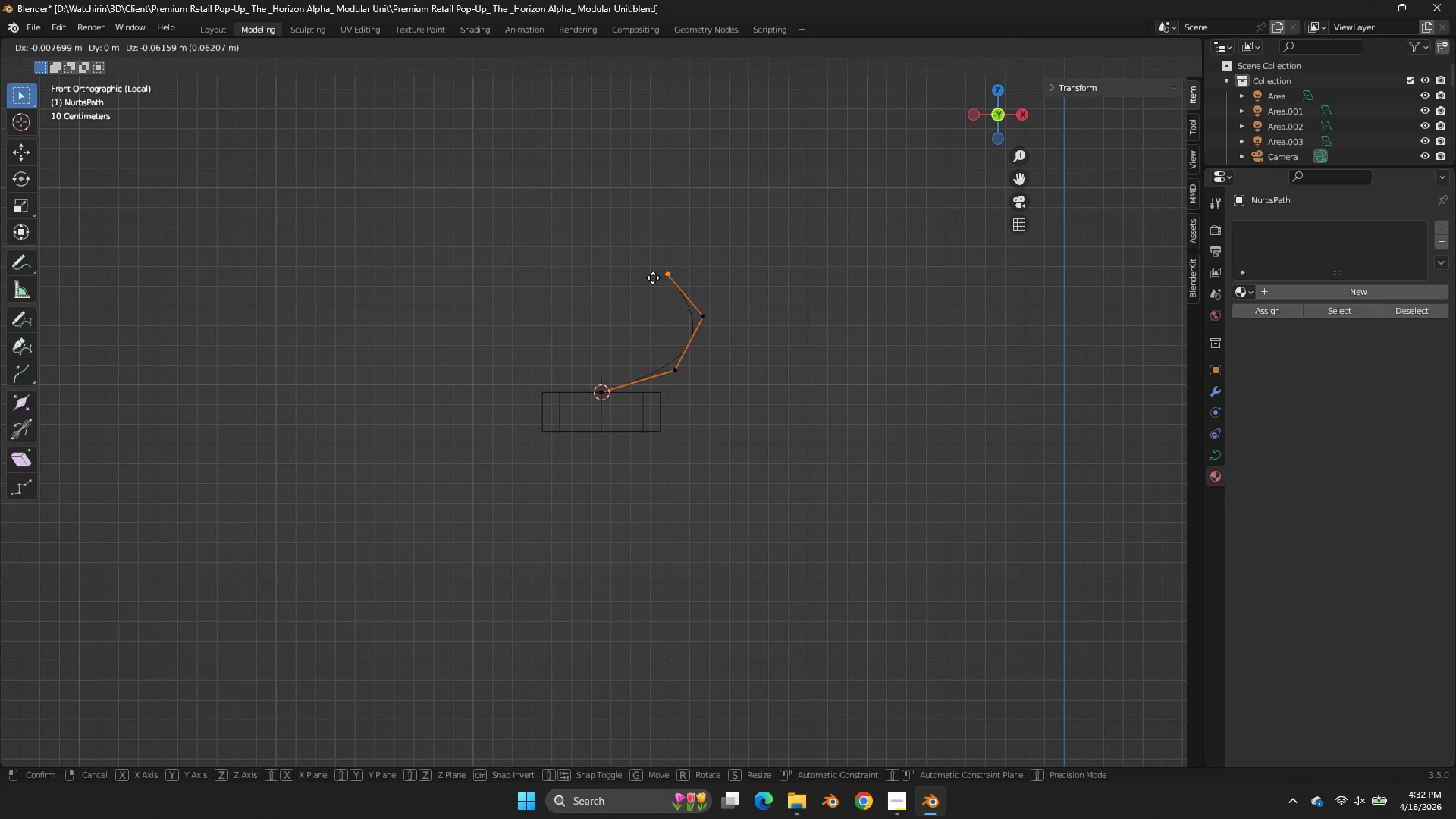 
left_click([653, 278])
 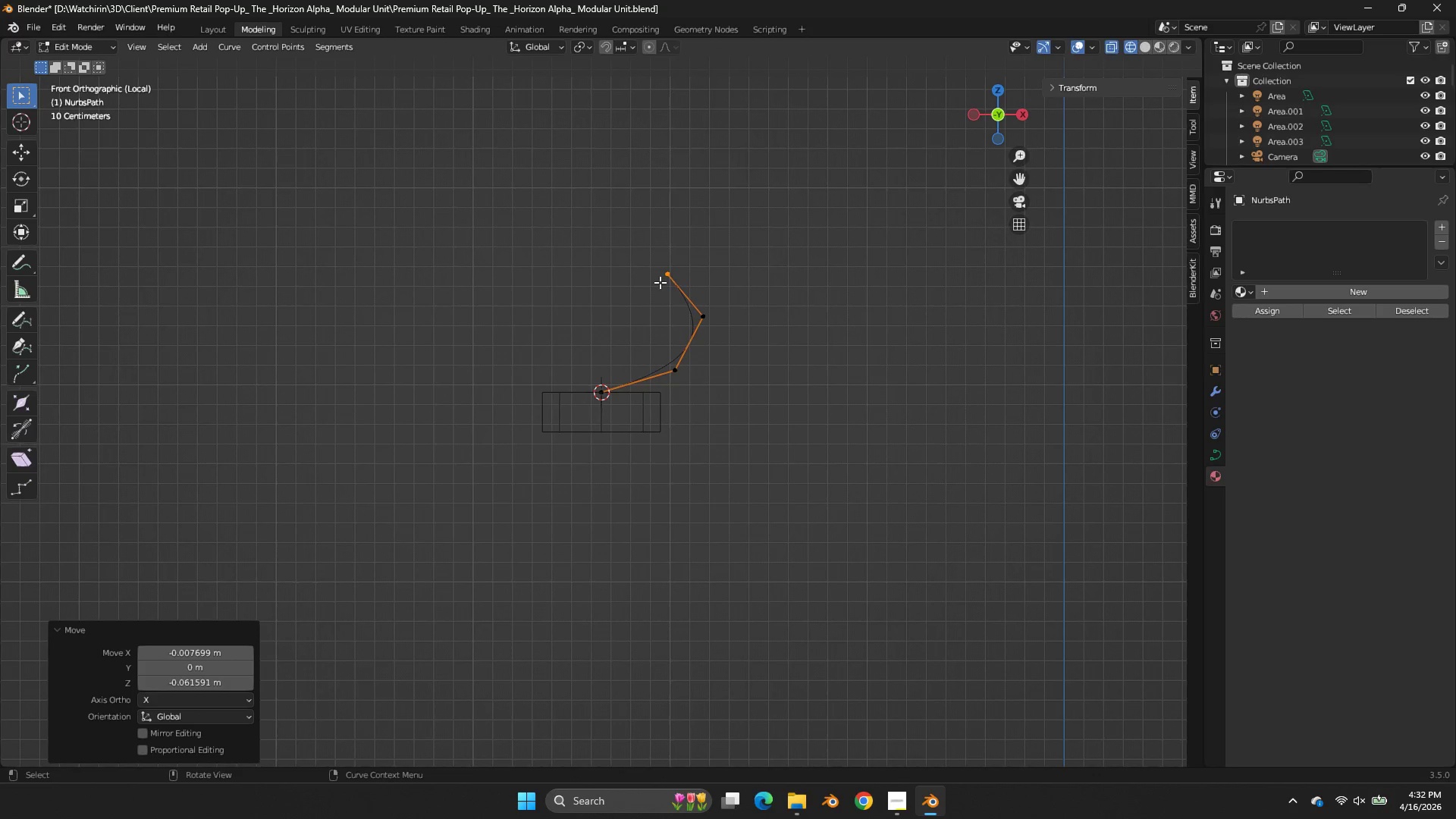 
key(E)
 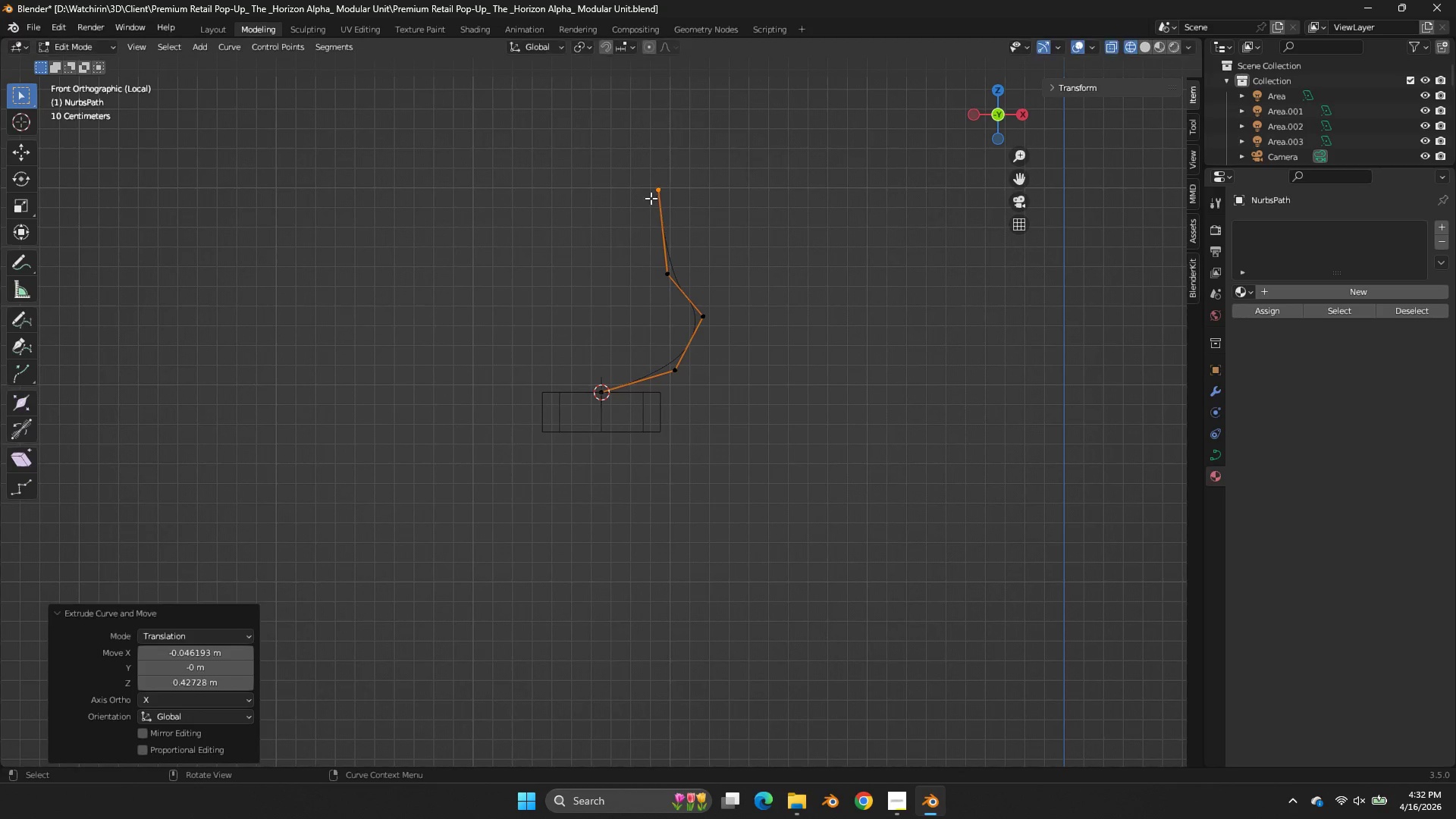 
triple_click([676, 267])
 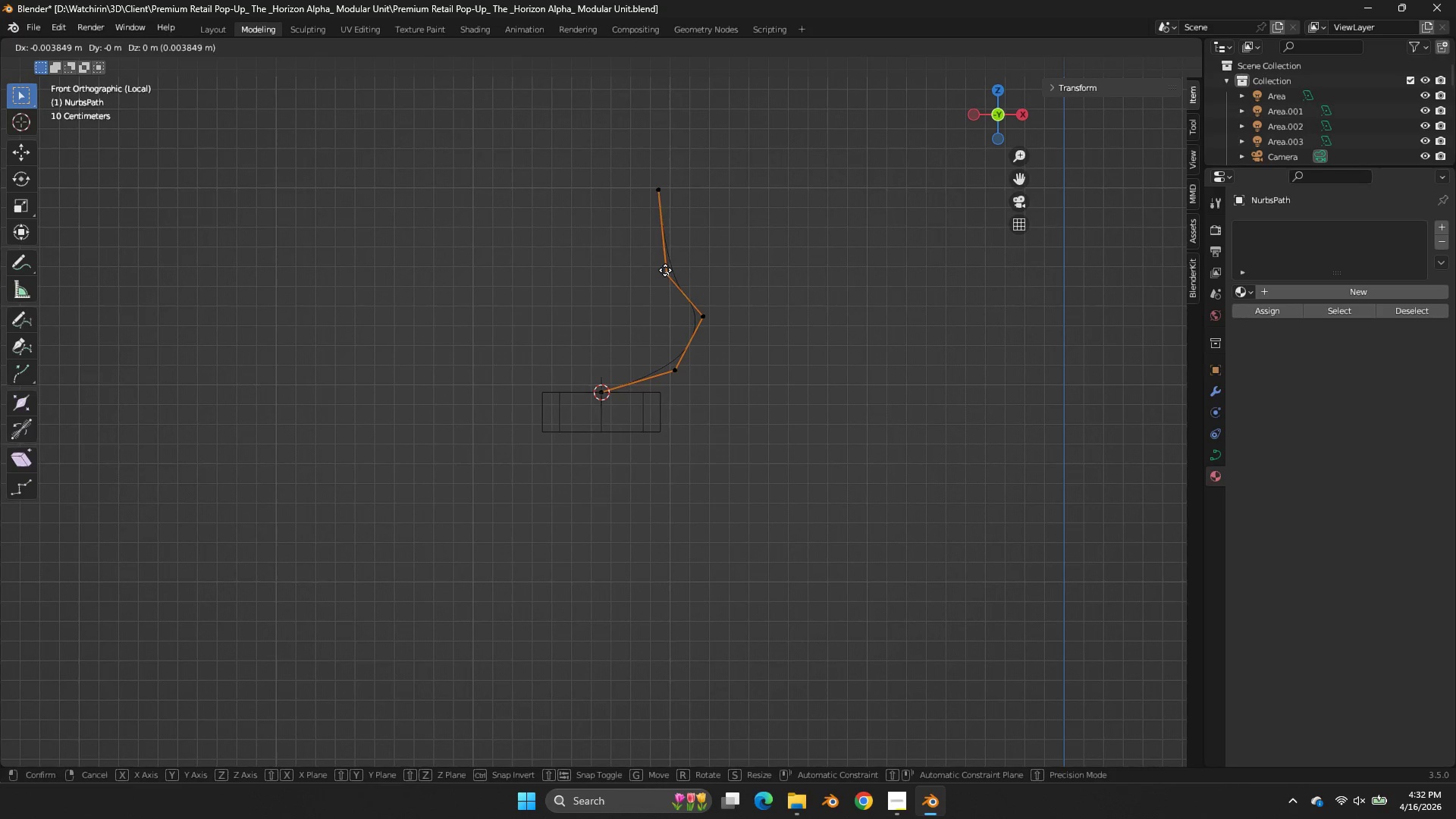 
double_click([676, 267])
 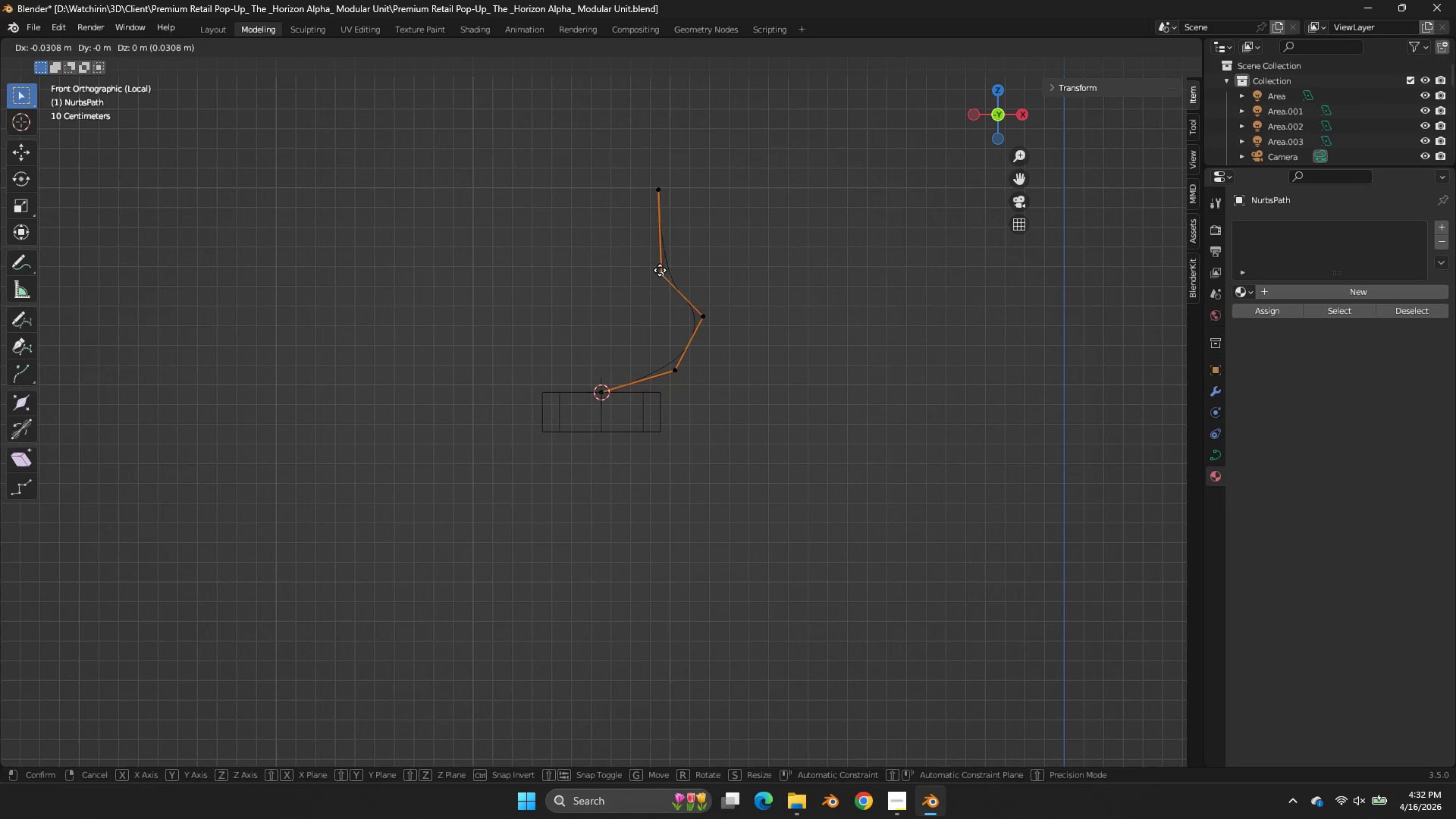 
key(G)
 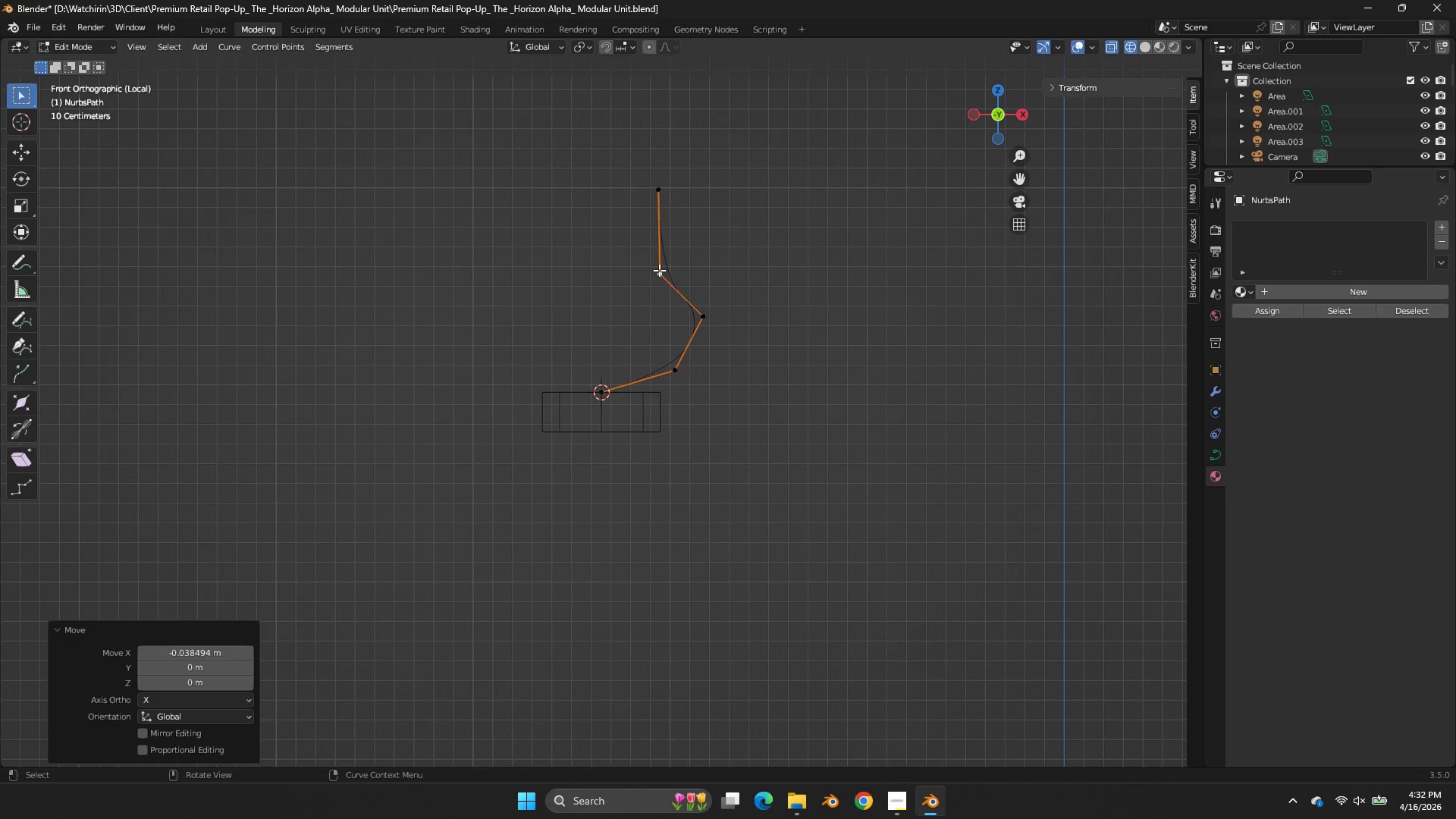 
left_click([659, 270])
 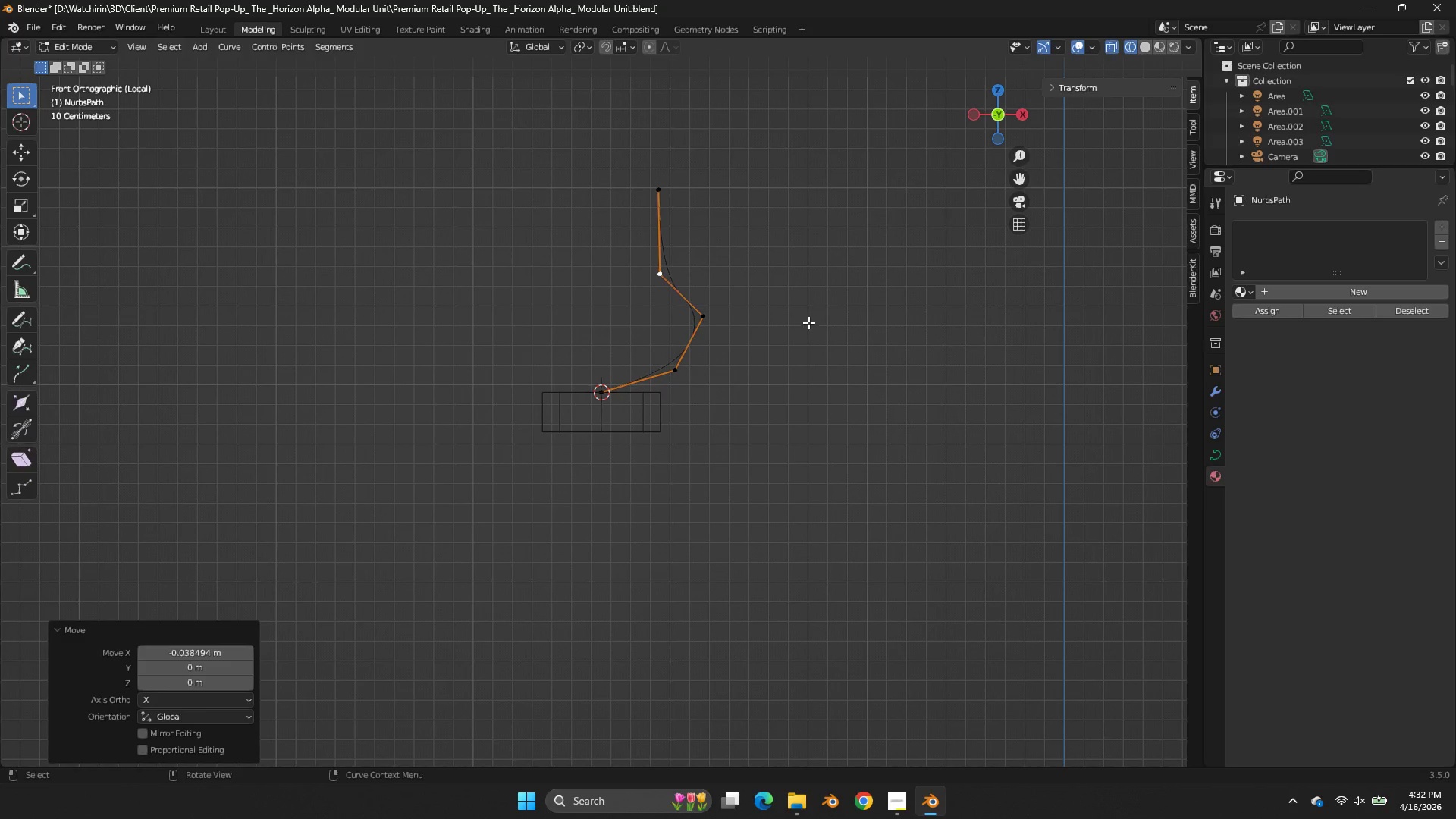 
key(Tab)
 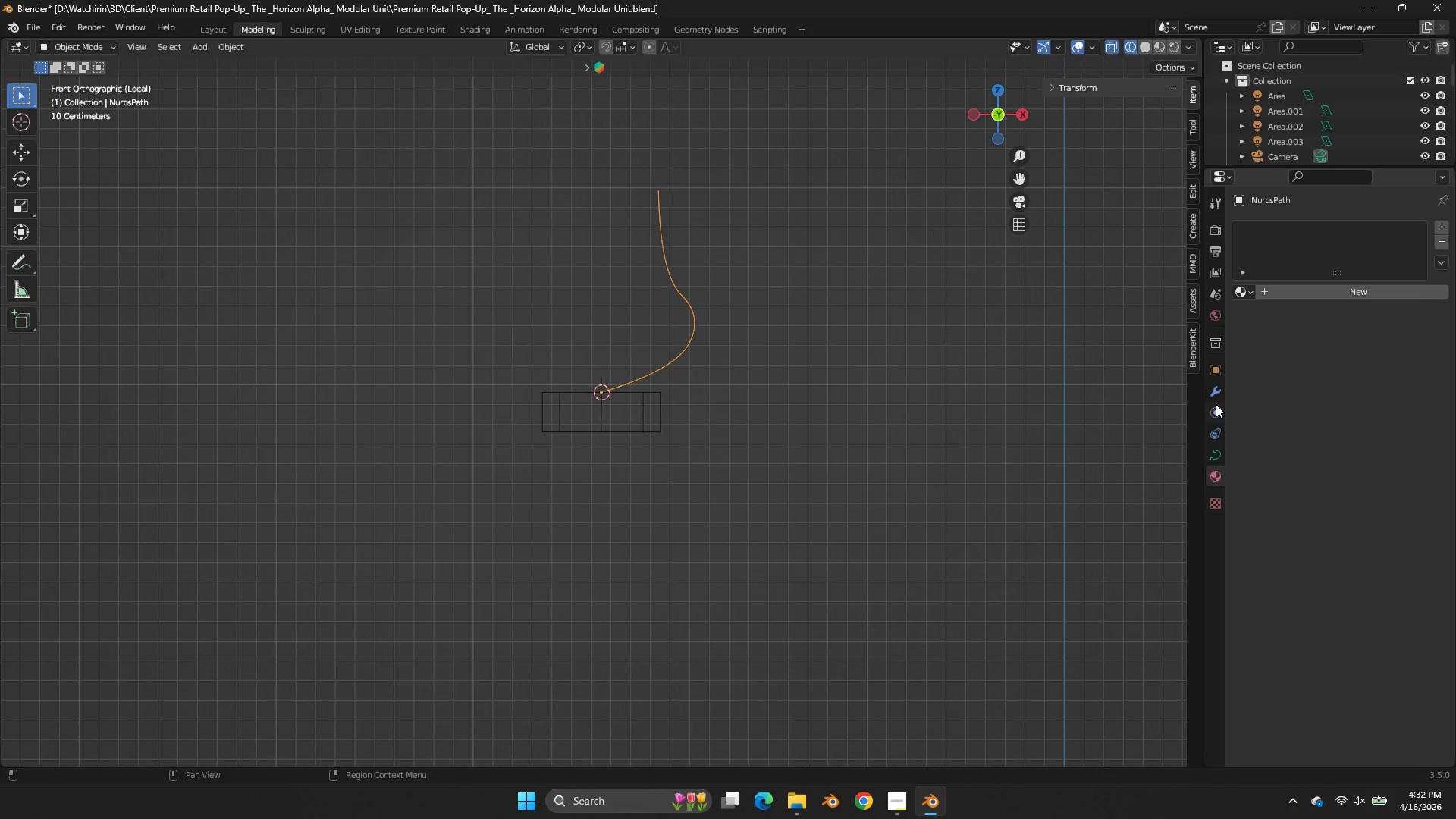 
double_click([1214, 396])
 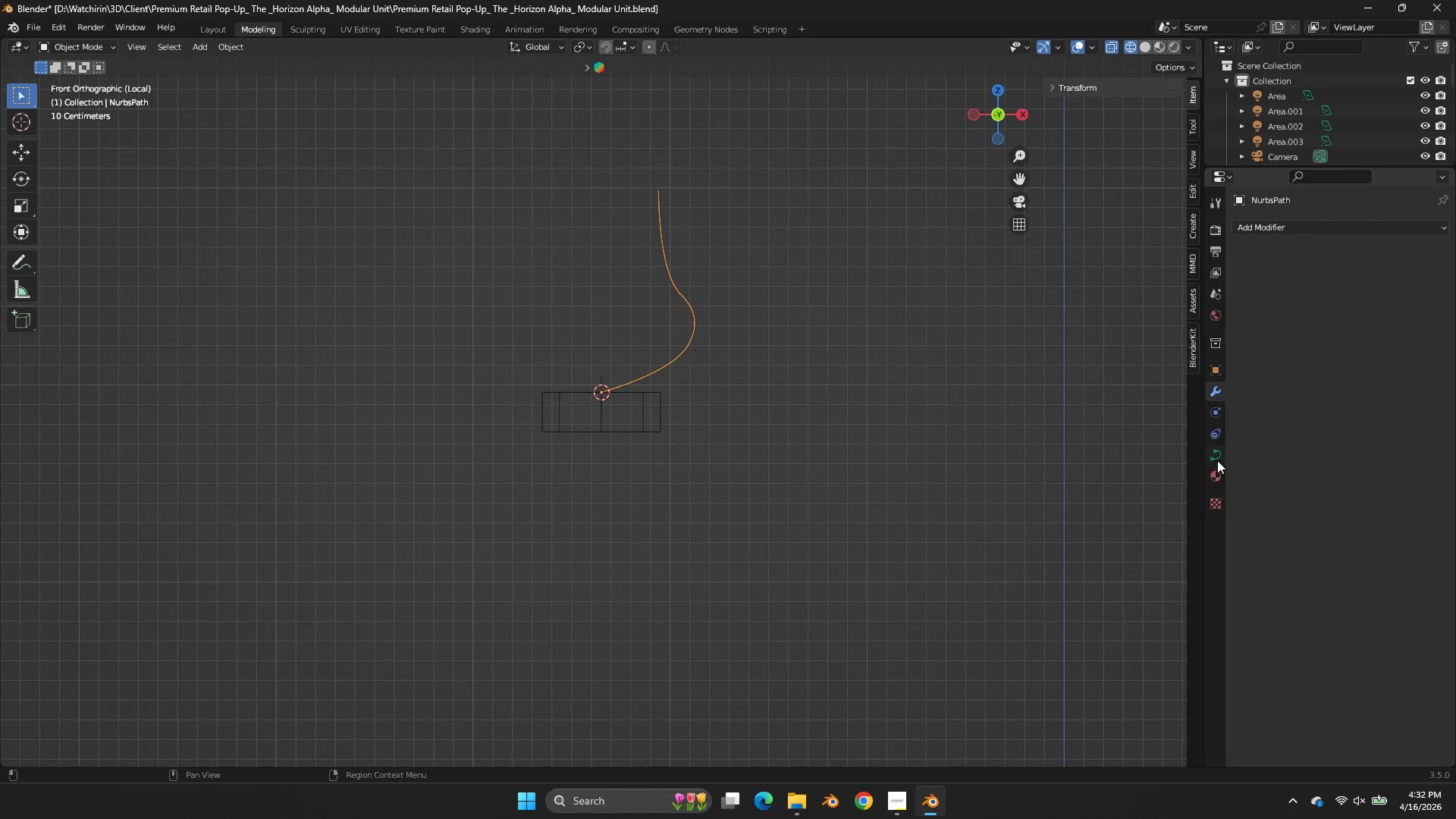 
left_click([1217, 460])
 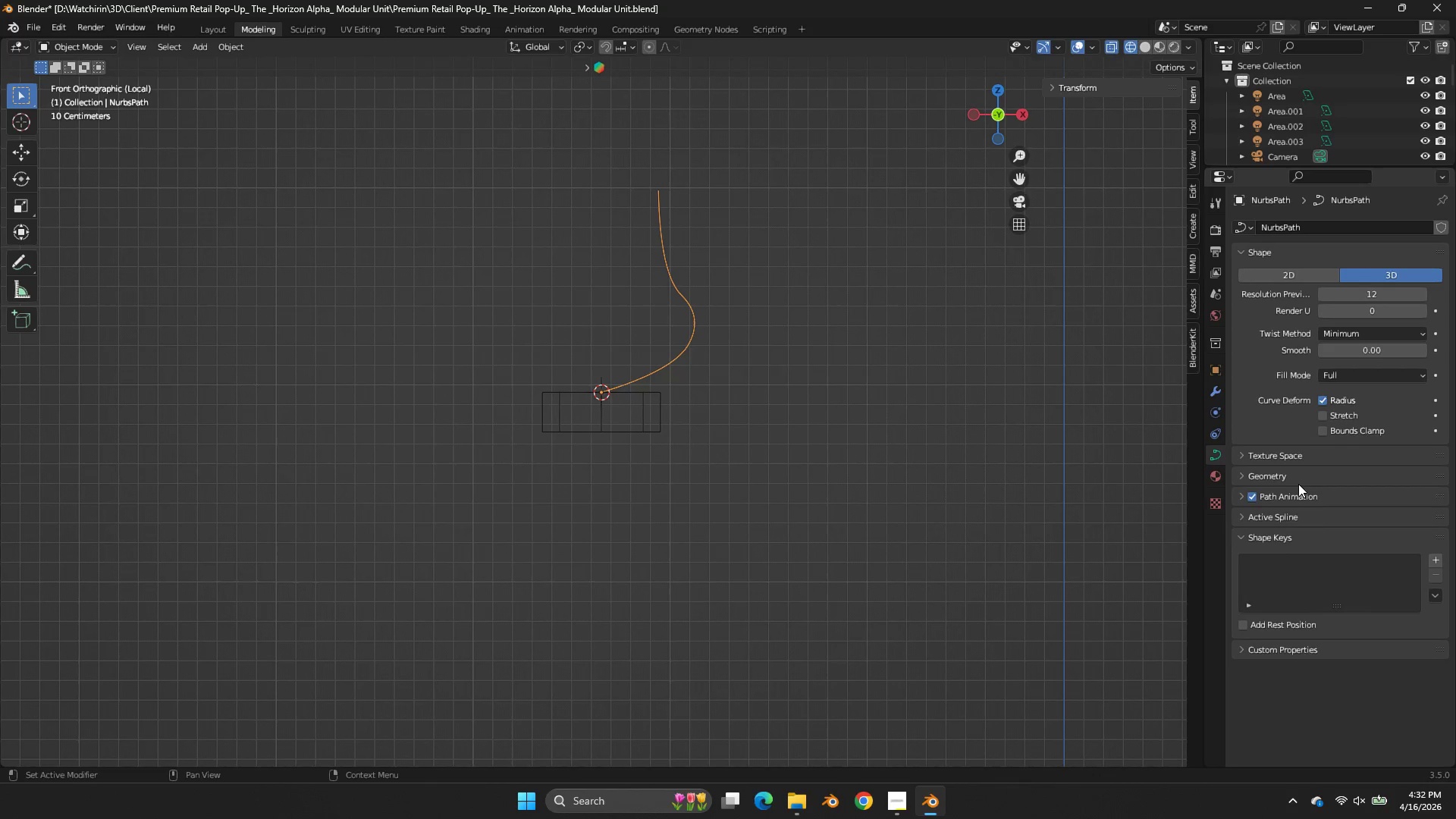 
double_click([1298, 479])
 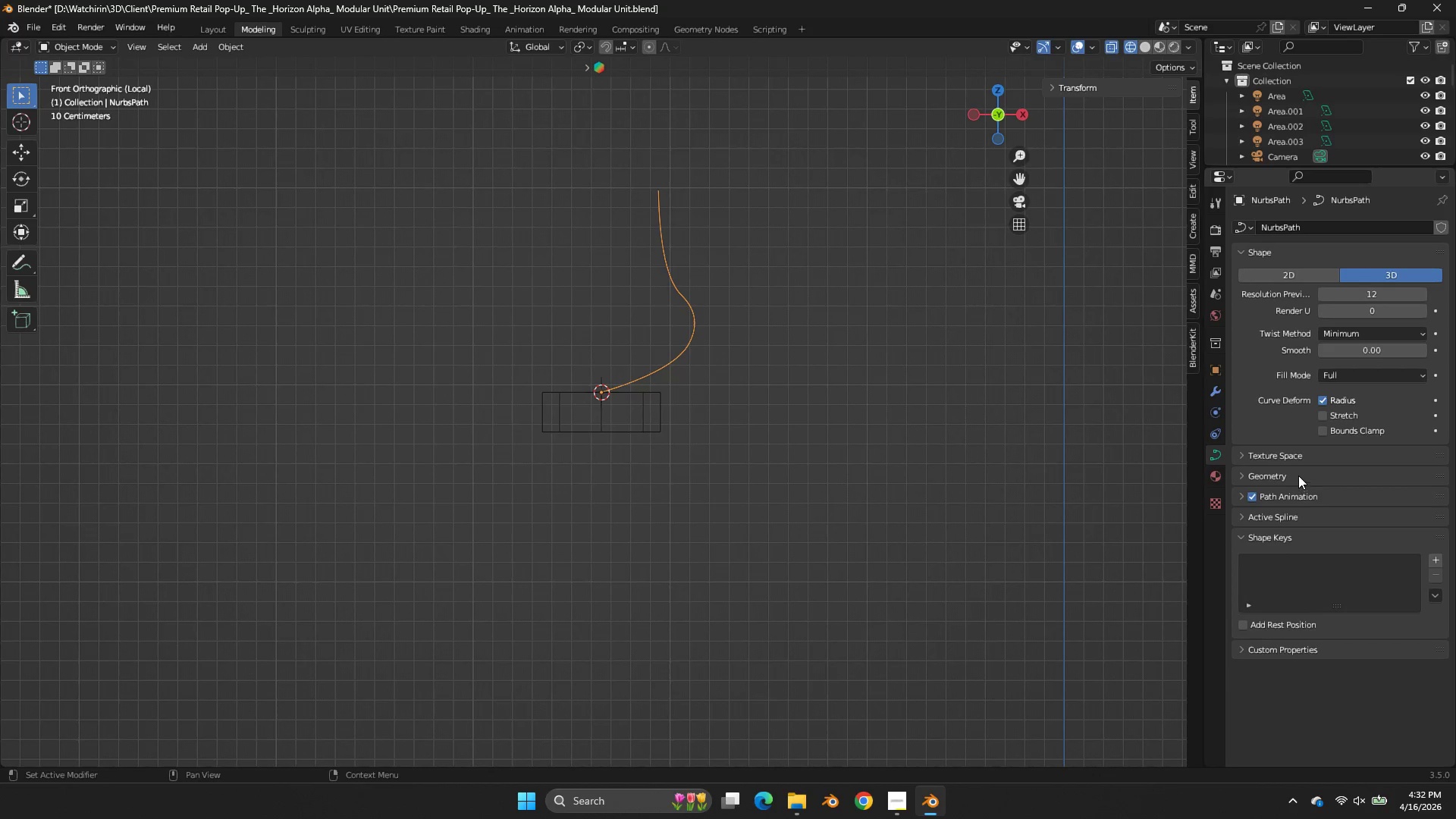 
triple_click([1298, 475])
 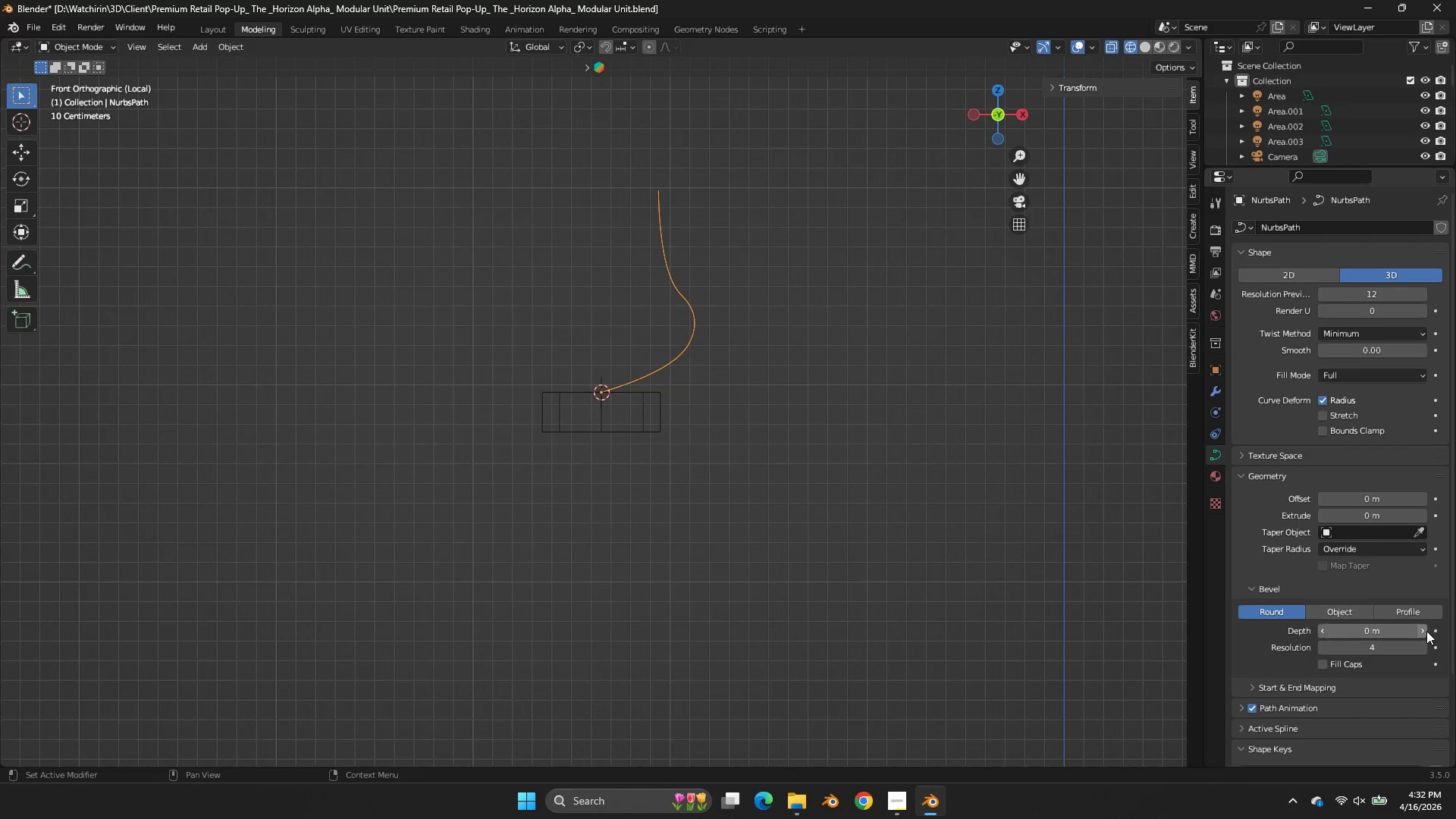 
double_click([1426, 631])
 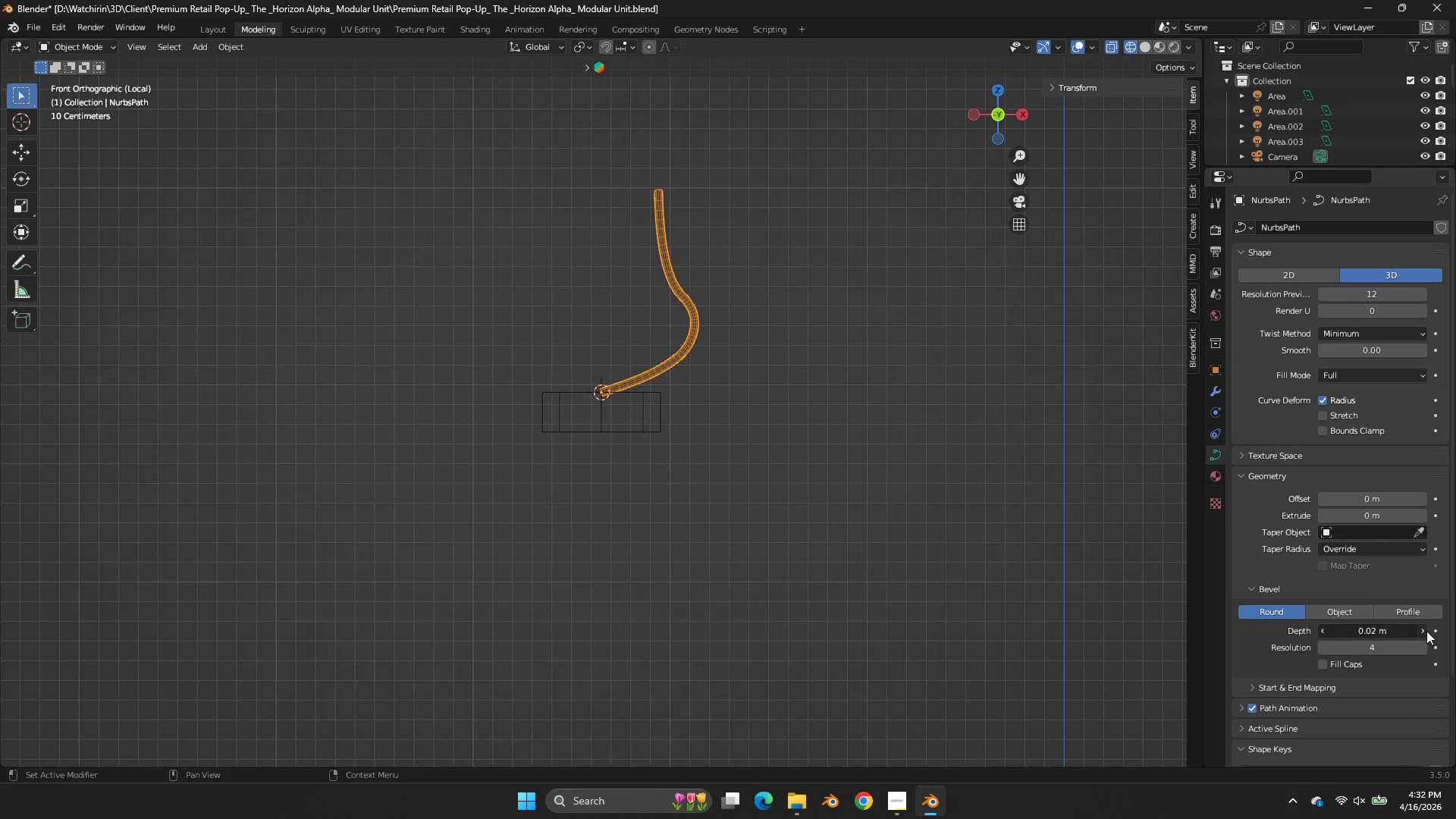 
triple_click([1426, 631])
 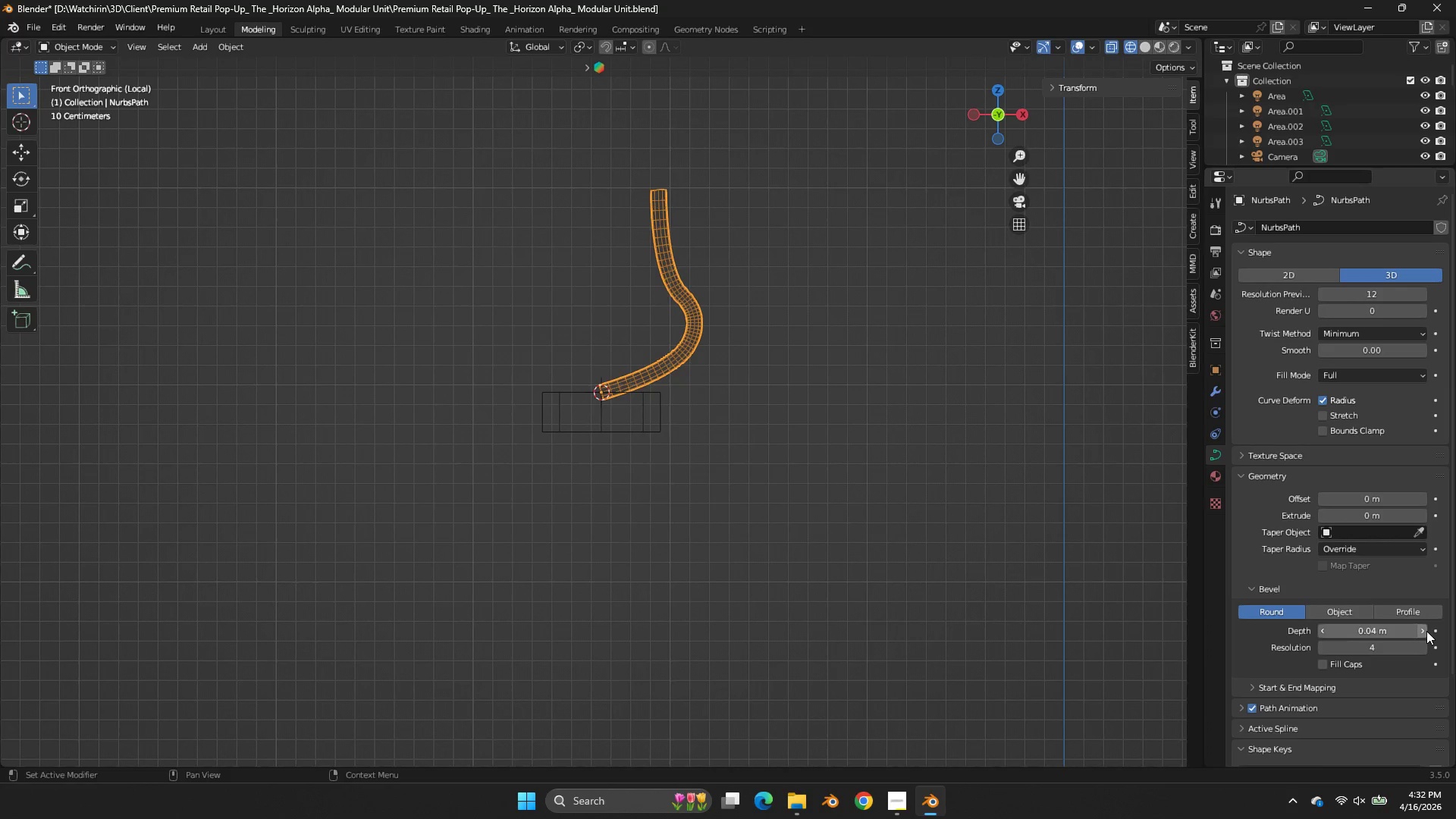 
triple_click([1426, 631])
 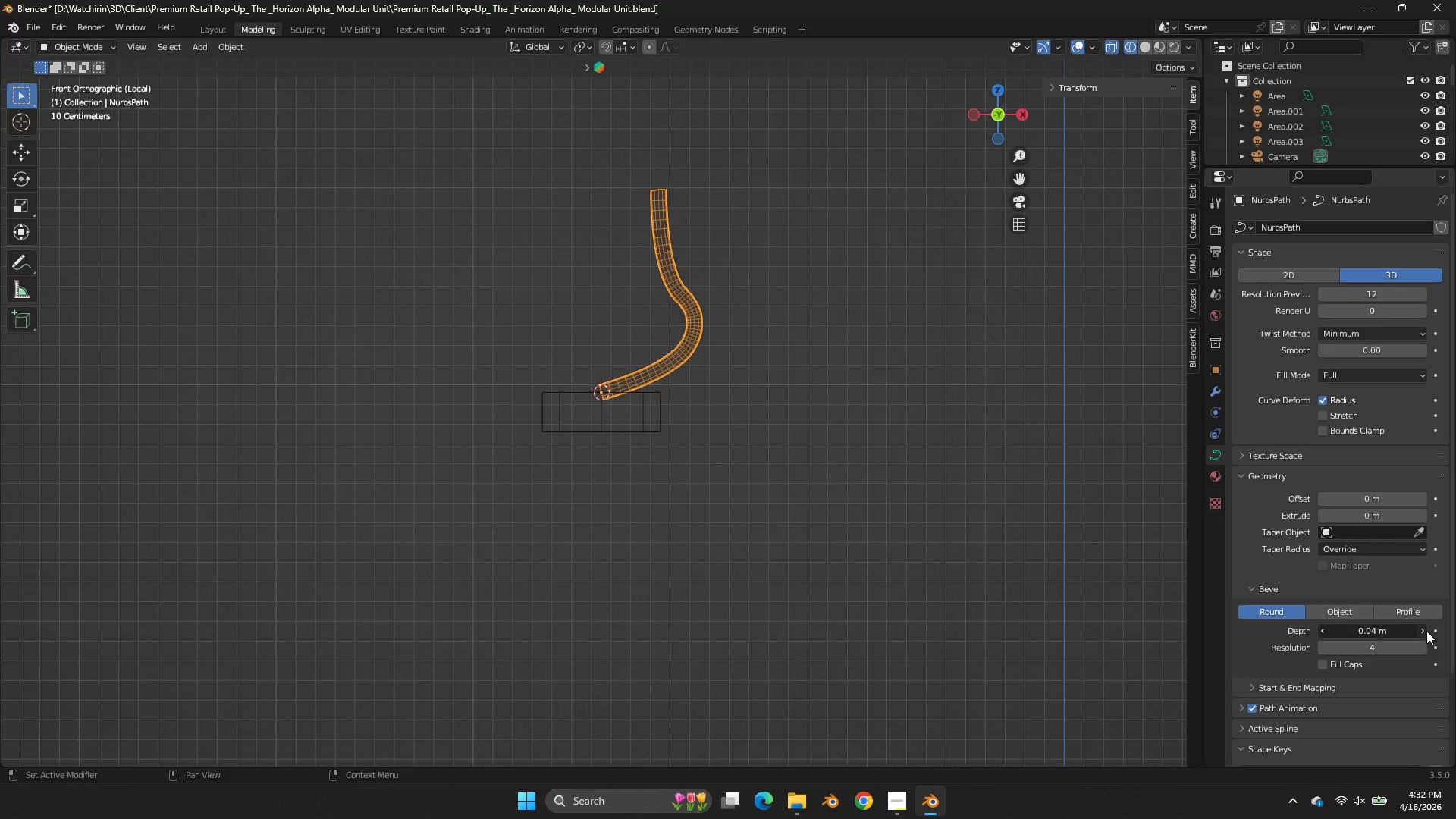 
triple_click([1426, 631])
 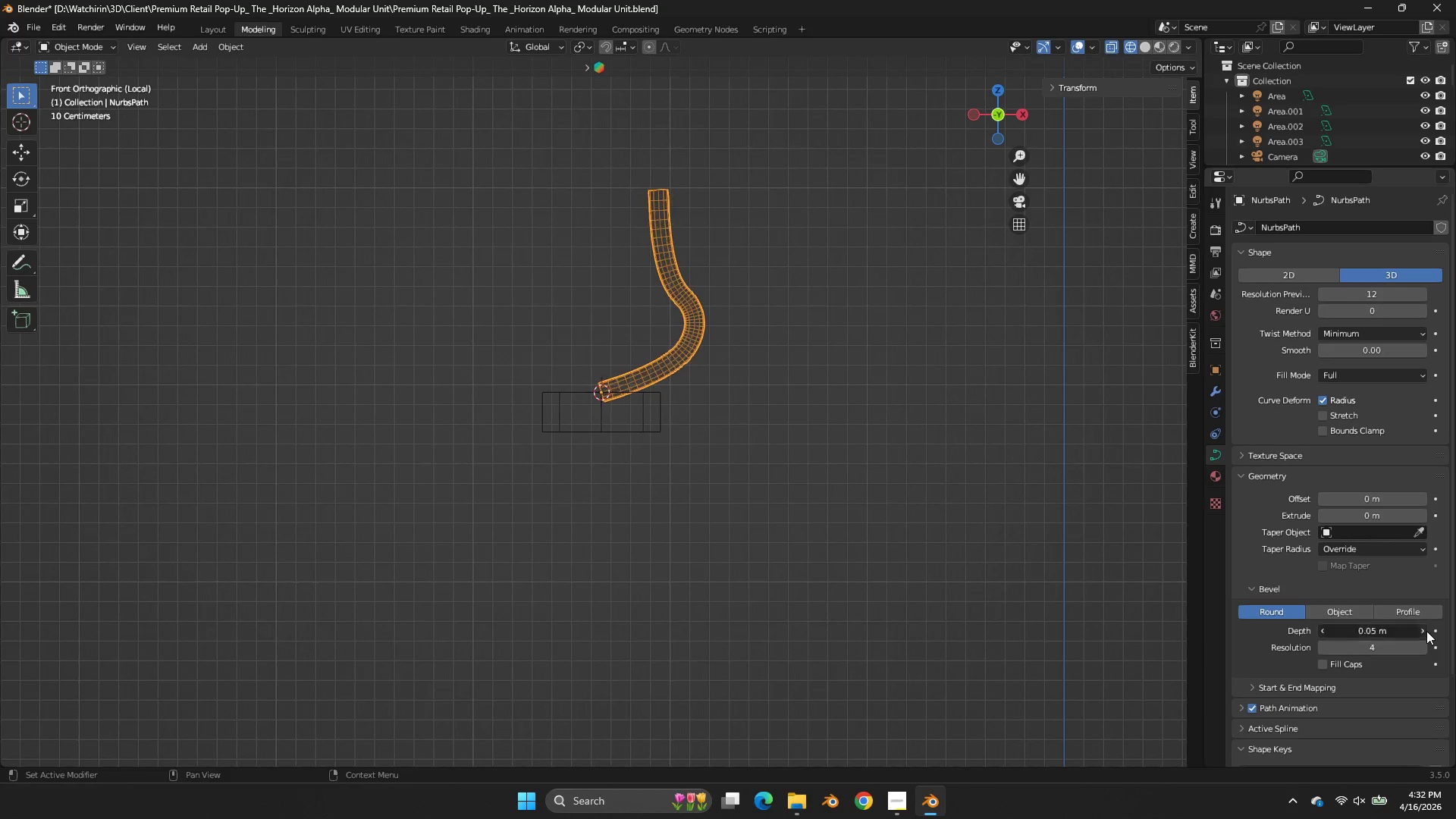 
triple_click([1426, 631])
 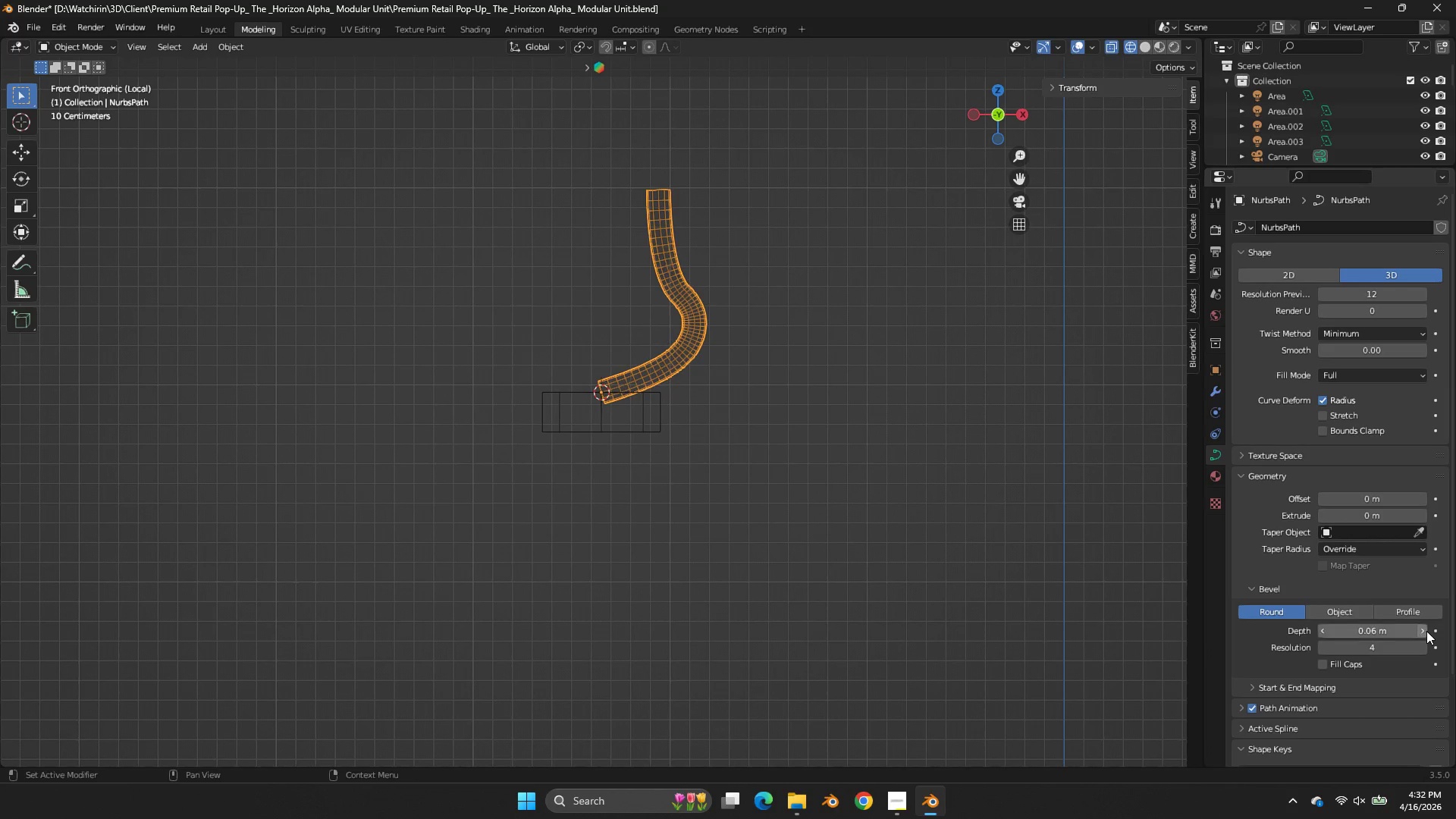 
triple_click([1426, 631])
 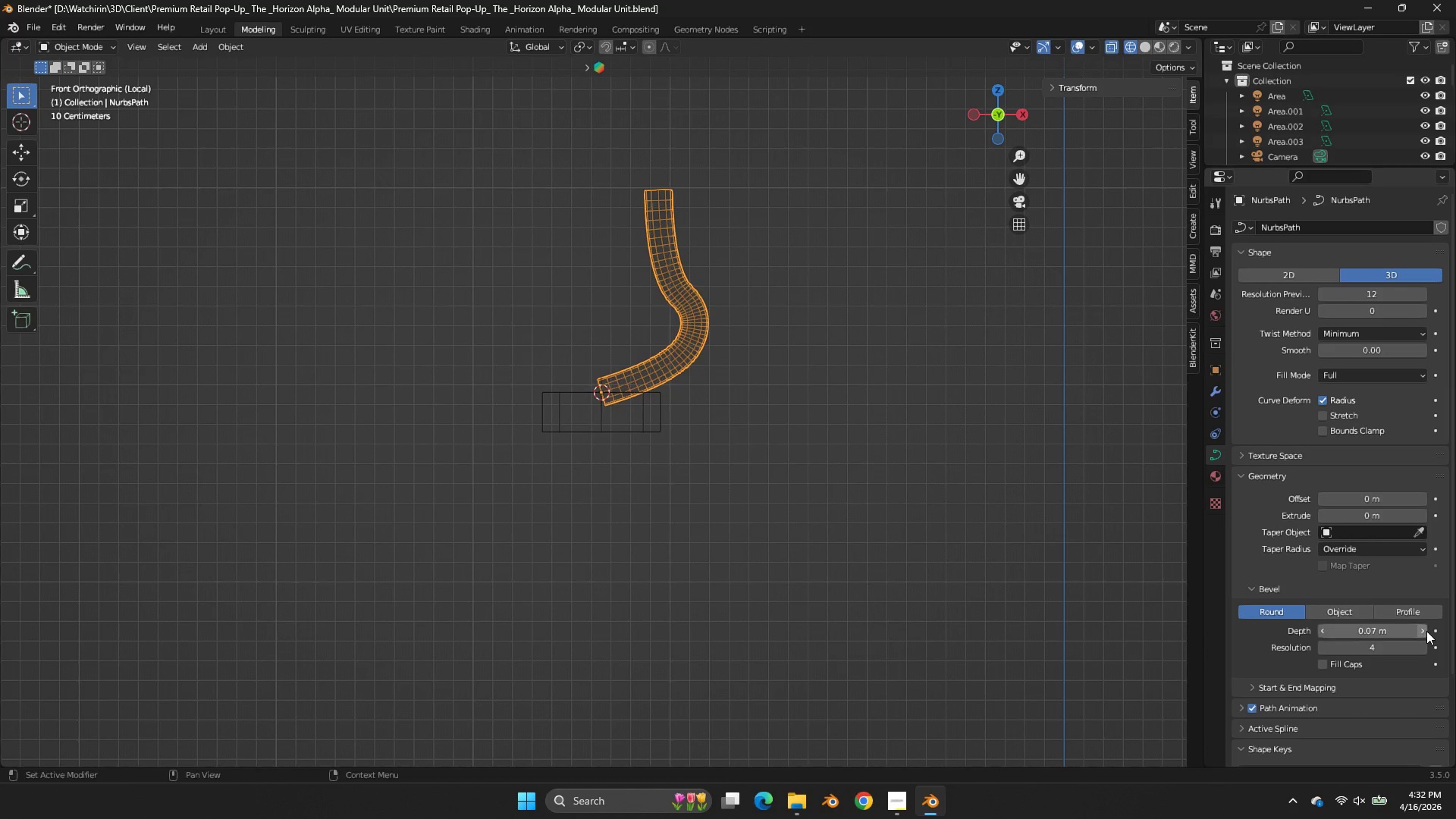 
triple_click([1426, 631])
 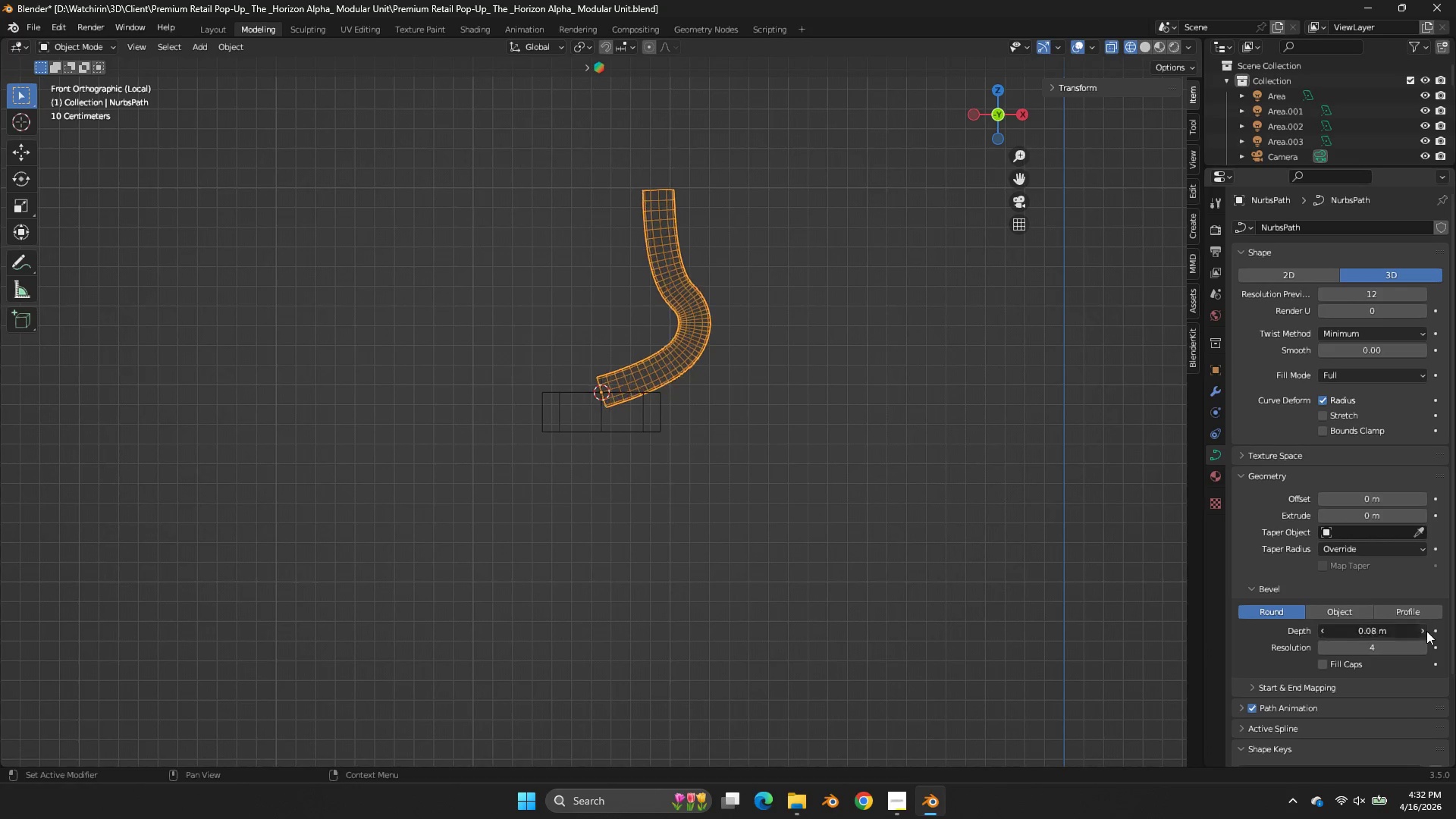 
triple_click([1426, 631])
 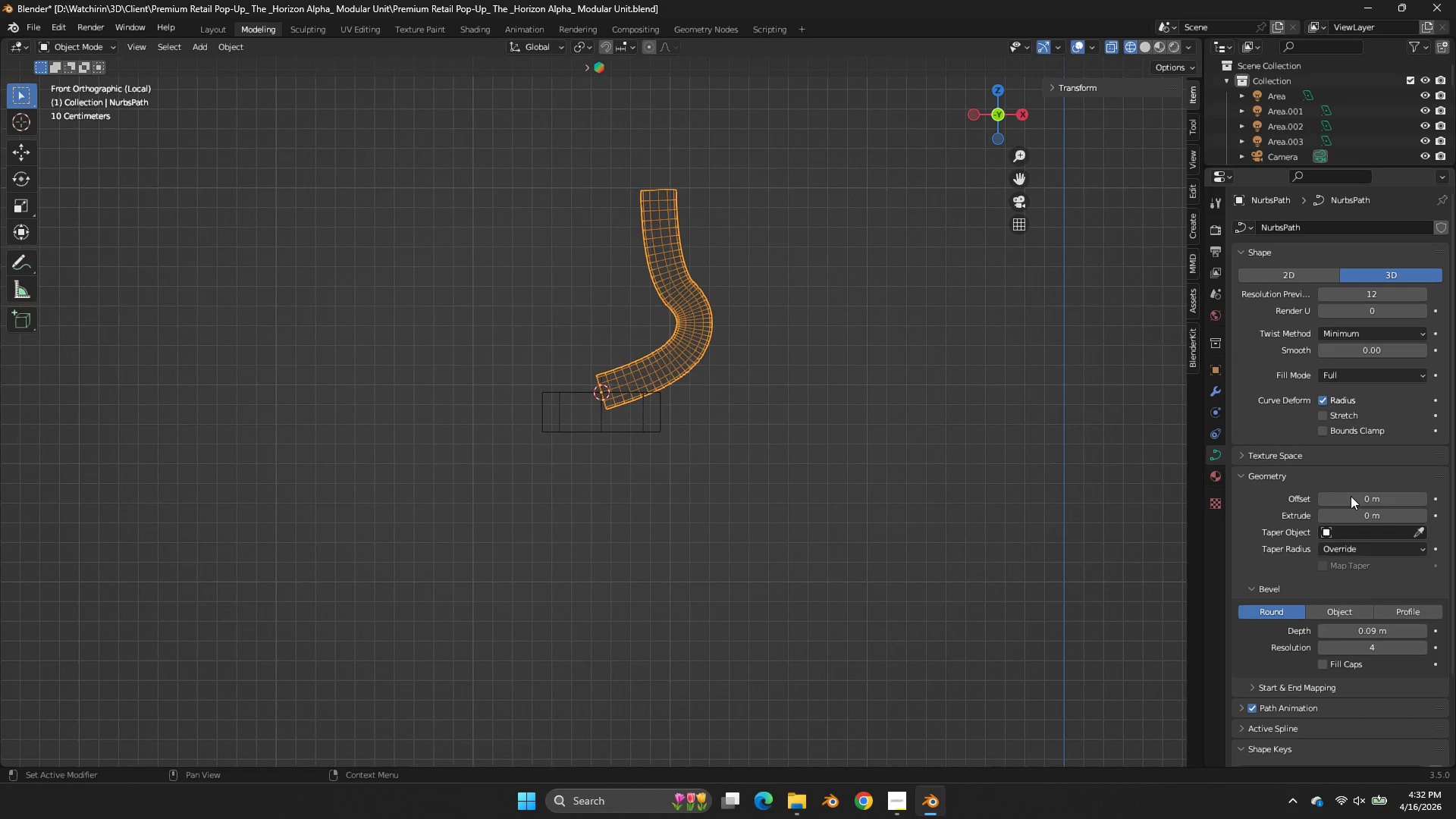 
scroll: coordinate [1345, 459], scroll_direction: up, amount: 2.0
 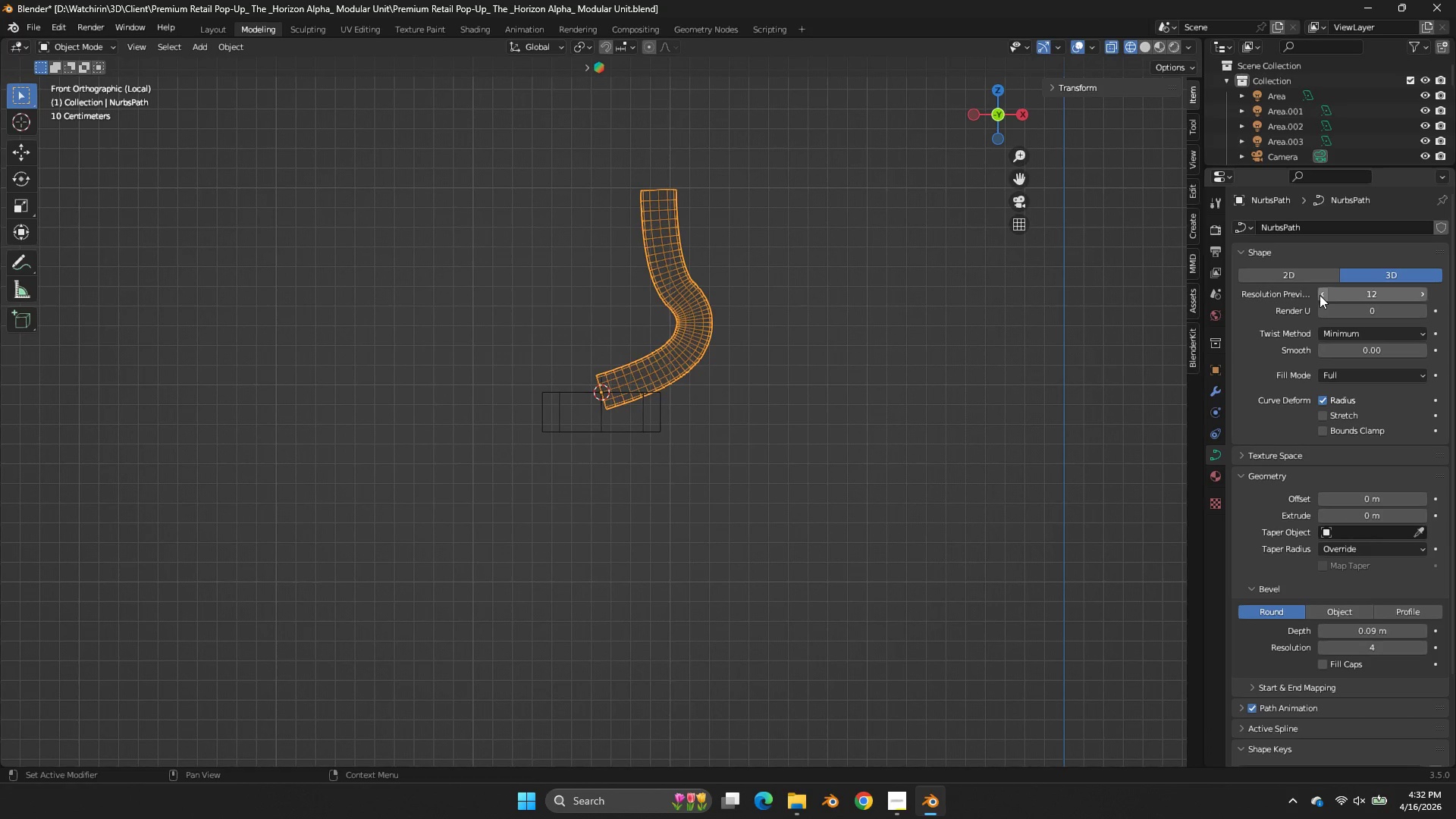 
double_click([1320, 295])
 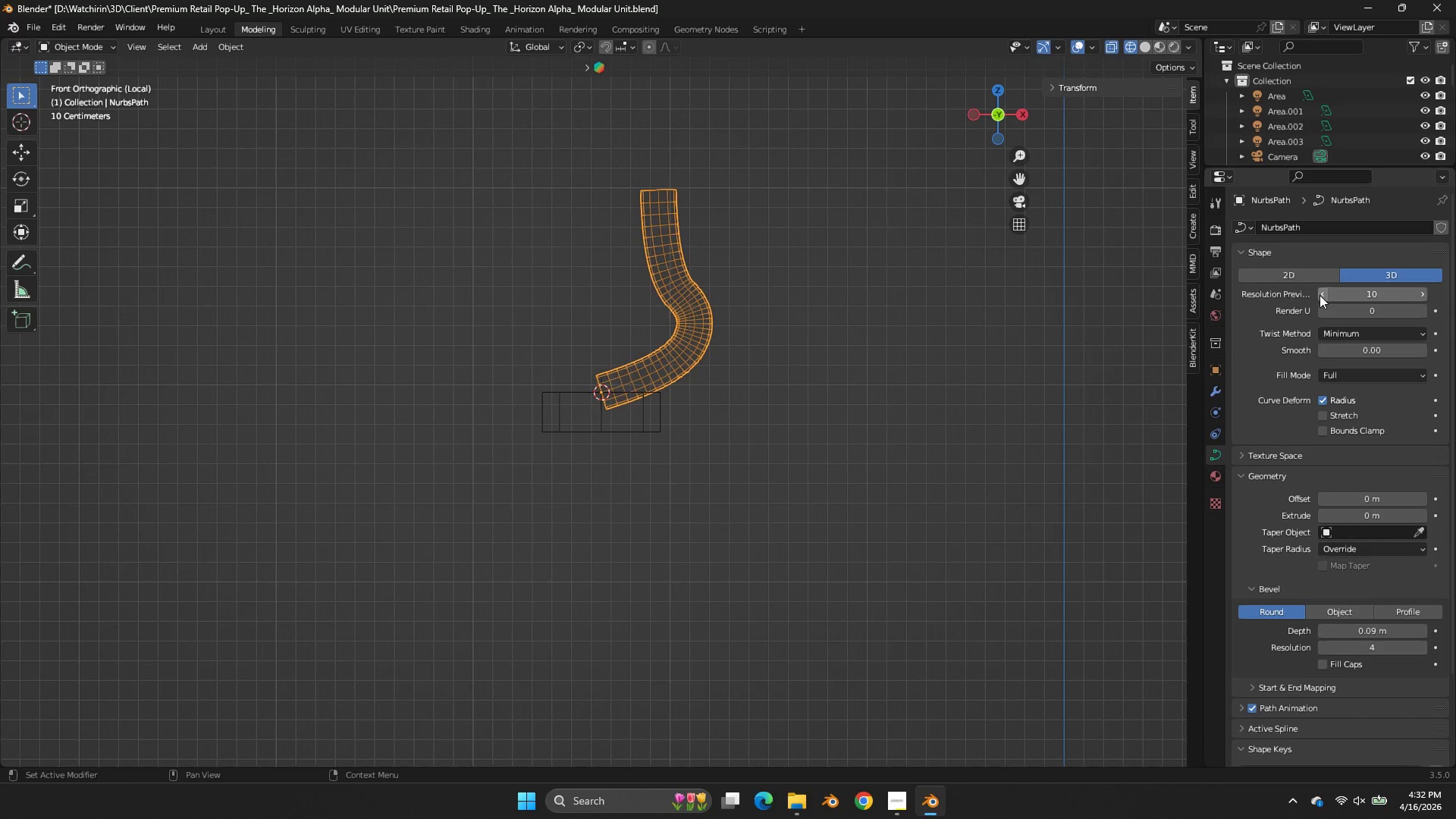 
triple_click([1320, 295])
 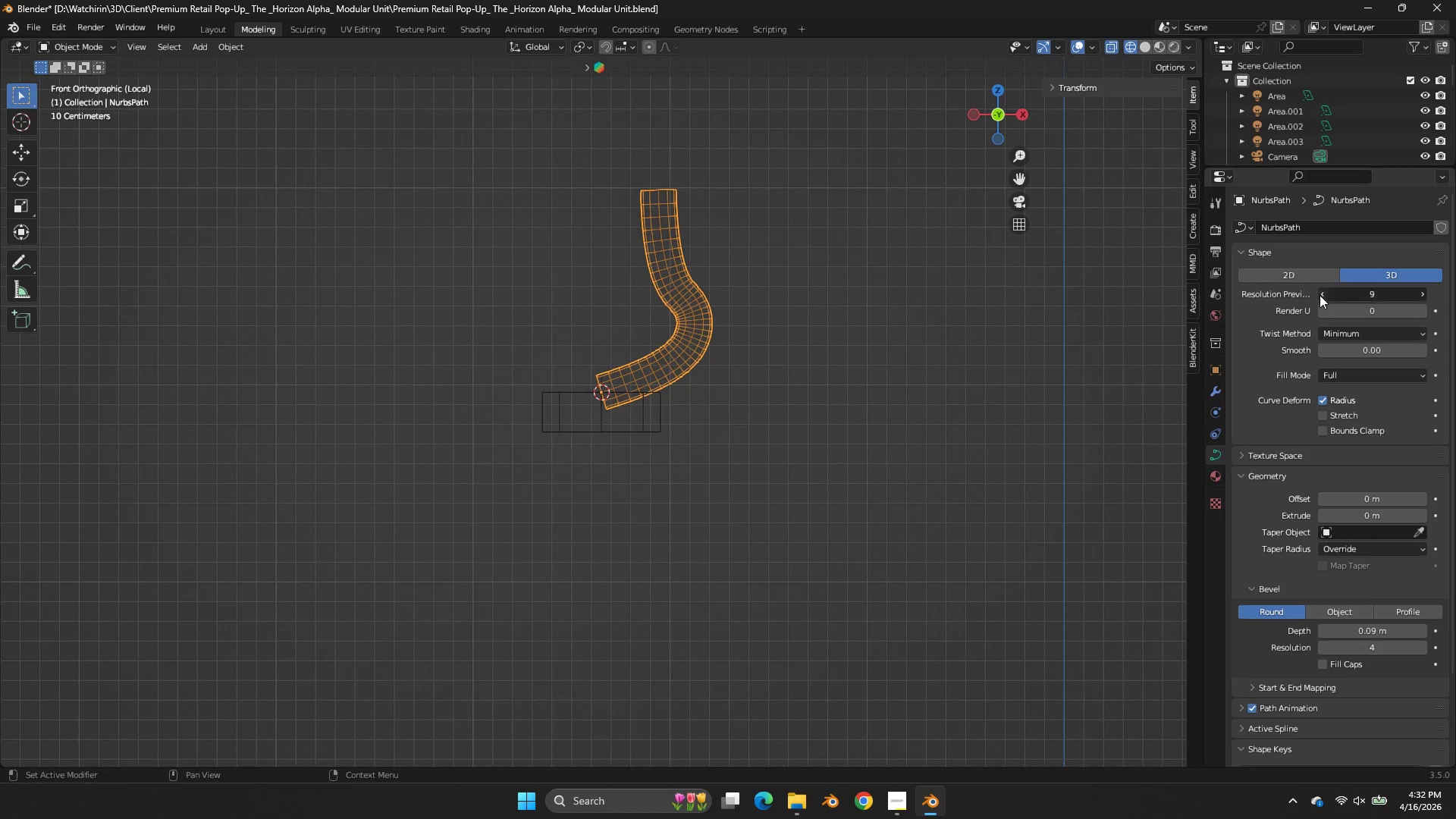 
triple_click([1320, 295])
 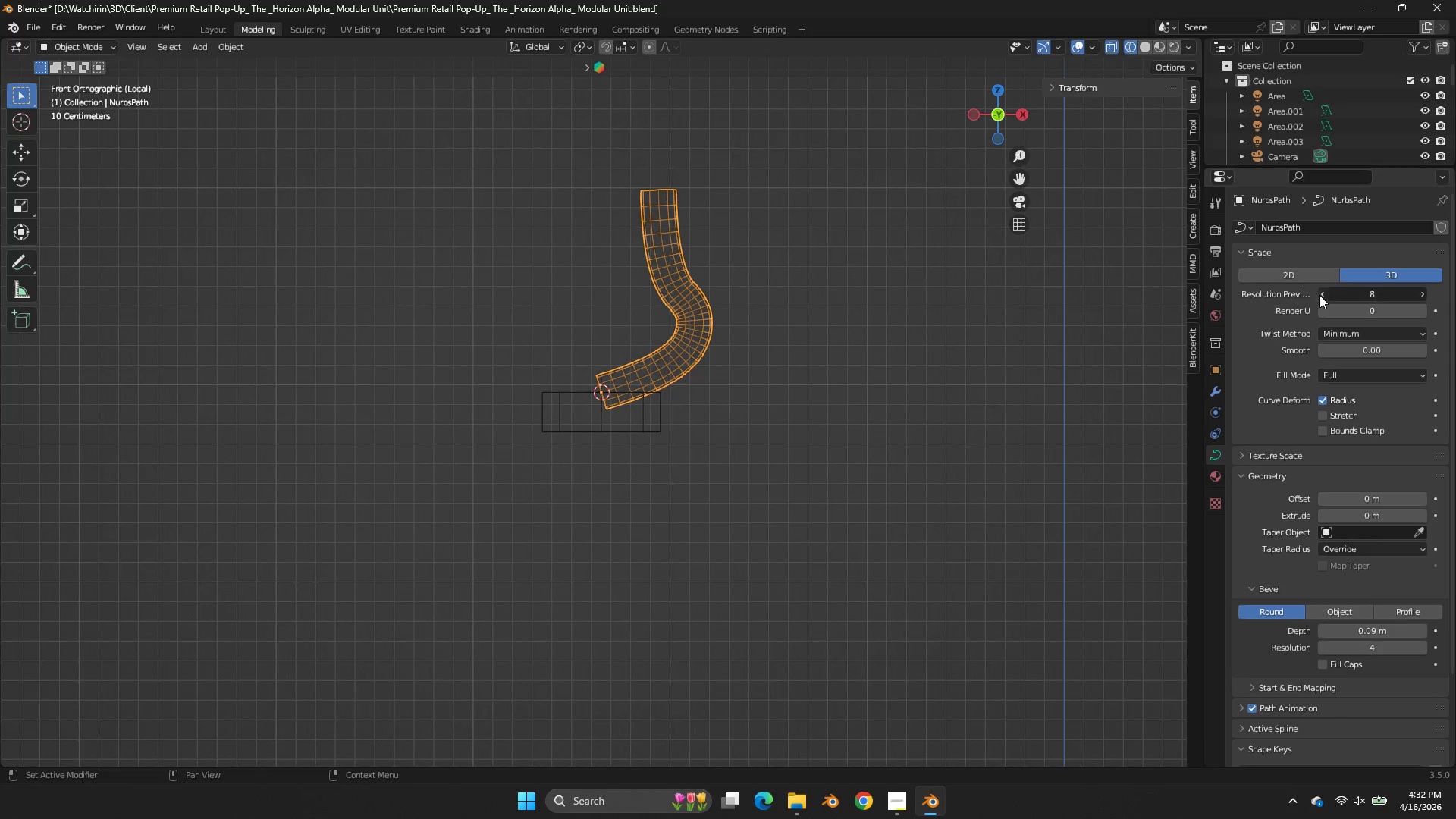 
triple_click([1320, 295])
 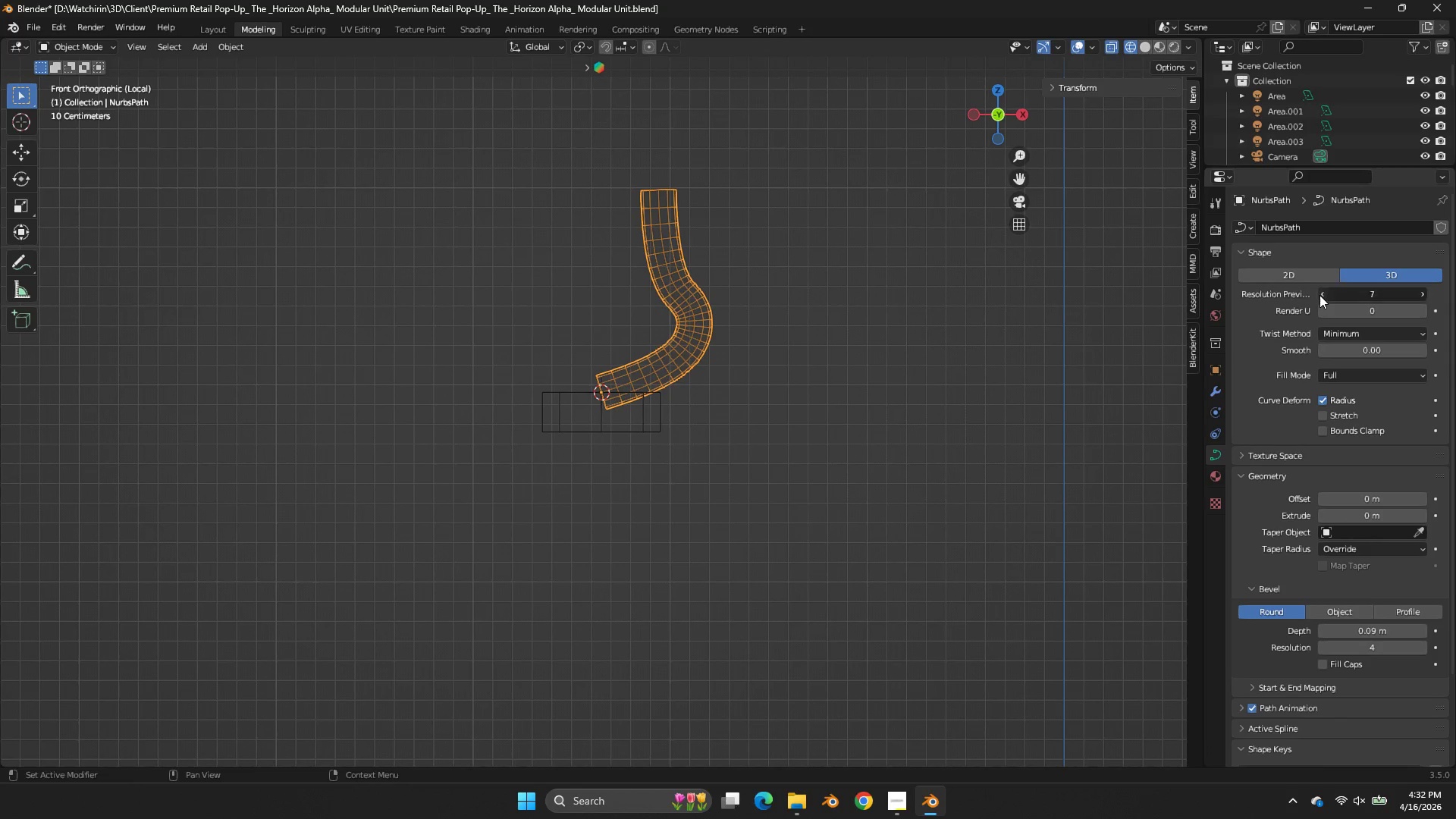 
triple_click([1320, 295])
 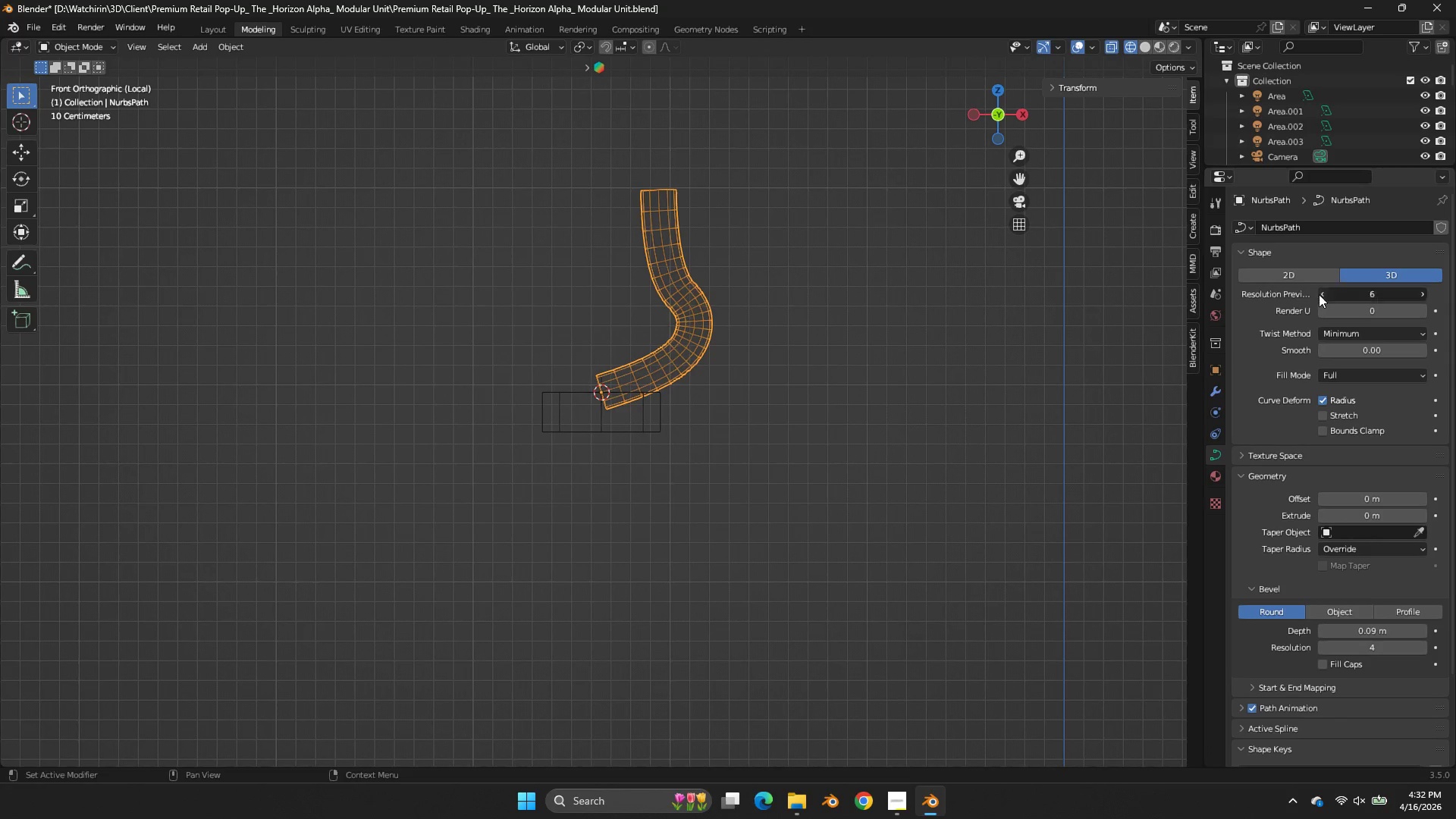 
triple_click([1319, 294])
 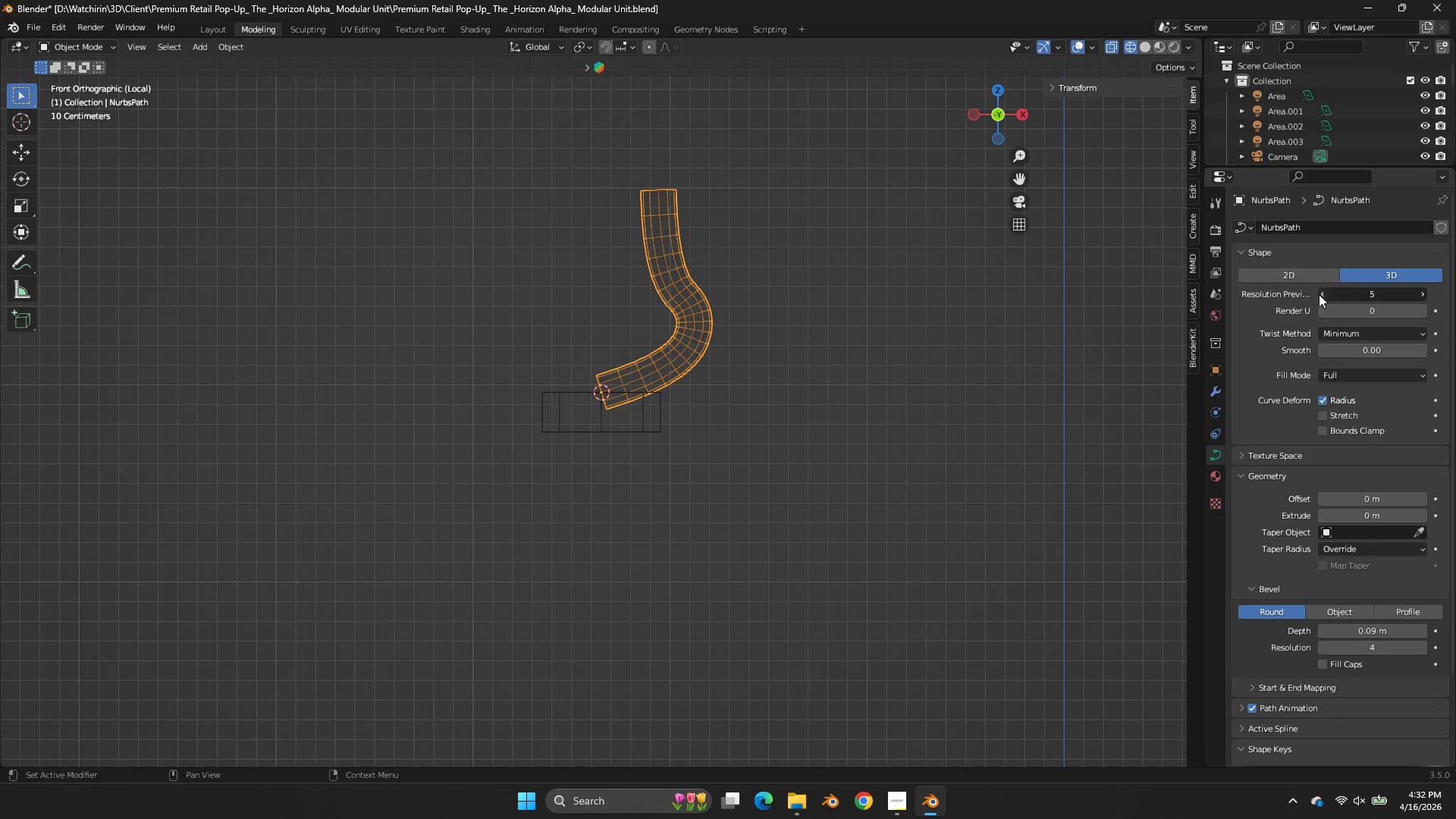 
triple_click([1319, 294])
 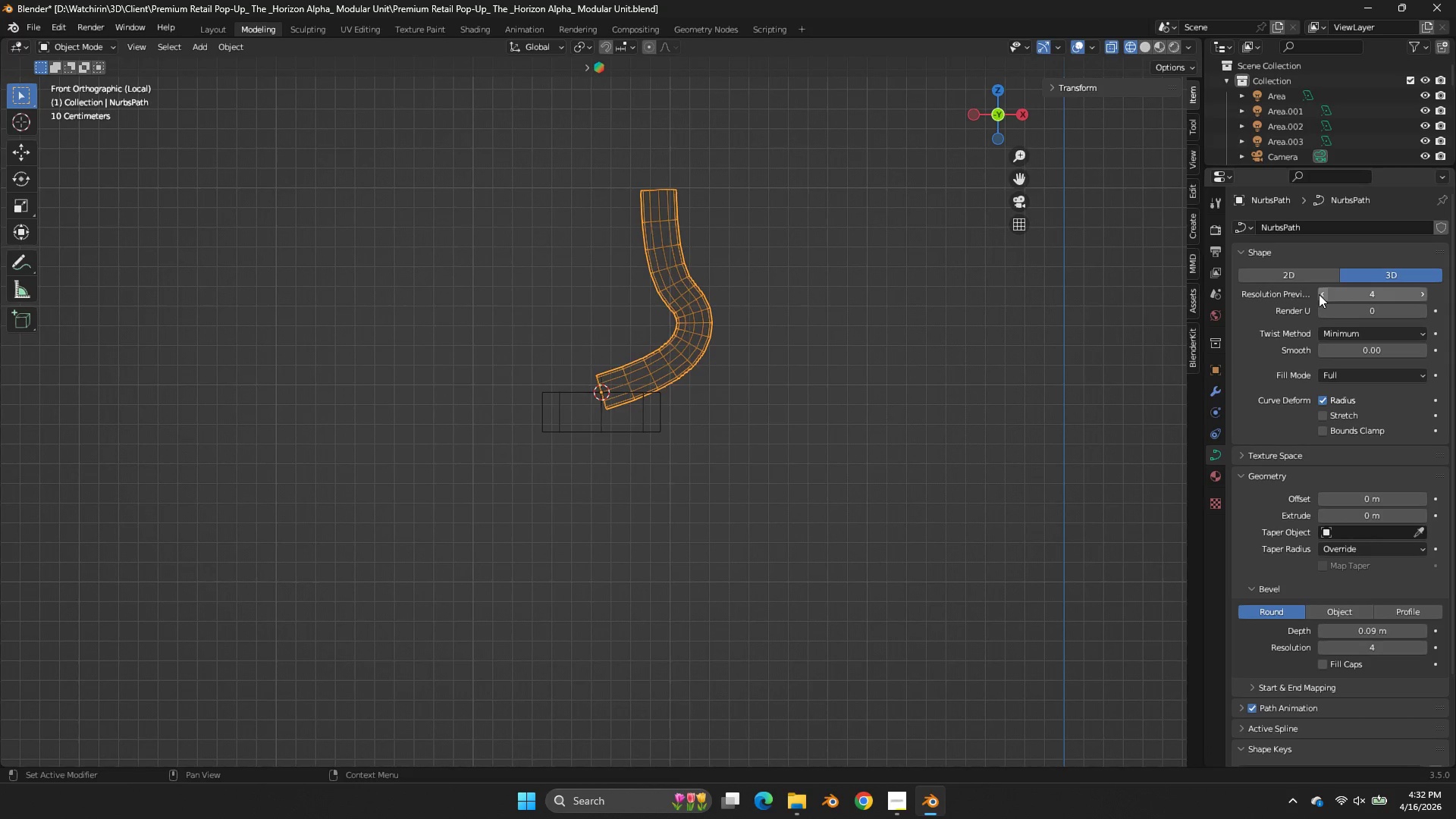 
triple_click([1319, 294])
 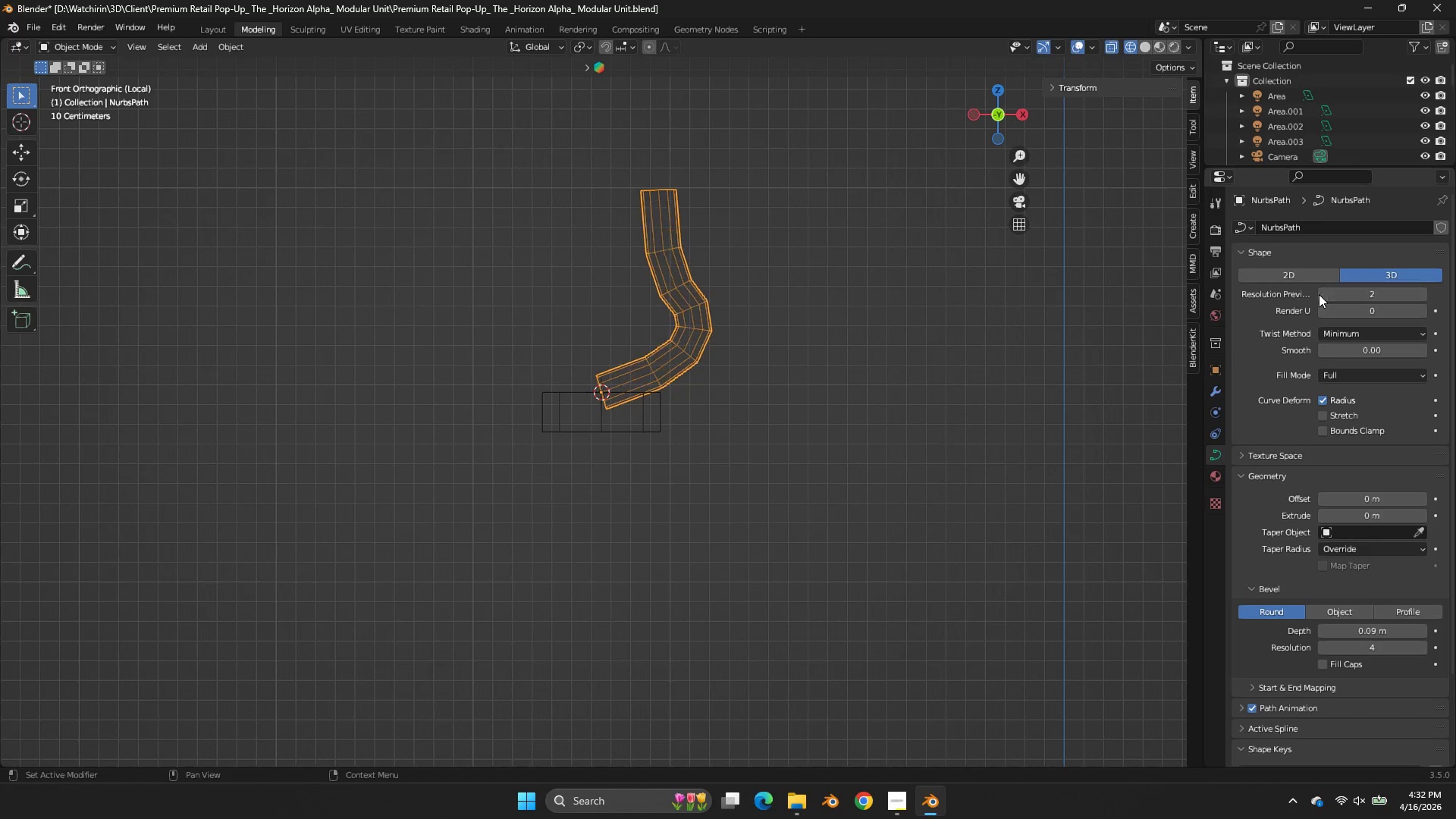 
triple_click([1319, 294])
 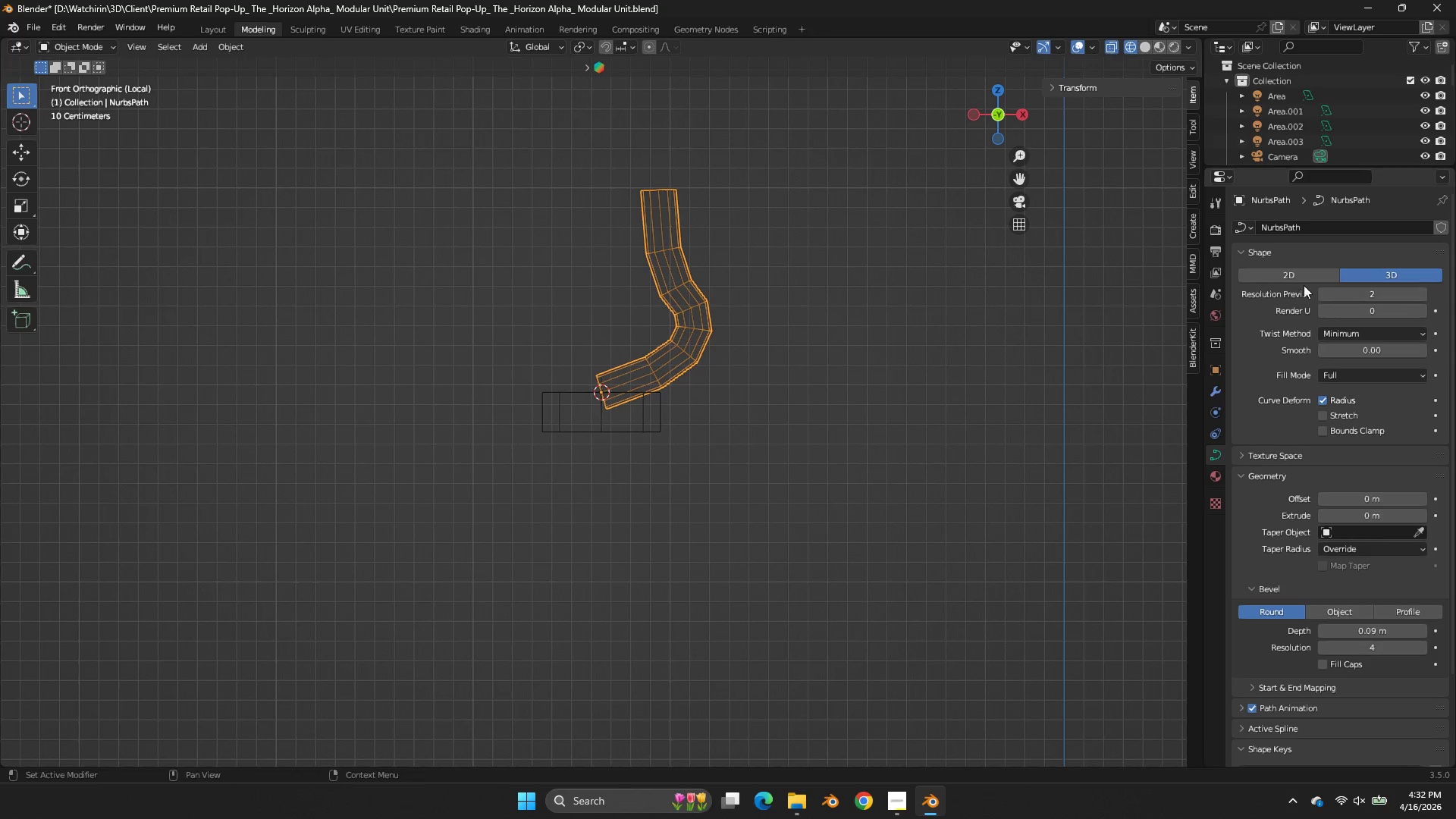 
key(Backquote)
 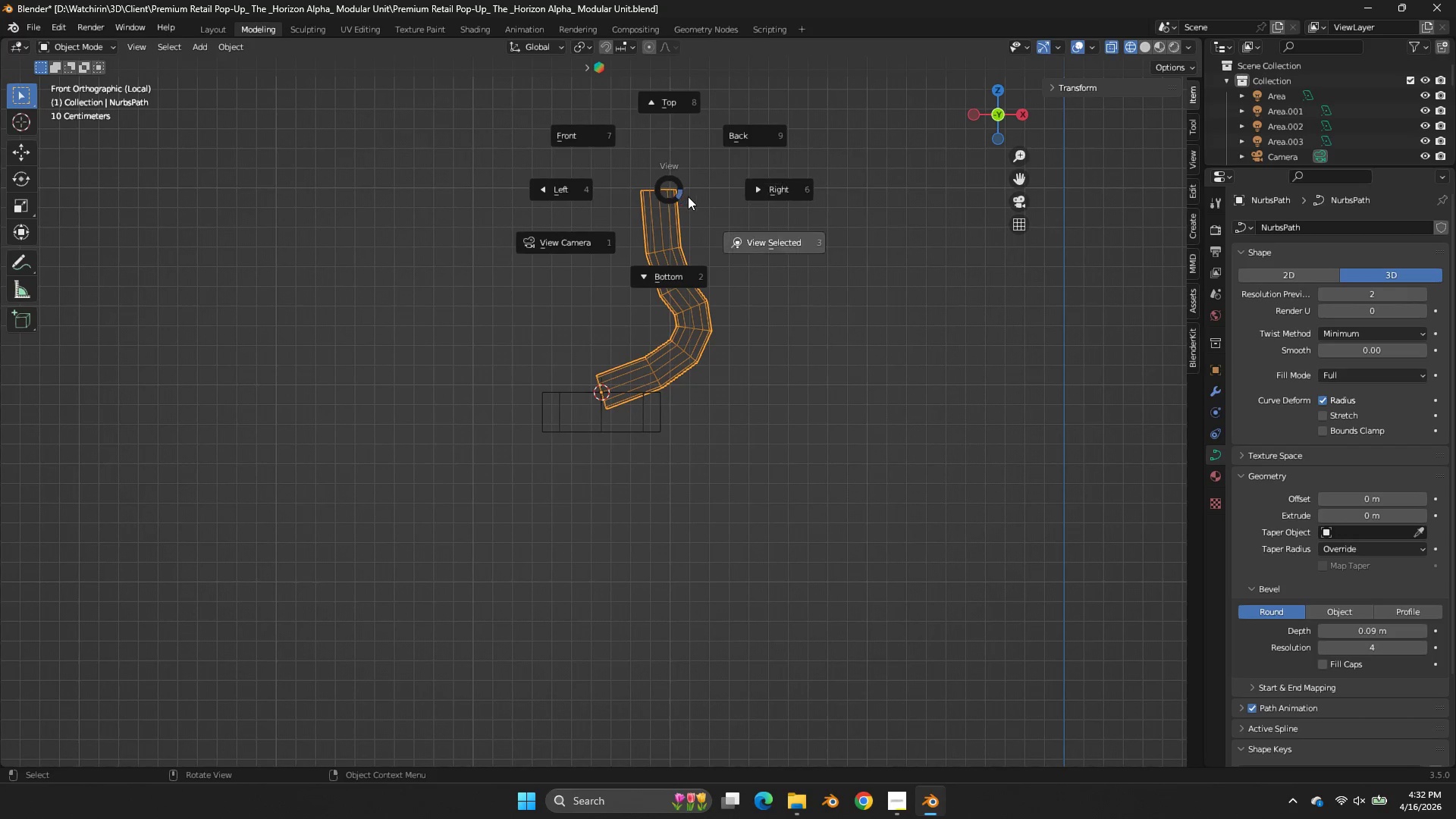 
left_click([688, 196])
 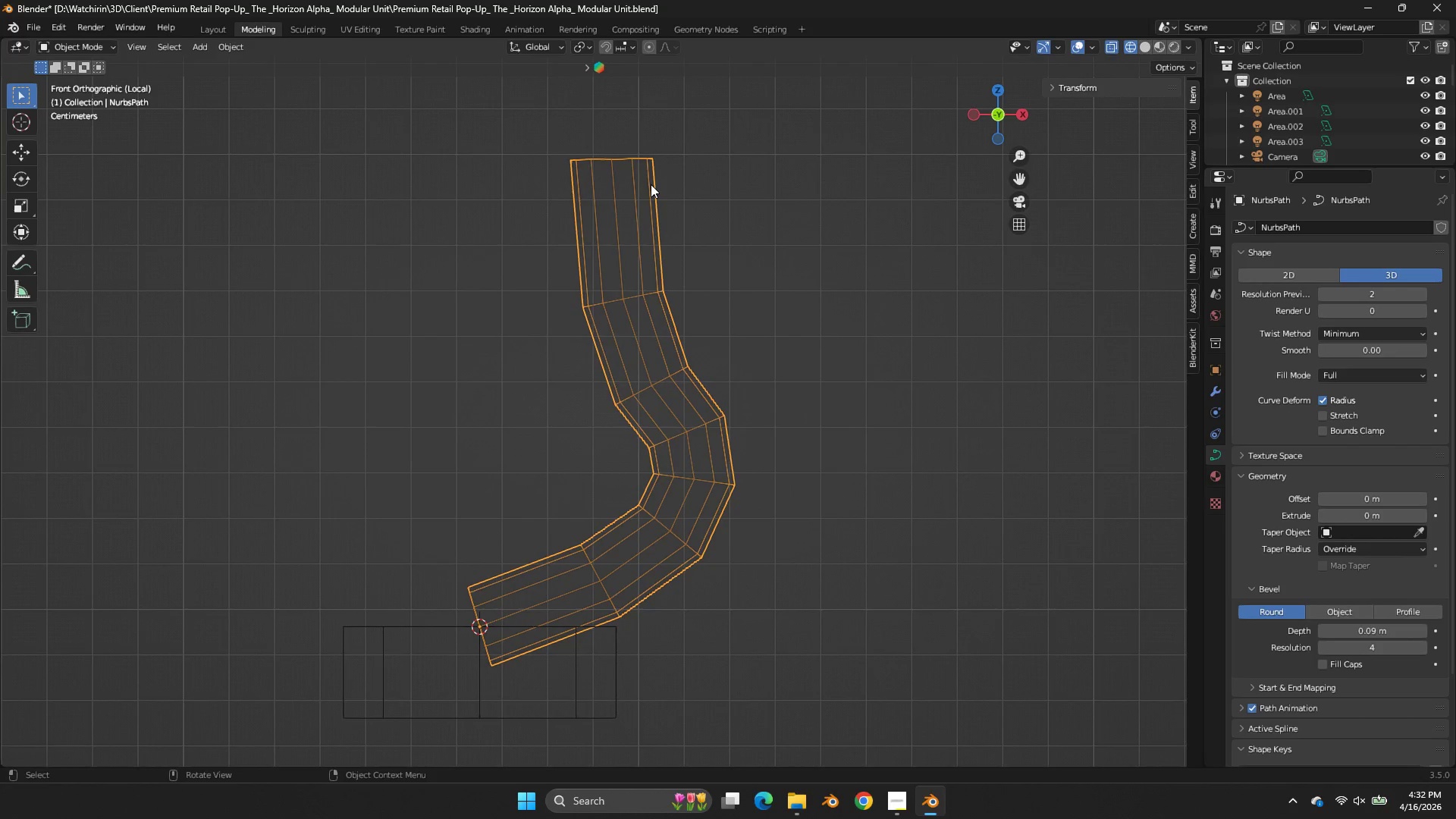 
key(Tab)
 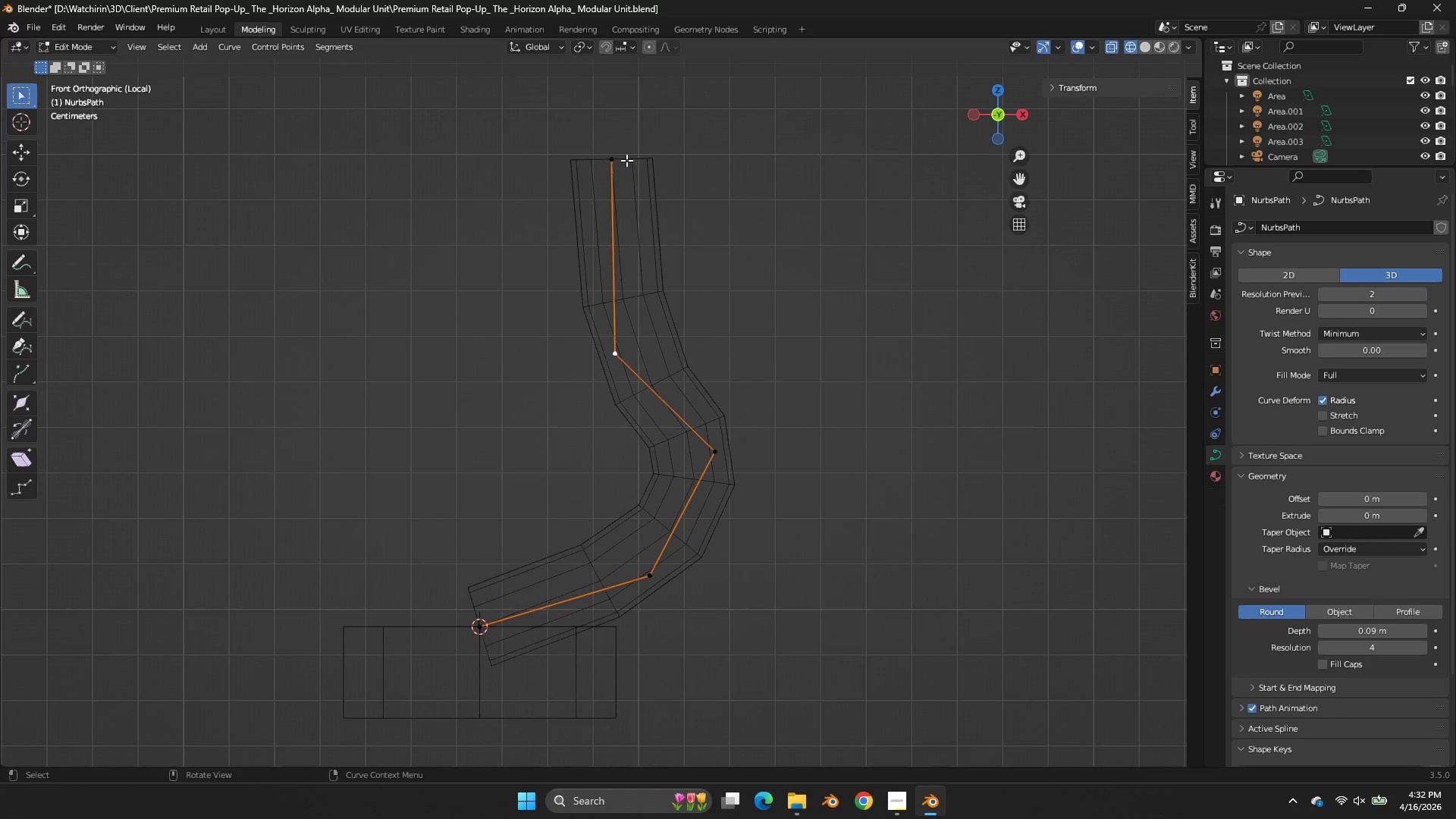 
left_click([626, 160])
 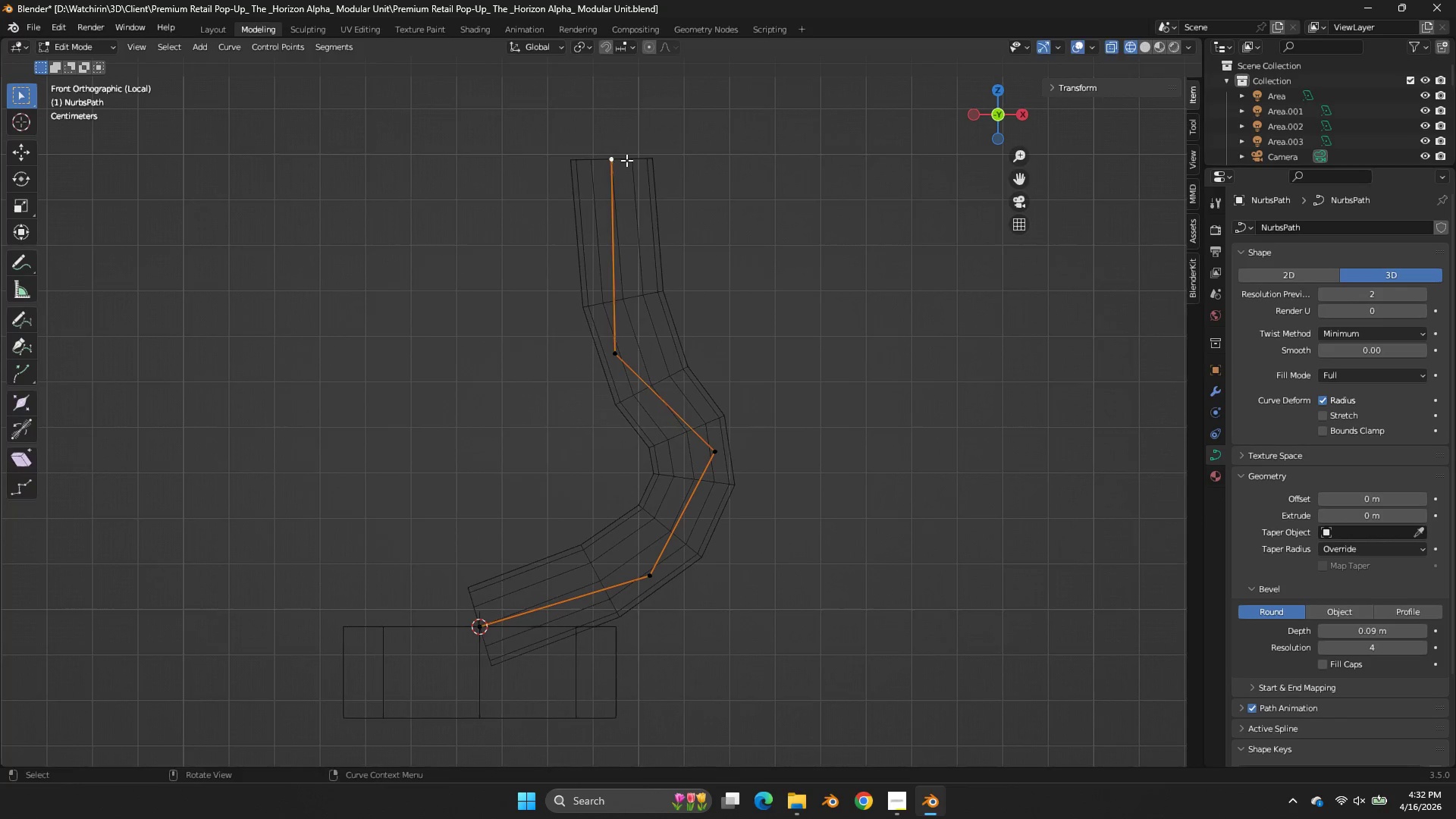 
type(gz)
 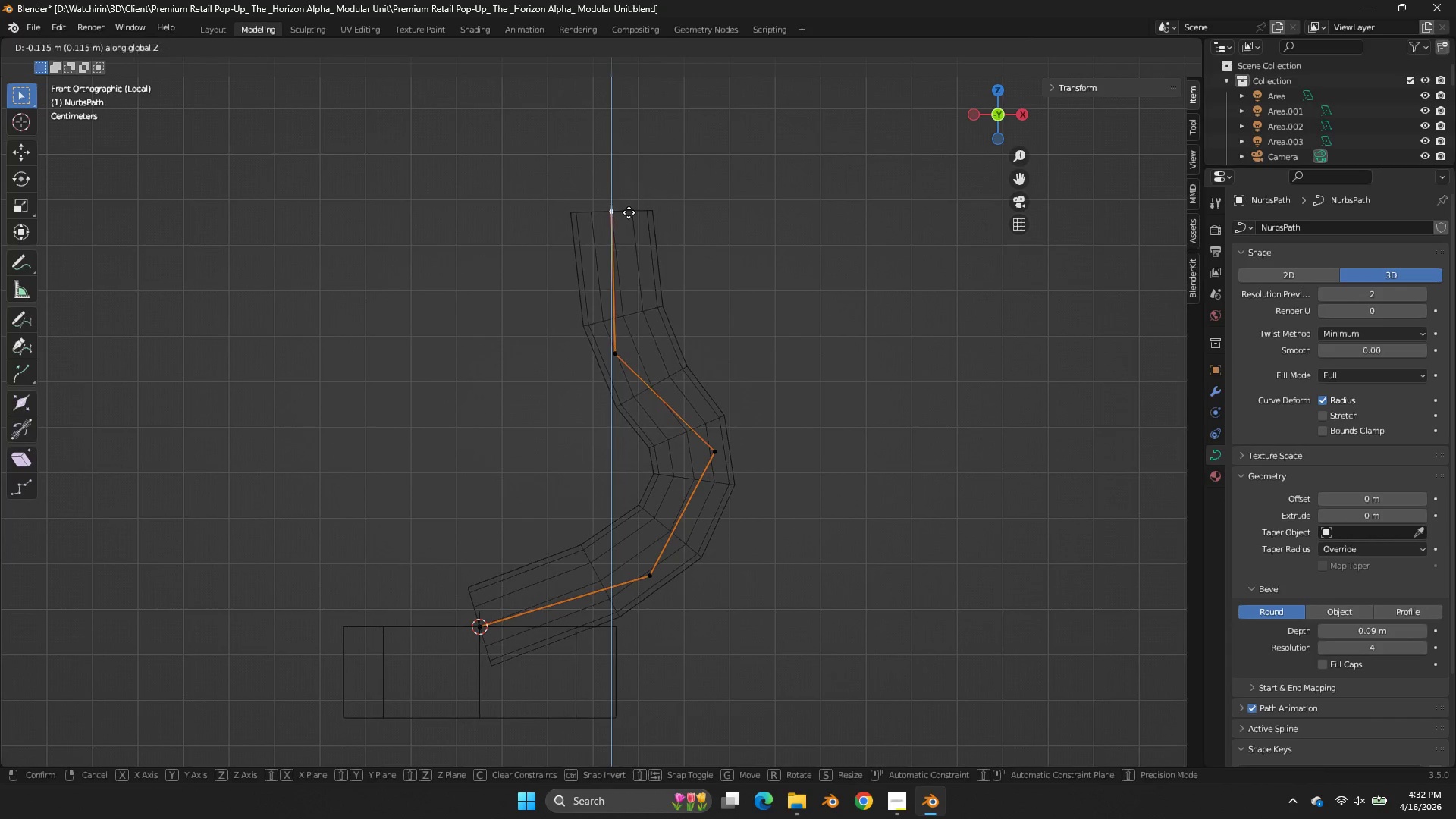 
left_click([629, 212])
 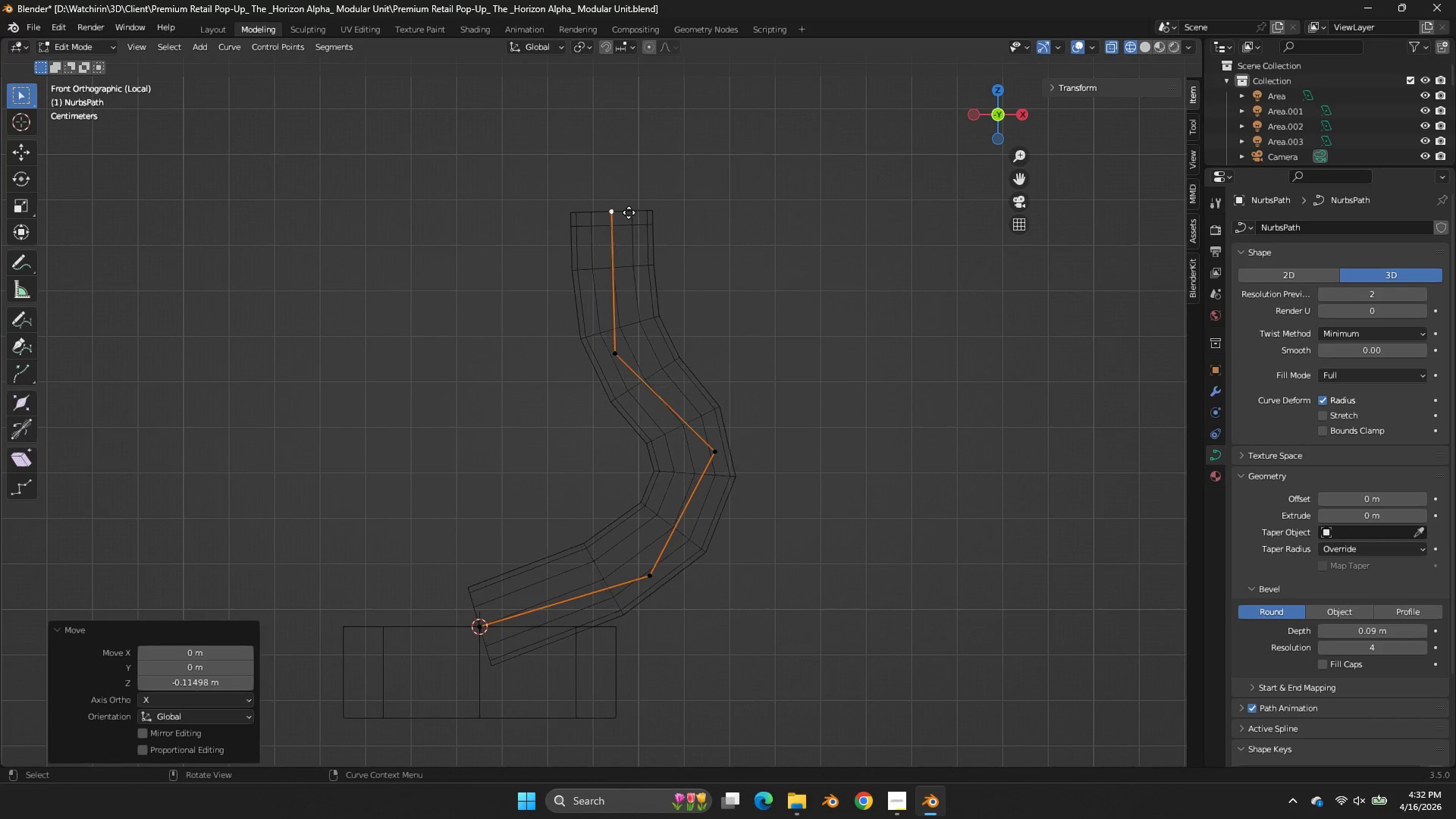 
type(ez)
 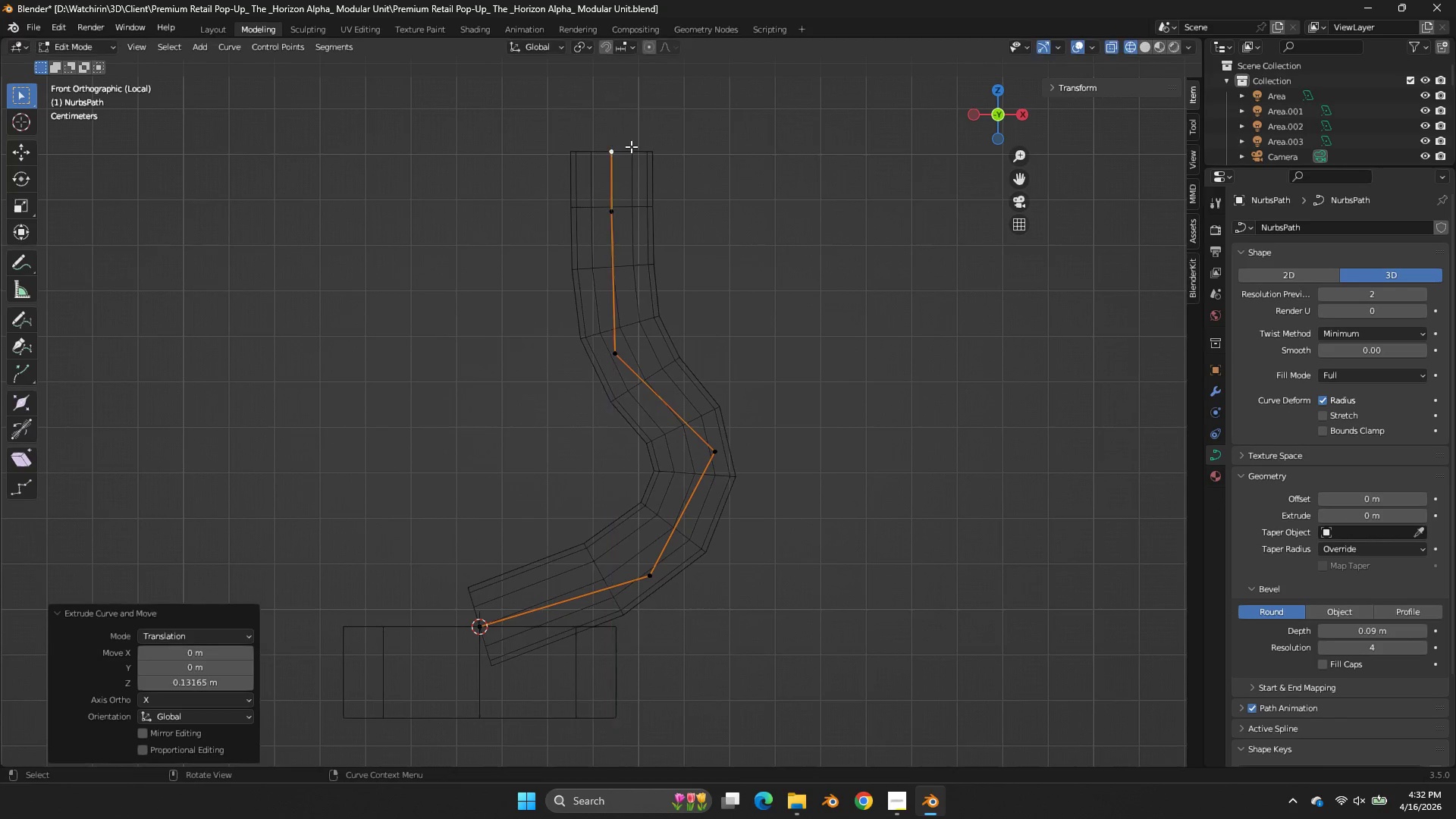 
double_click([626, 142])
 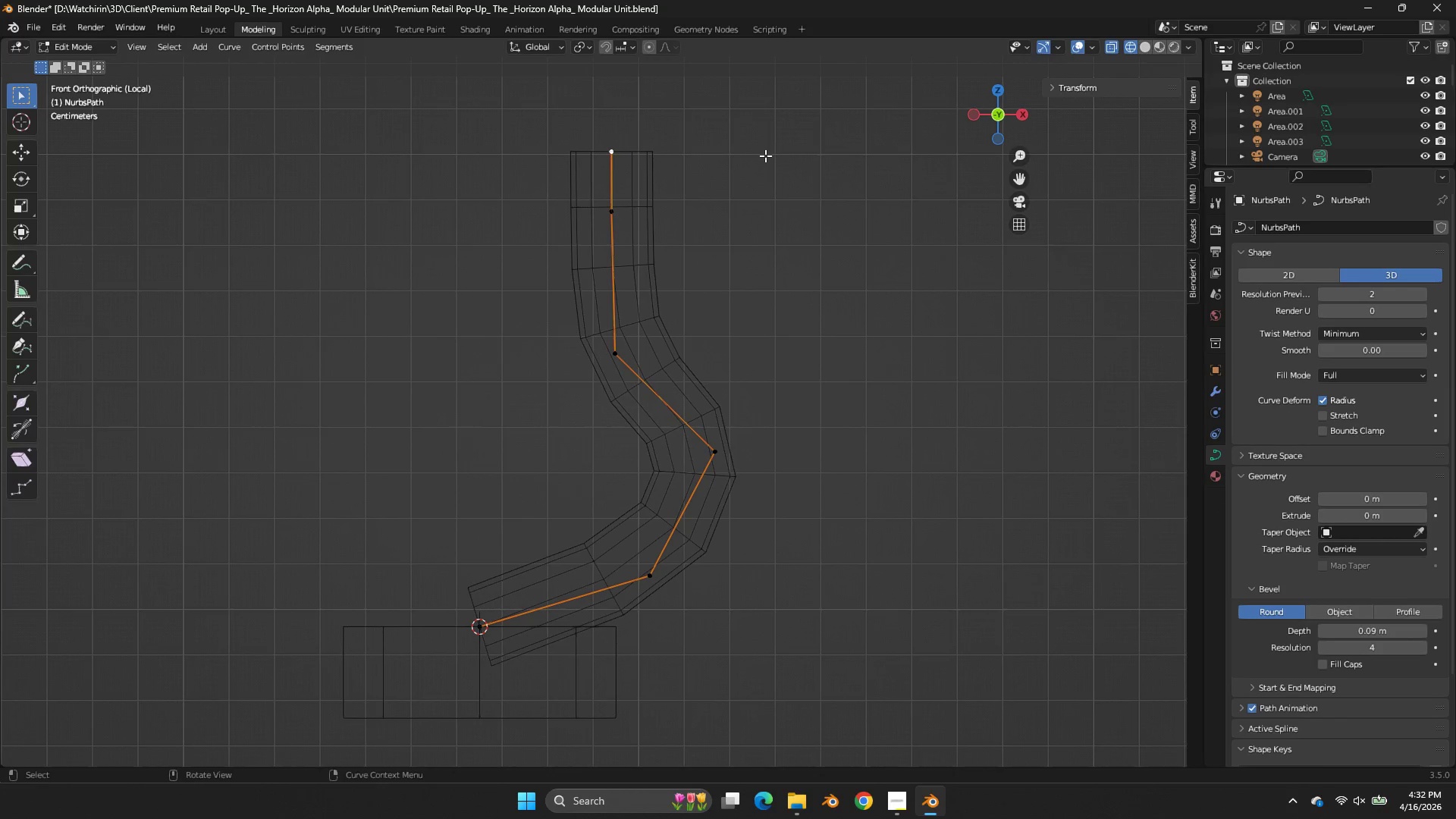 
key(Alt+S)
 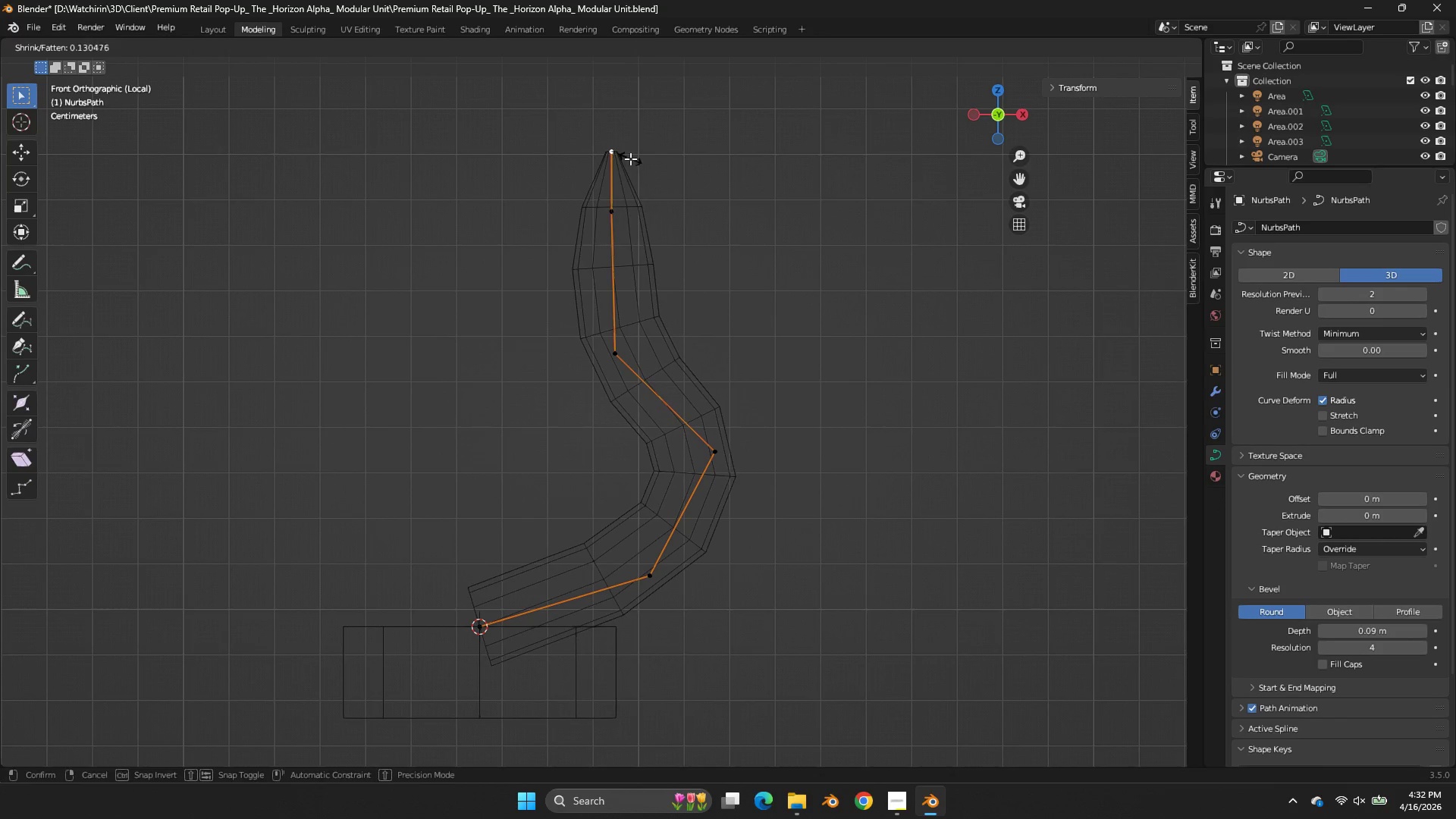 
double_click([621, 215])
 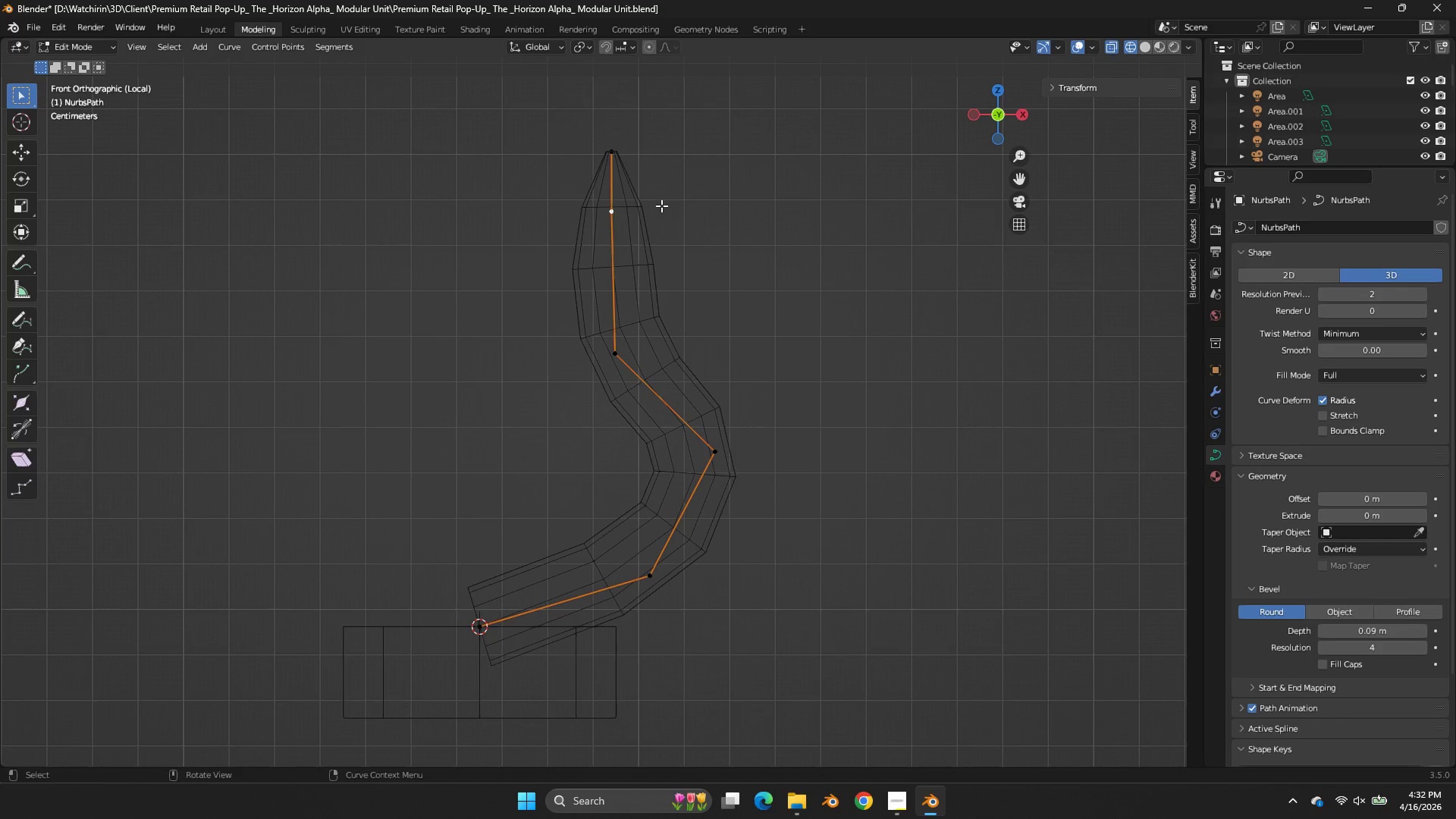 
hold_key(key=ShiftLeft, duration=0.44)
left_click([649, 138])
 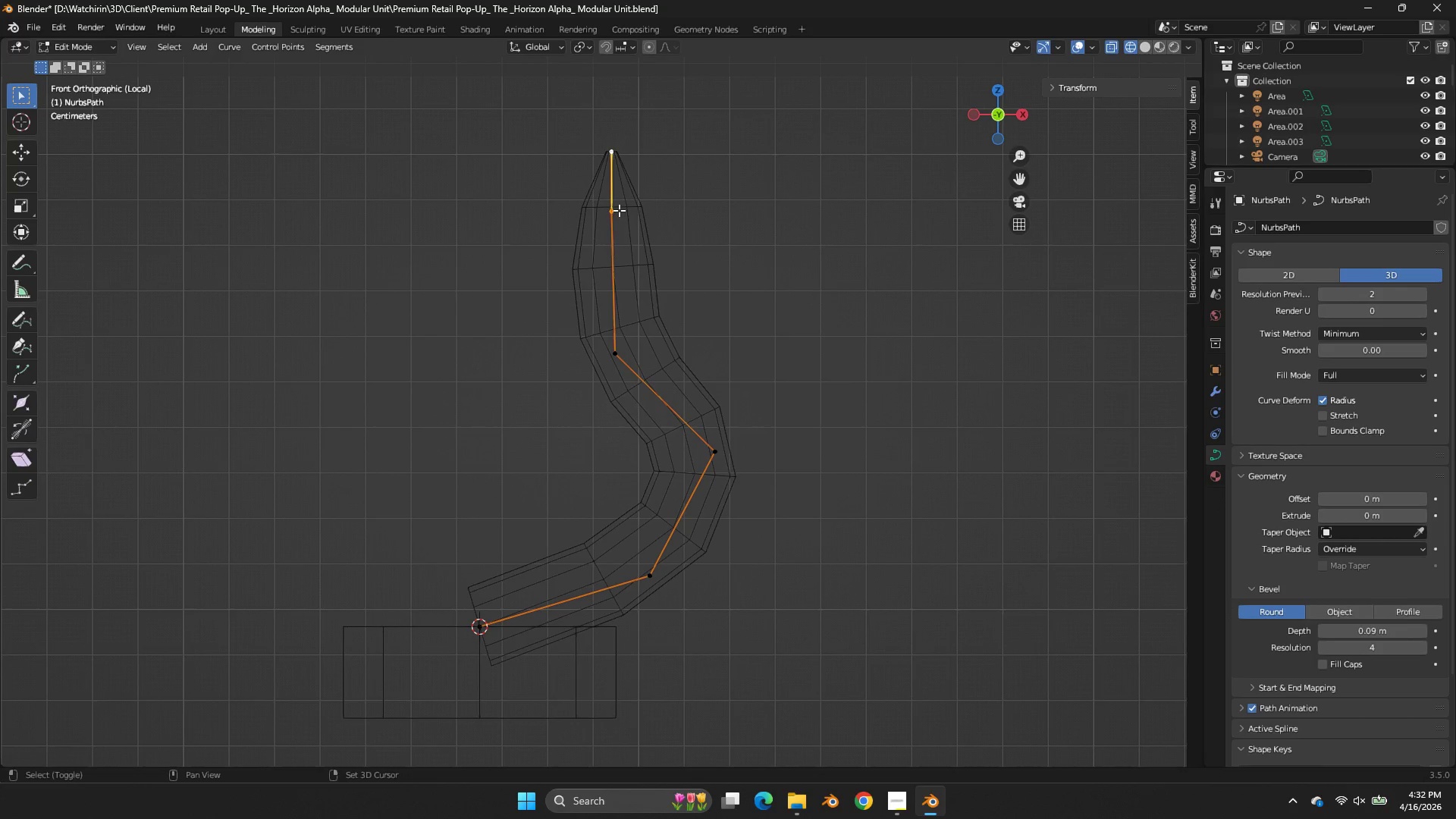 
left_click_drag(start_coordinate=[651, 139], to_coordinate=[579, 270])
 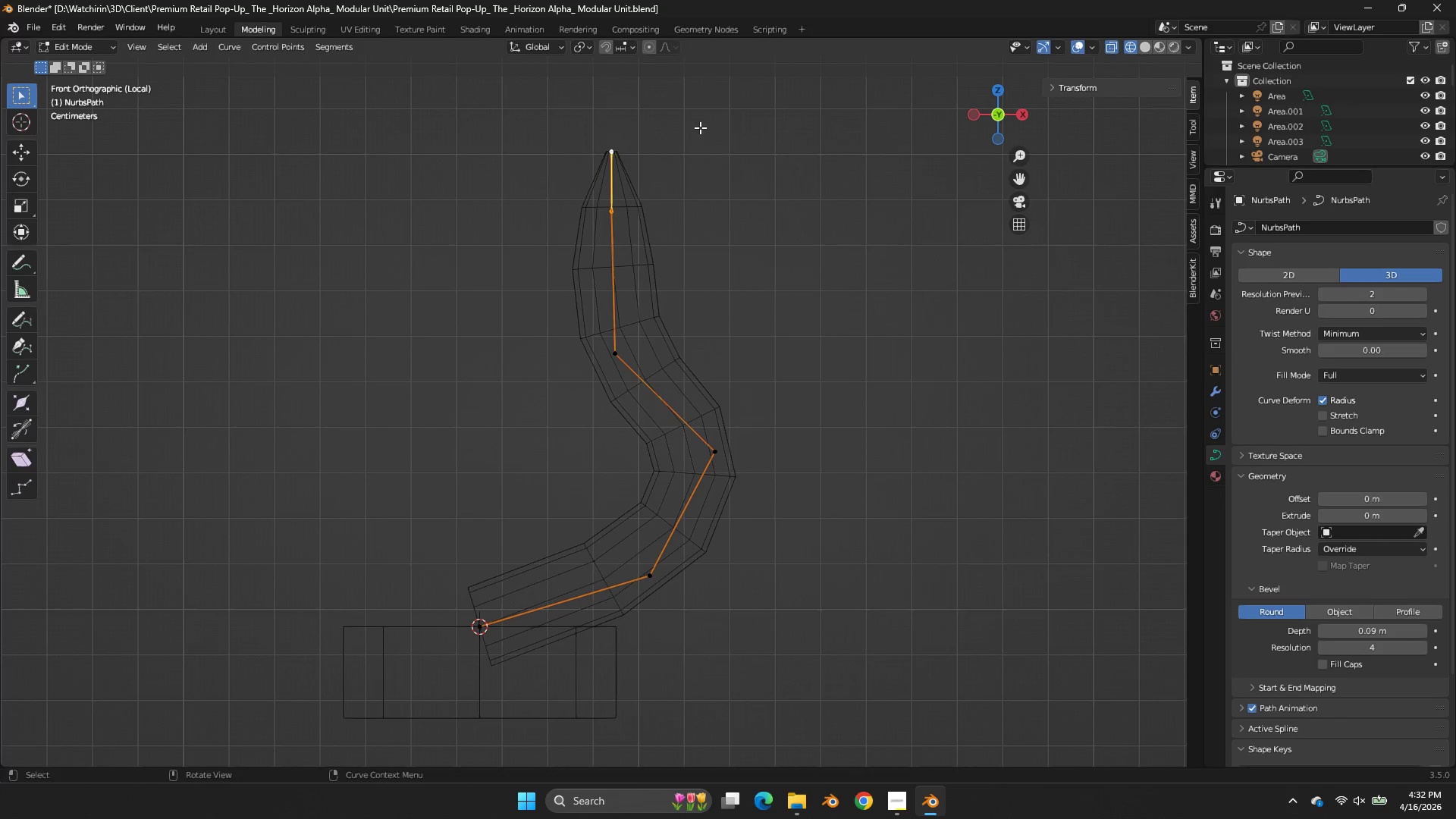 
left_click_drag(start_coordinate=[700, 127], to_coordinate=[549, 375])
 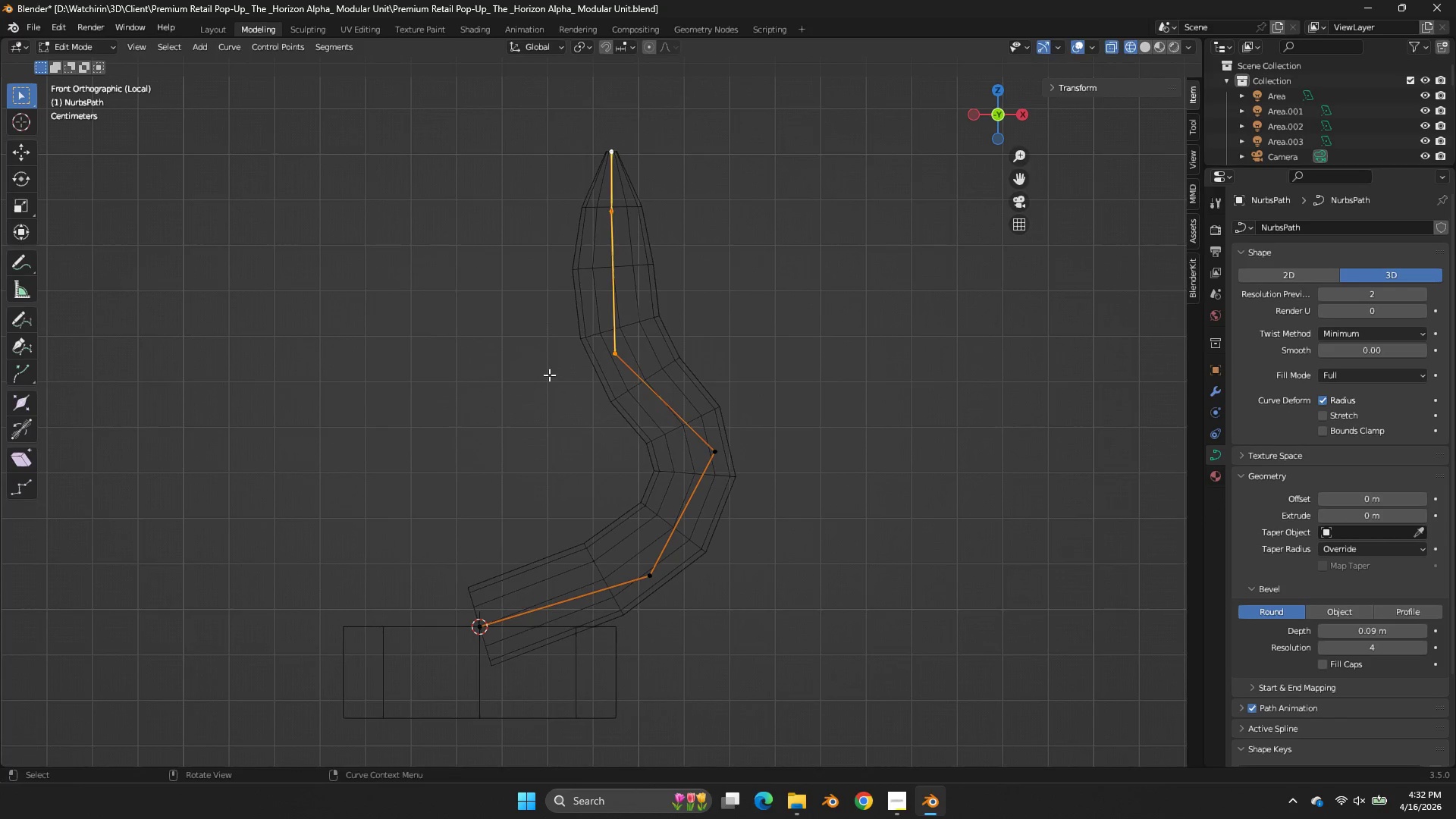 
type(gx)
 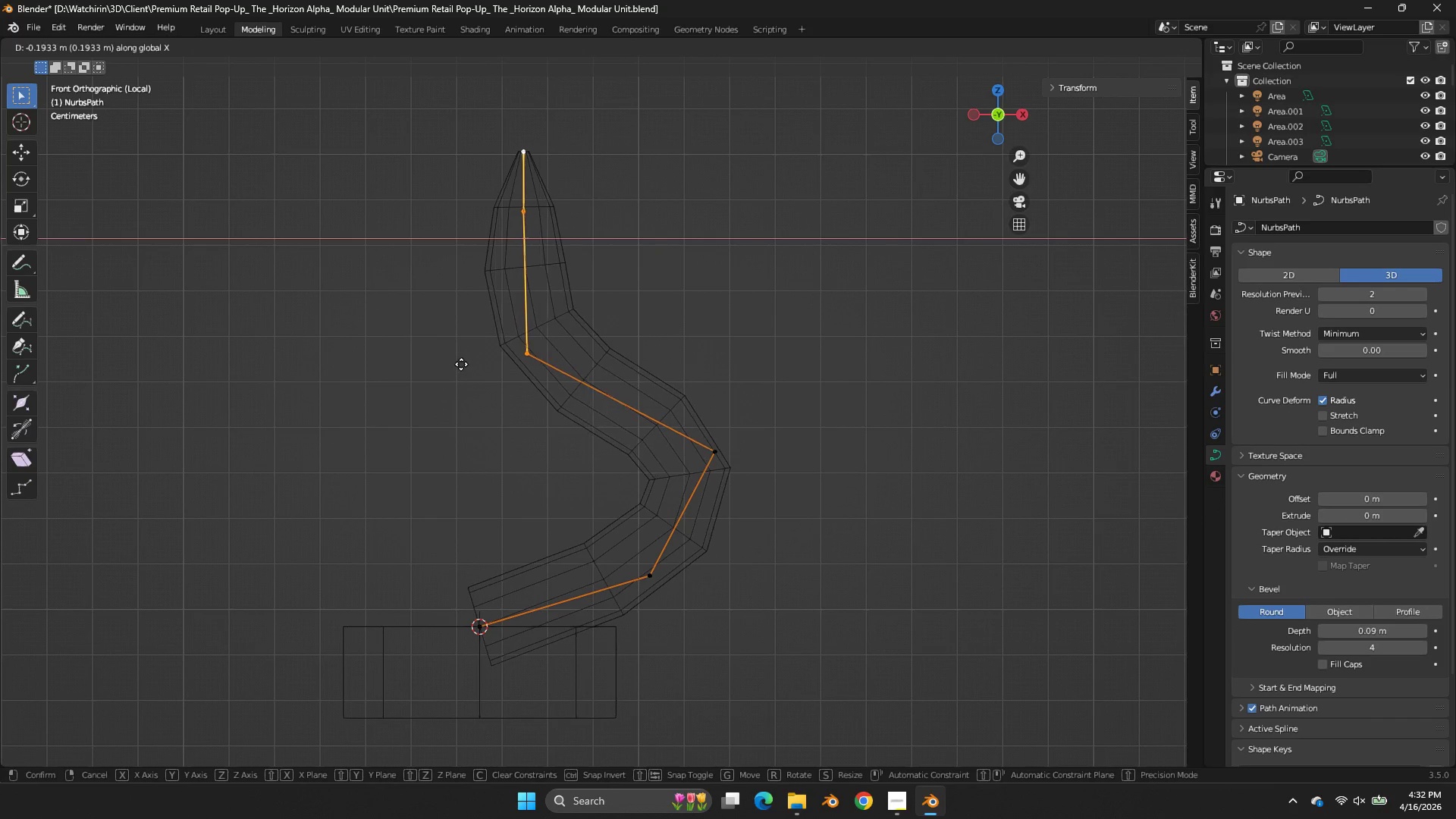 
left_click([460, 364])
 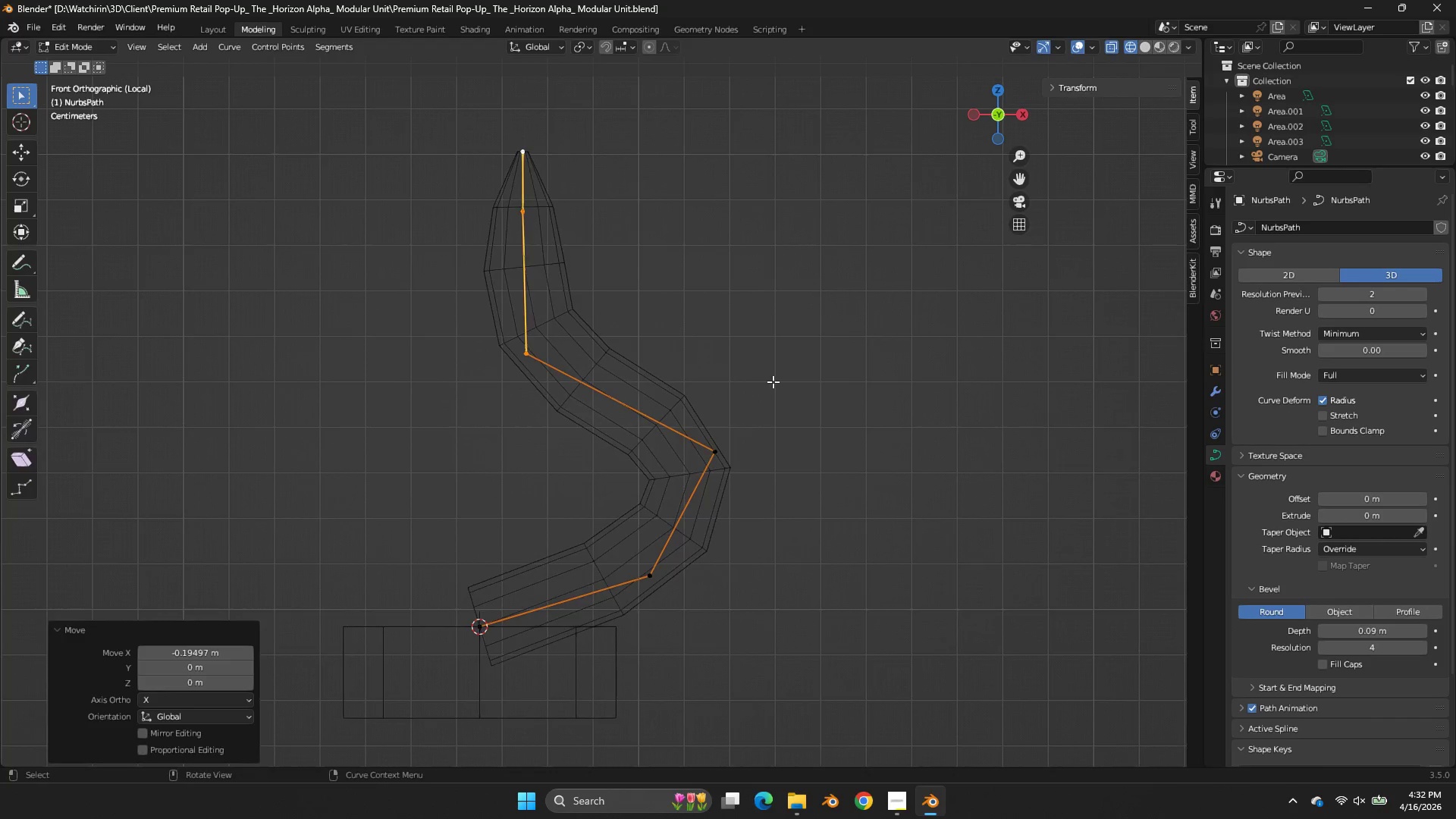 
key(Tab)
 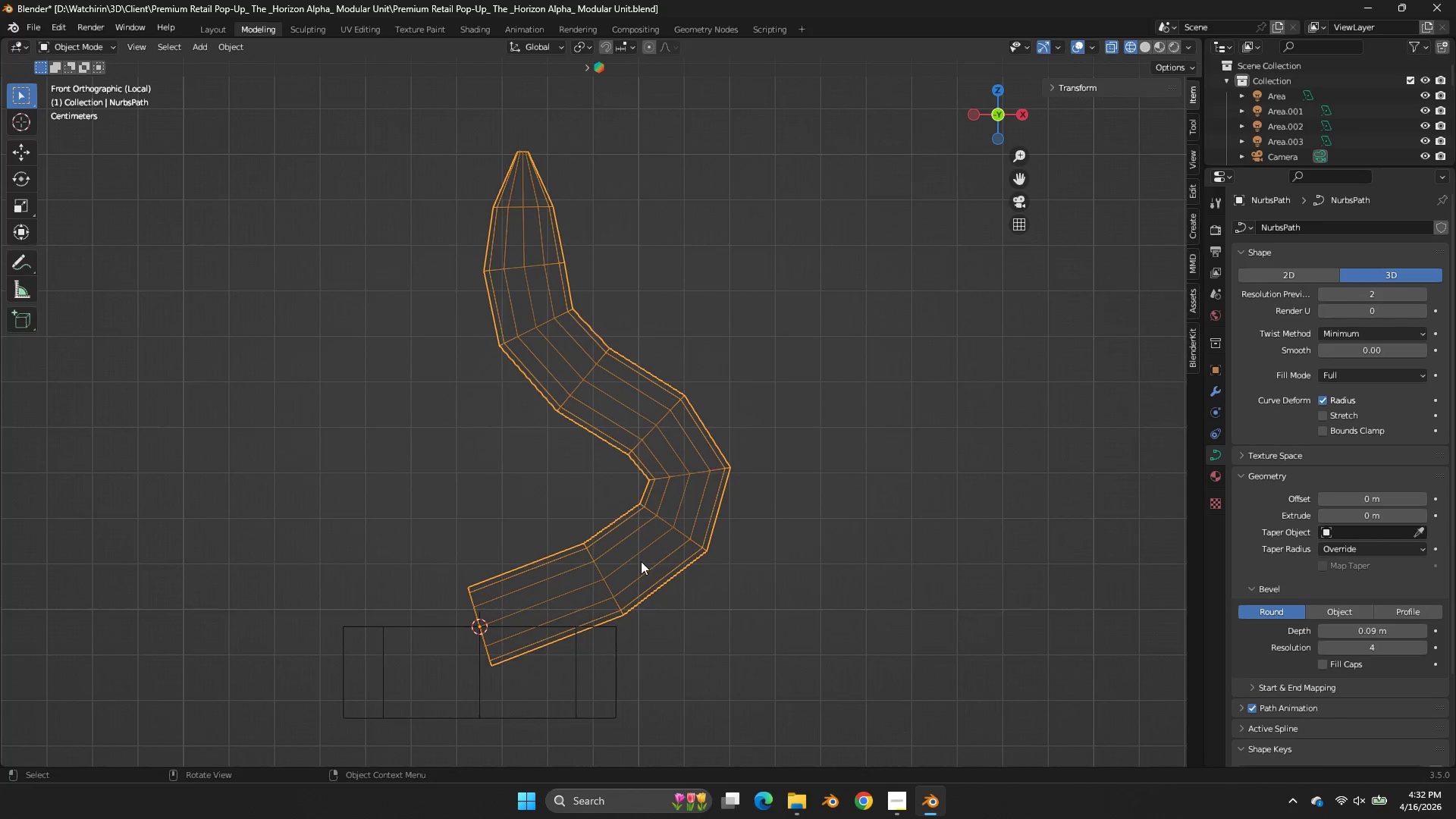 
scroll: coordinate [688, 492], scroll_direction: down, amount: 2.0
 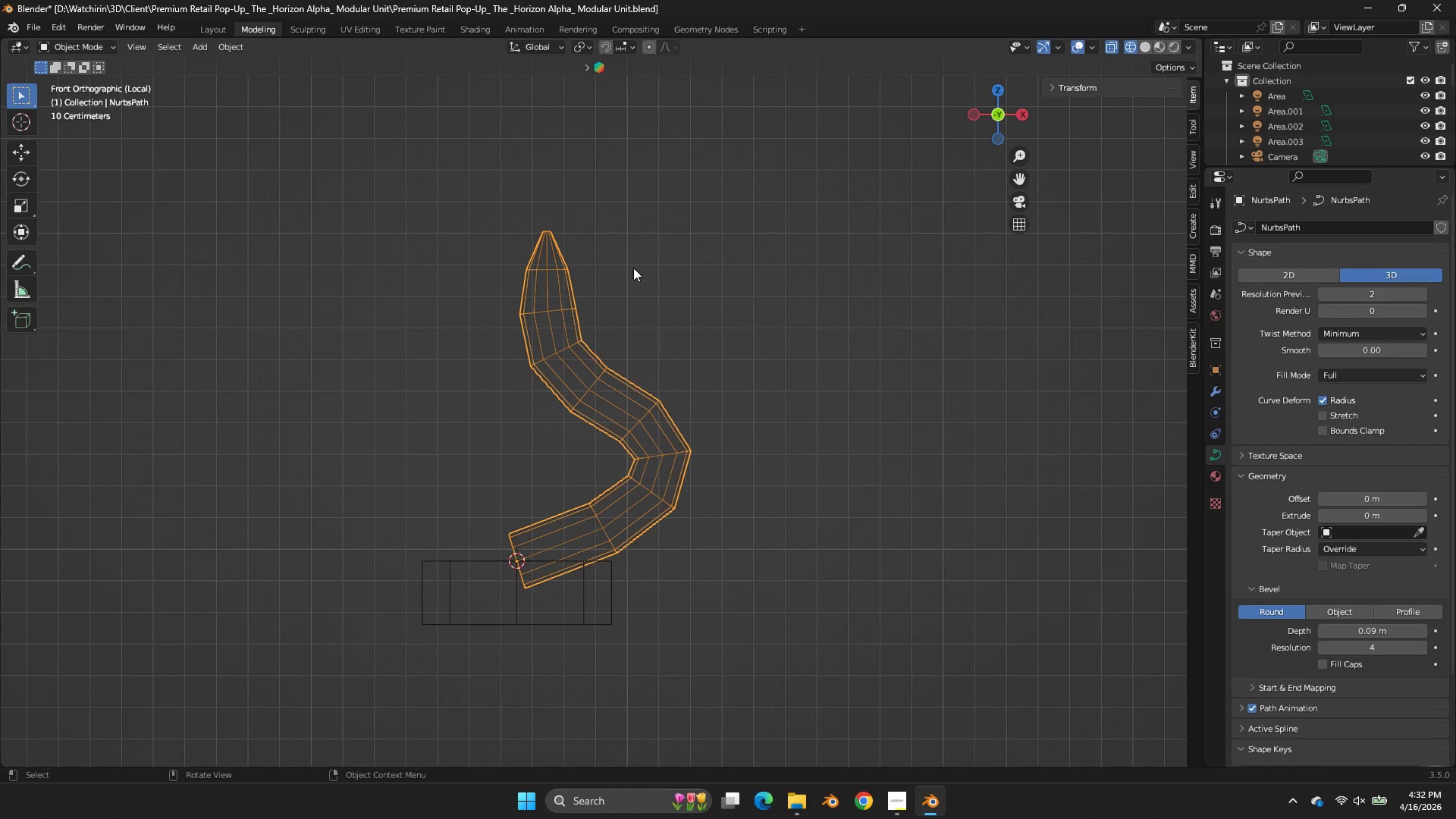 
key(Tab)
 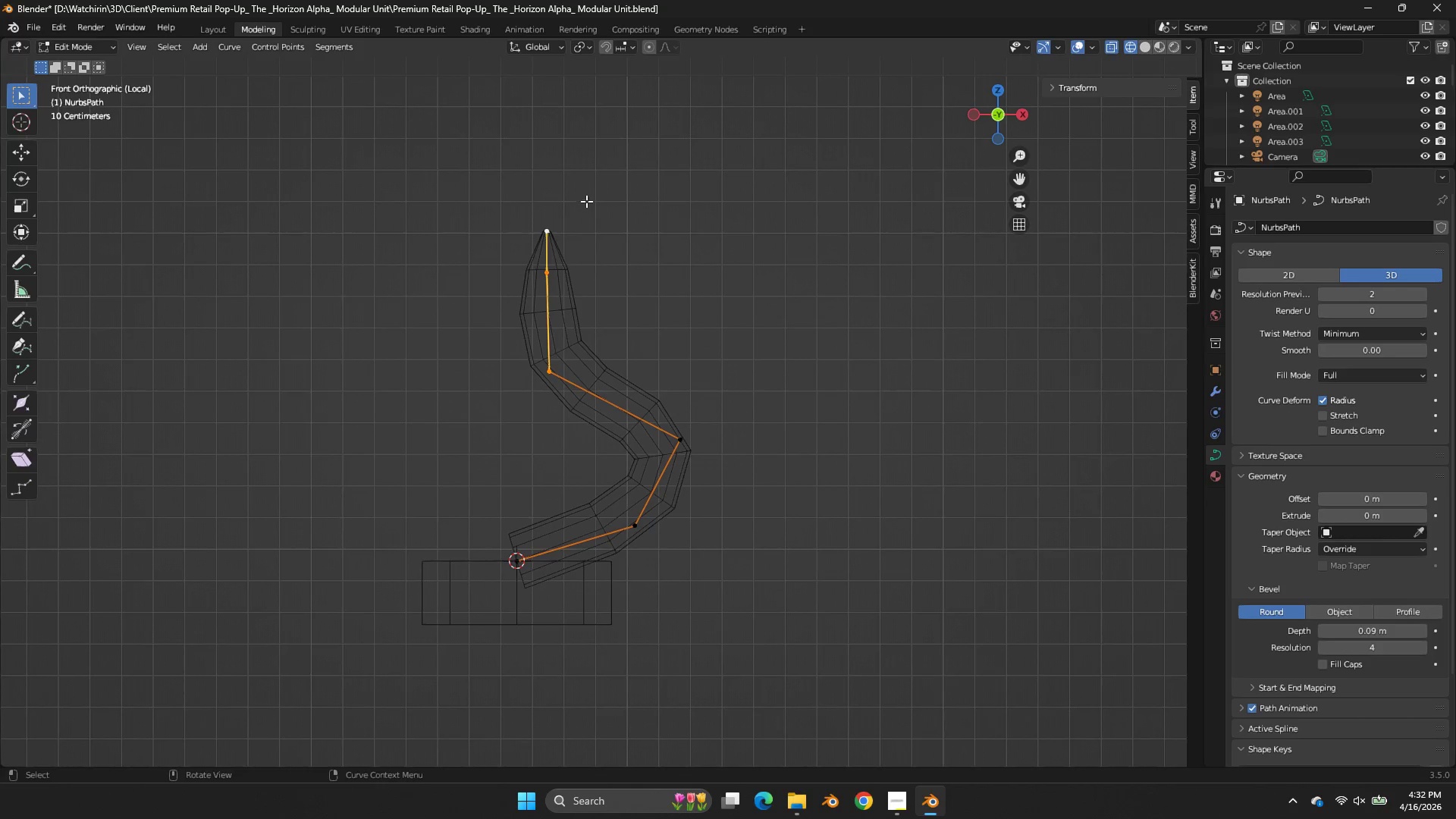 
left_click_drag(start_coordinate=[582, 219], to_coordinate=[577, 232])
 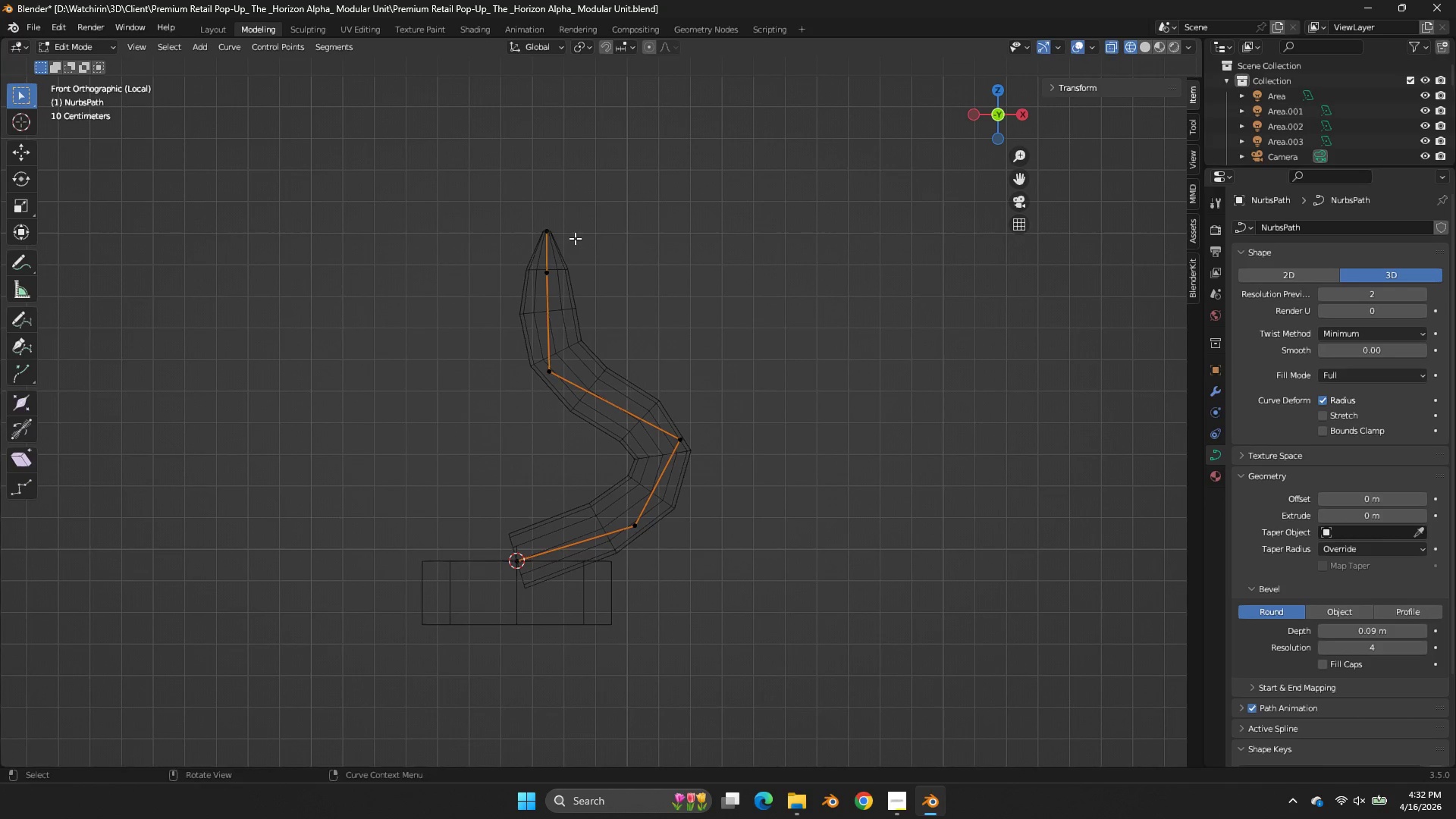 
left_click_drag(start_coordinate=[576, 234], to_coordinate=[574, 241])
 